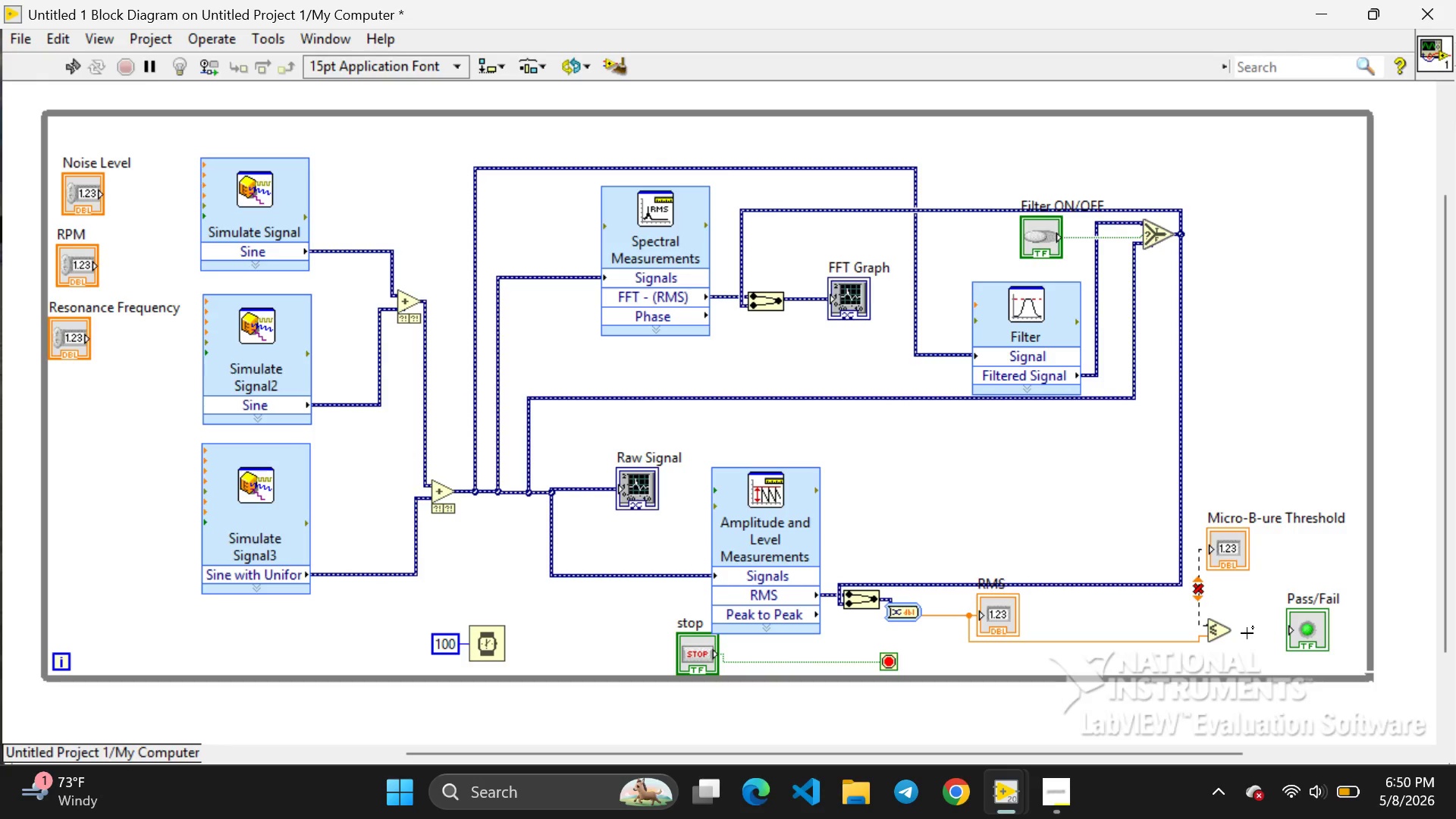 
wait(5.2)
 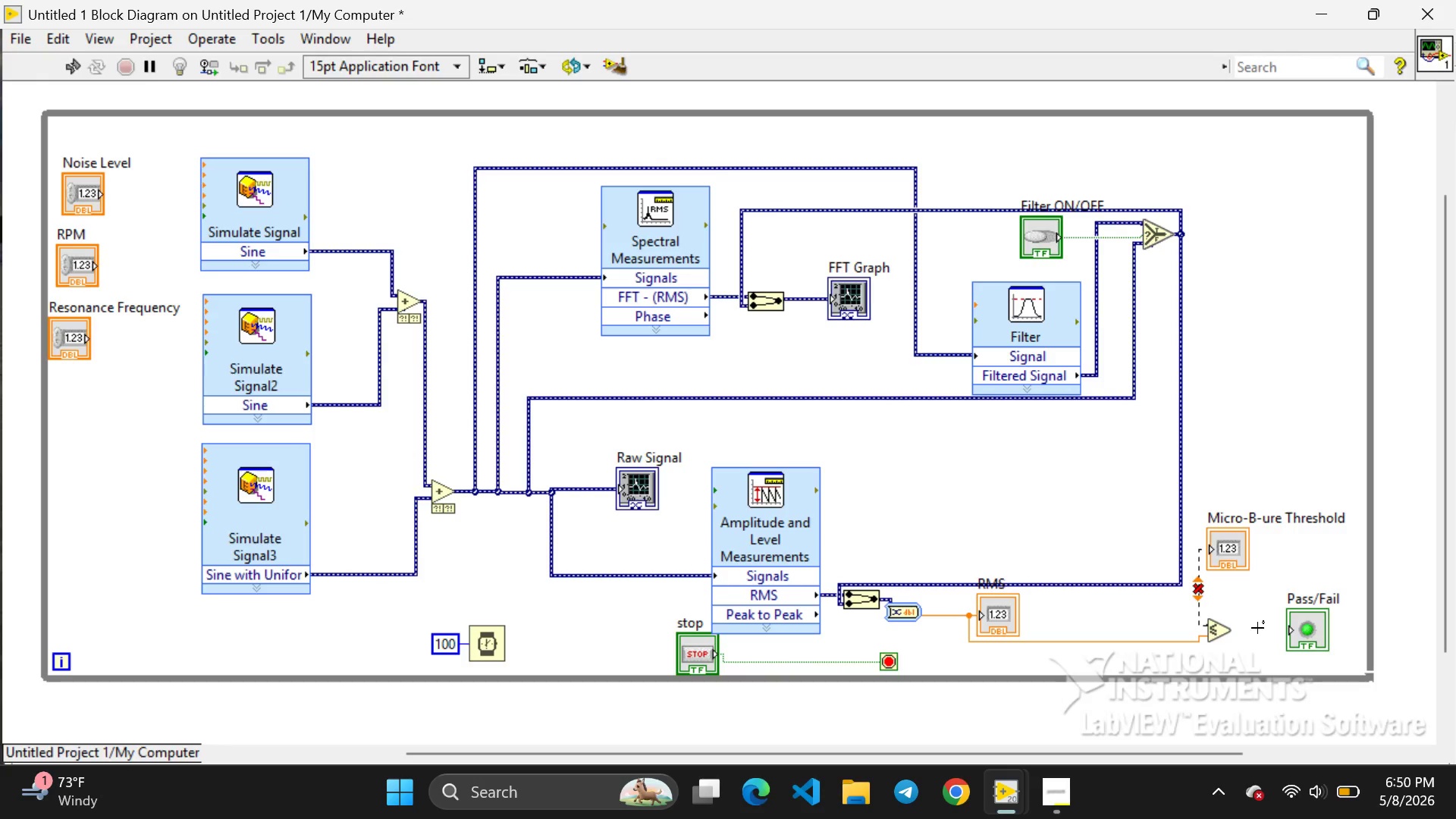 
left_click_drag(start_coordinate=[1232, 631], to_coordinate=[1287, 627])
 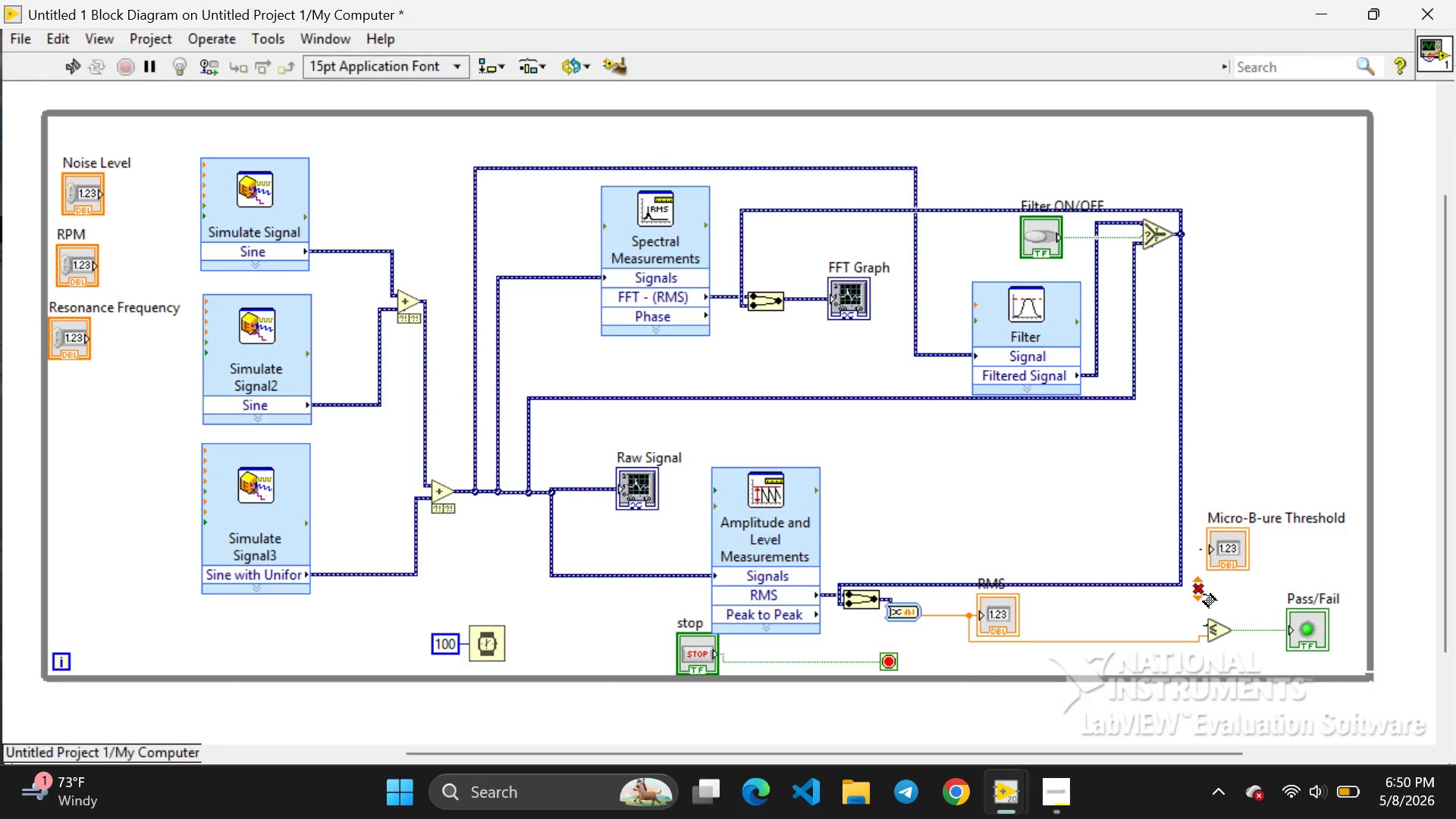 
left_click([1200, 592])
 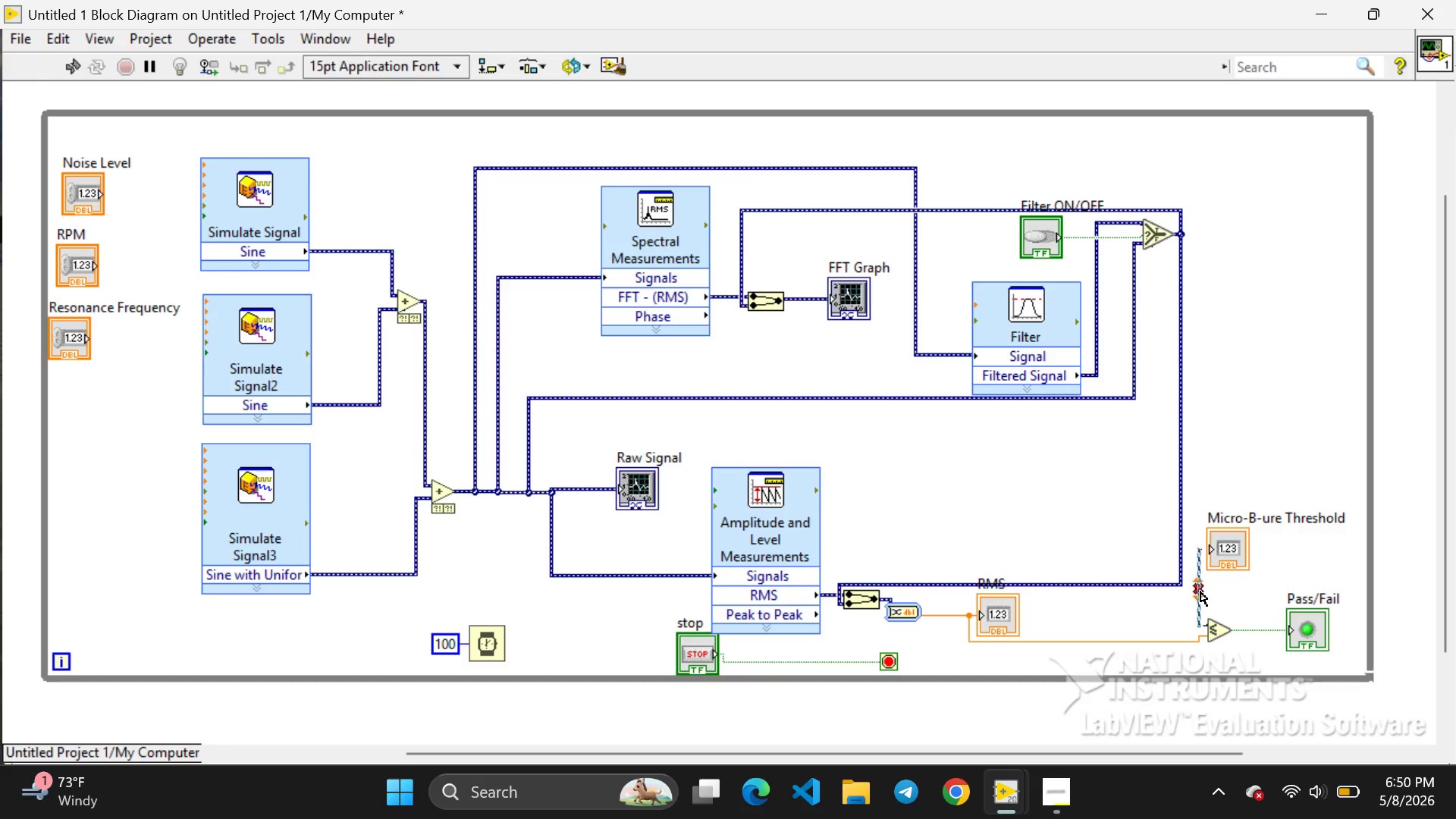 
key(Backspace)
 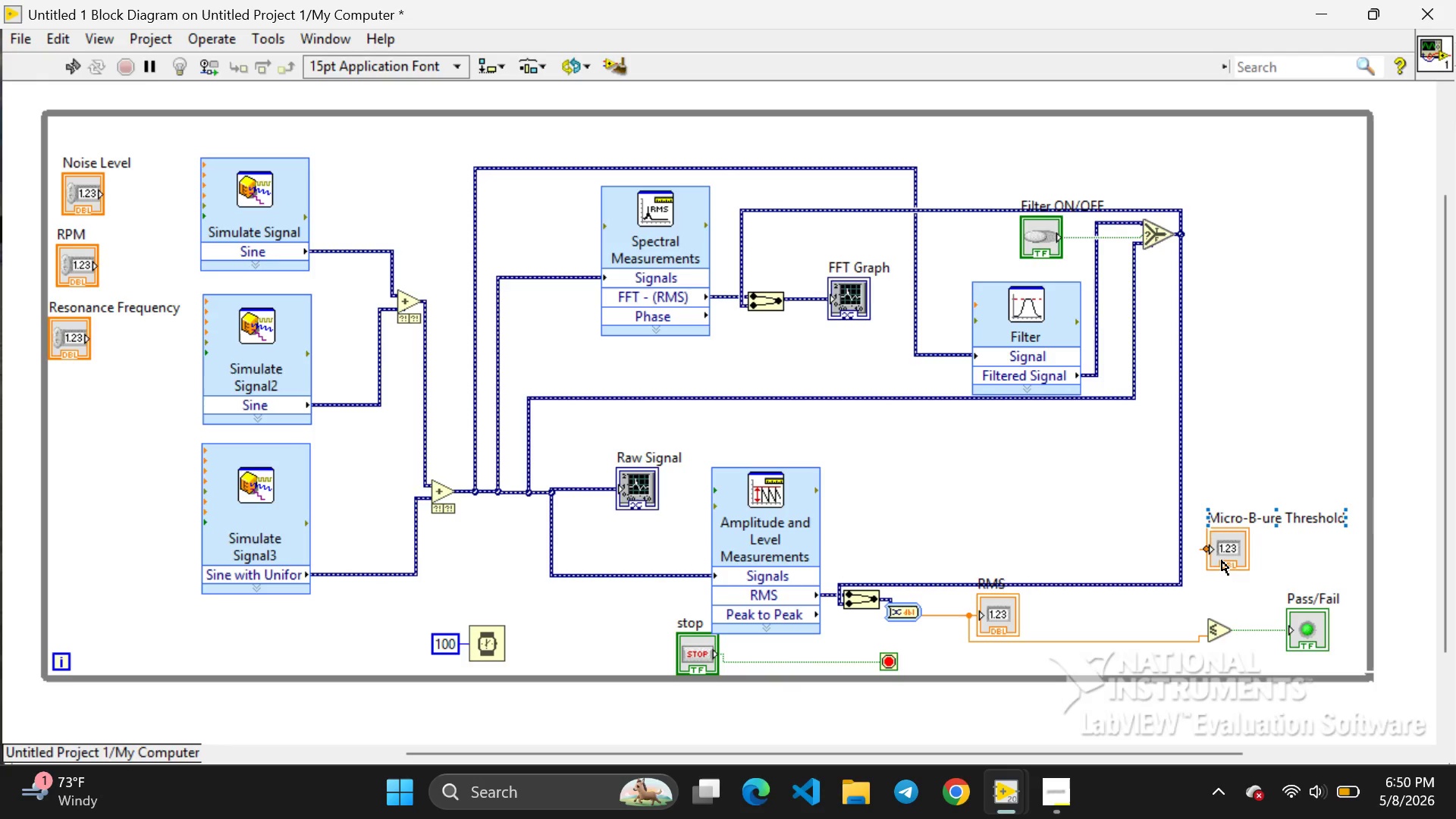 
left_click([1222, 560])
 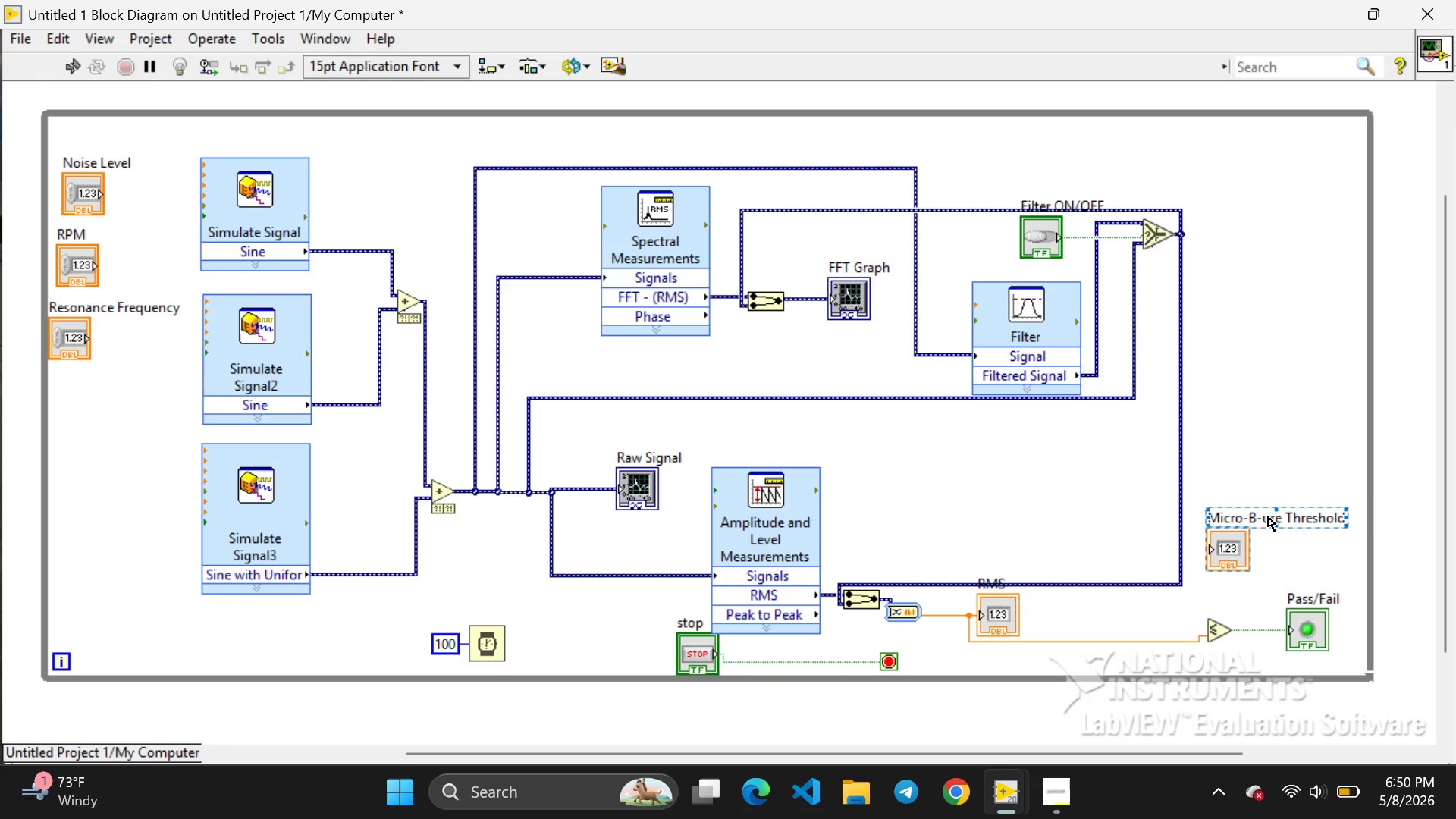 
left_click([1266, 516])
 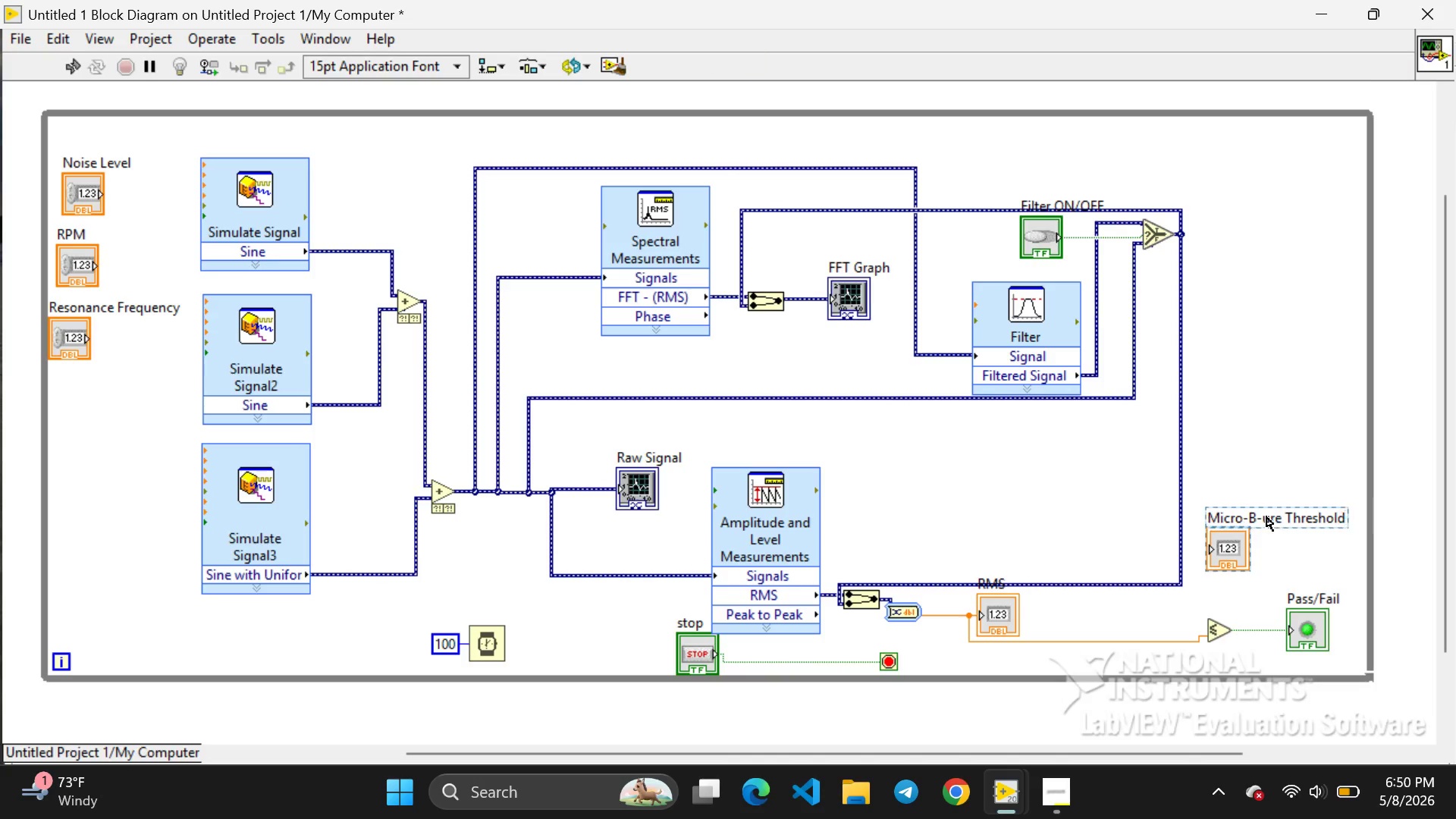 
double_click([1266, 516])
 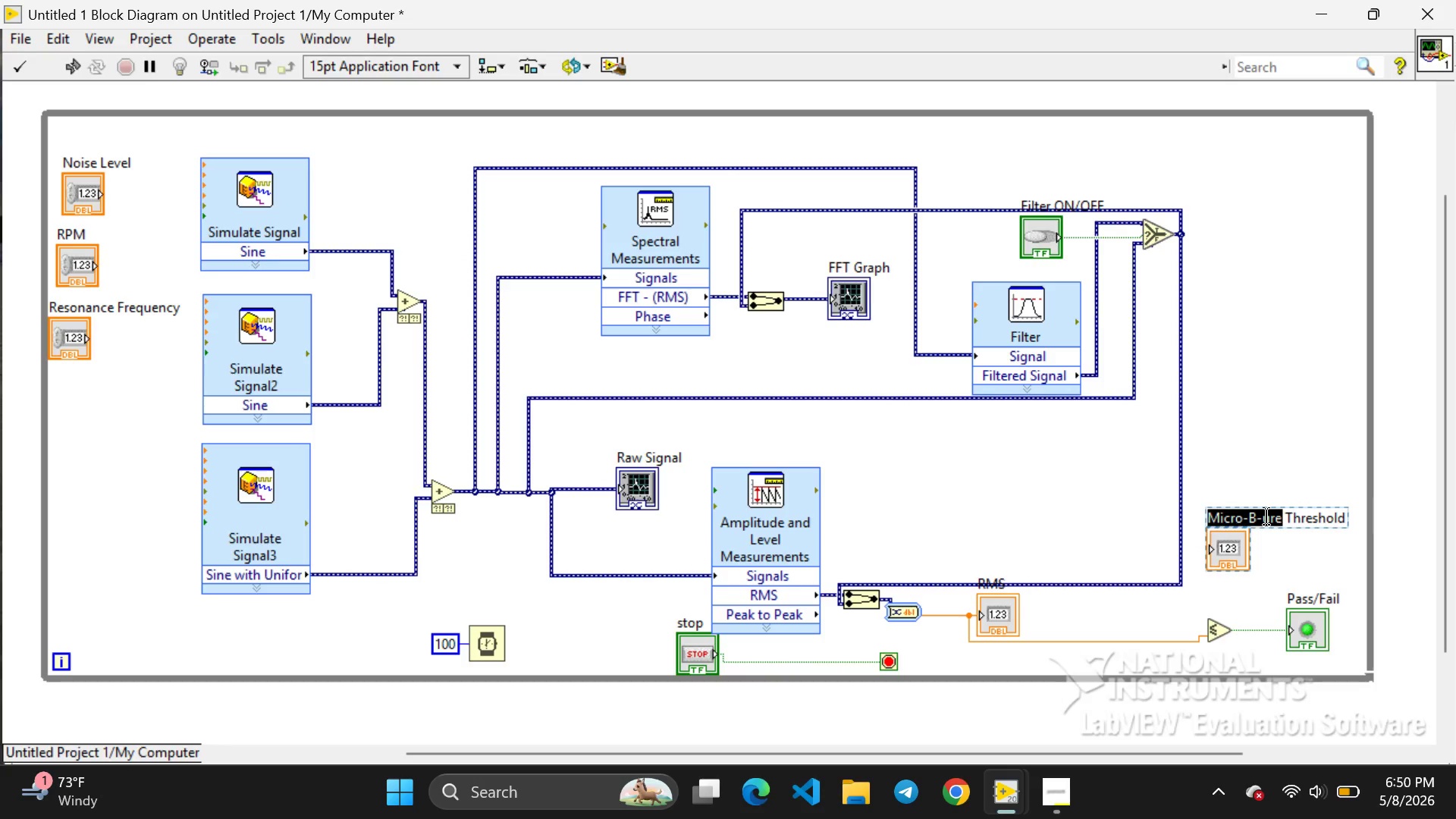 
key(Backspace)
 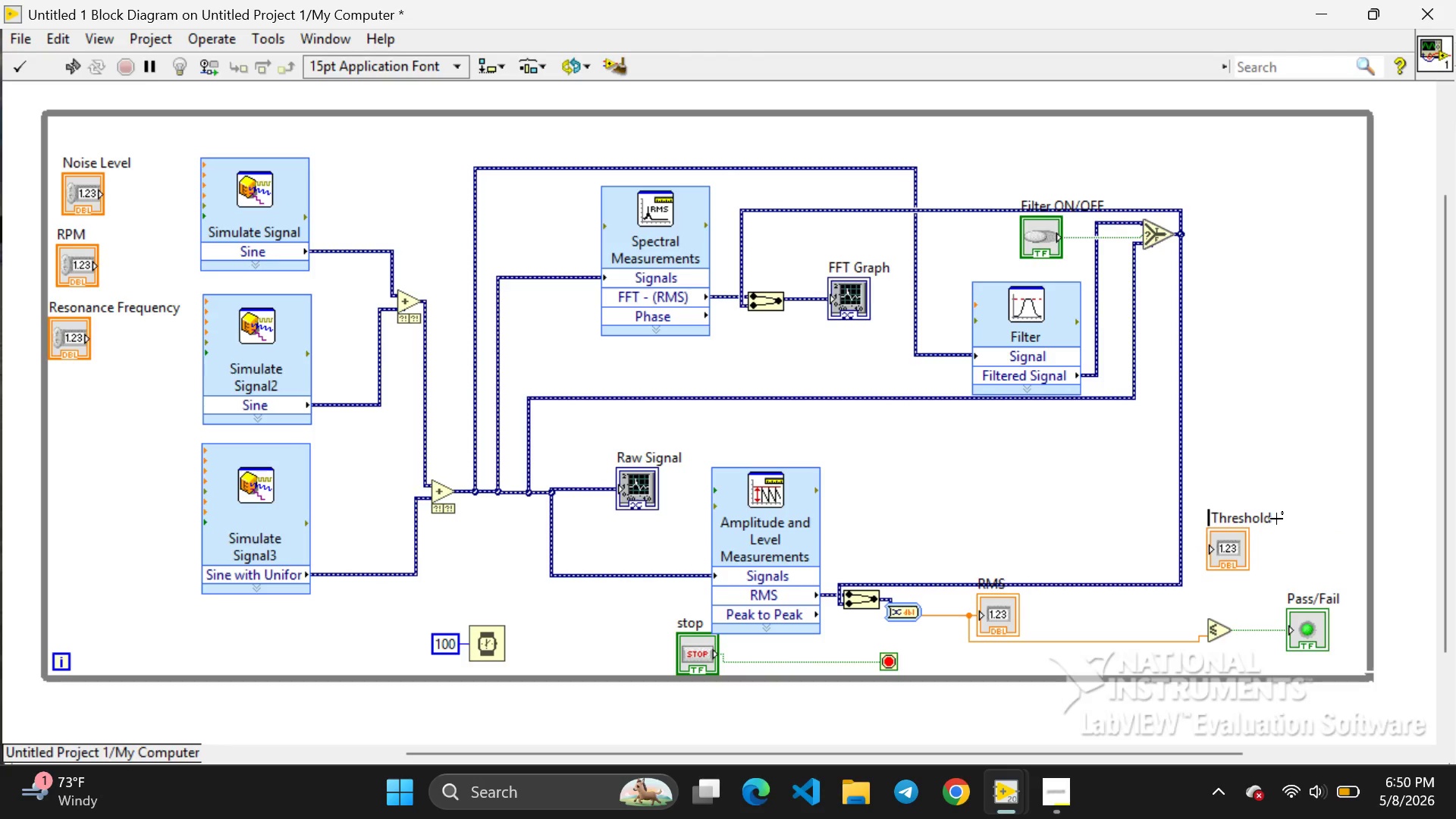 
left_click([1276, 519])
 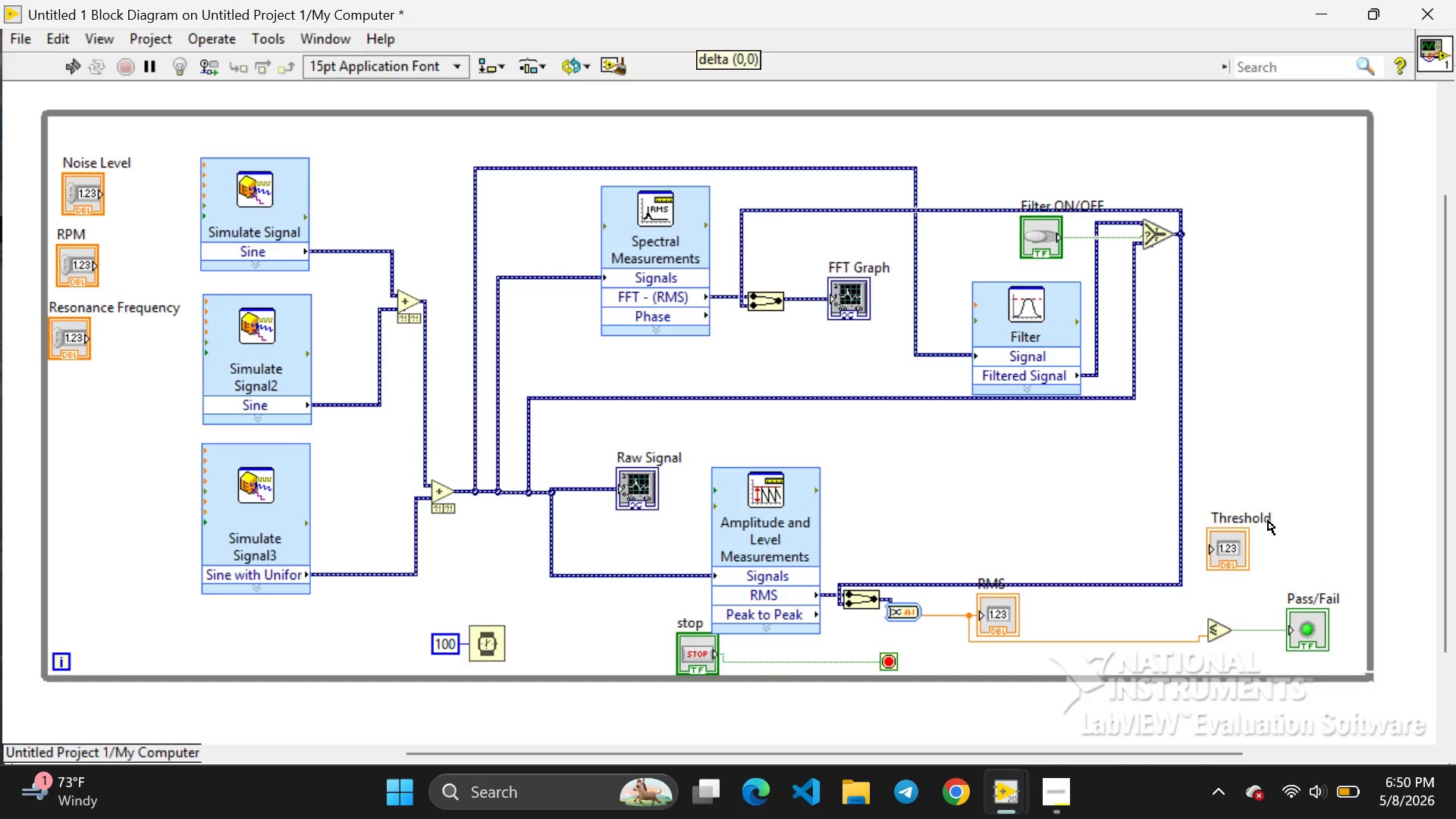 
double_click([1268, 520])
 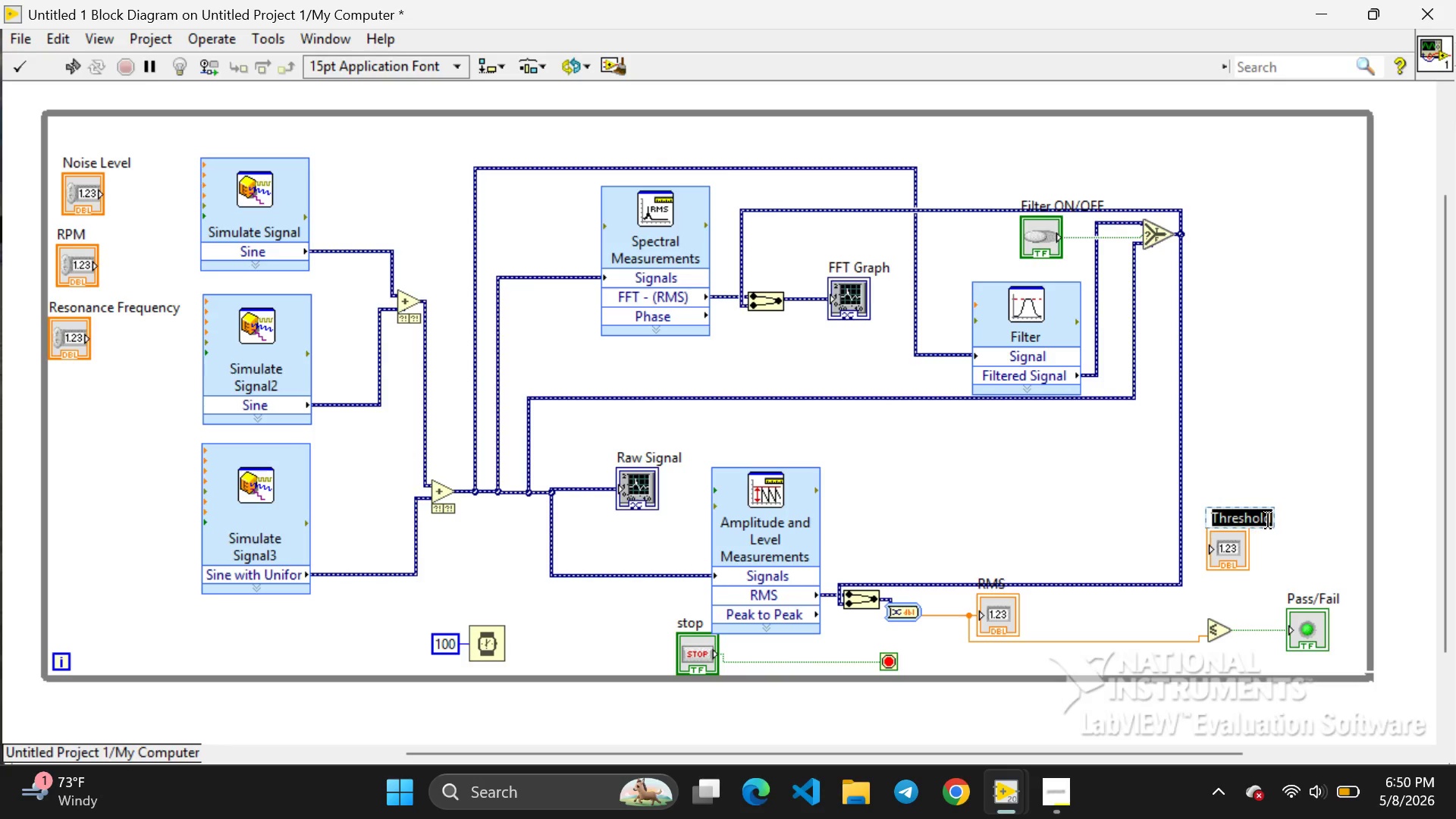 
key(Backspace)
 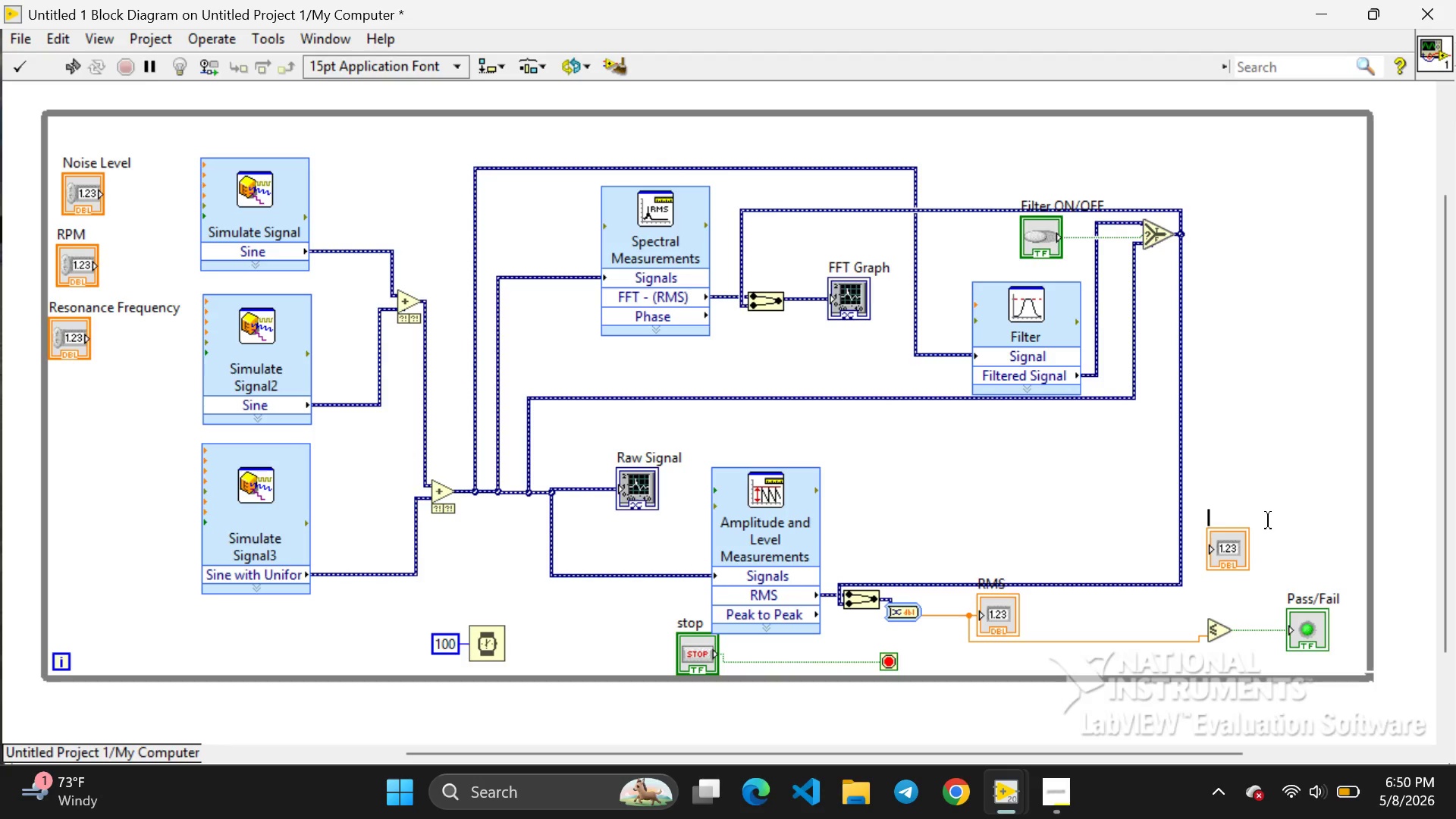 
key(Backspace)
 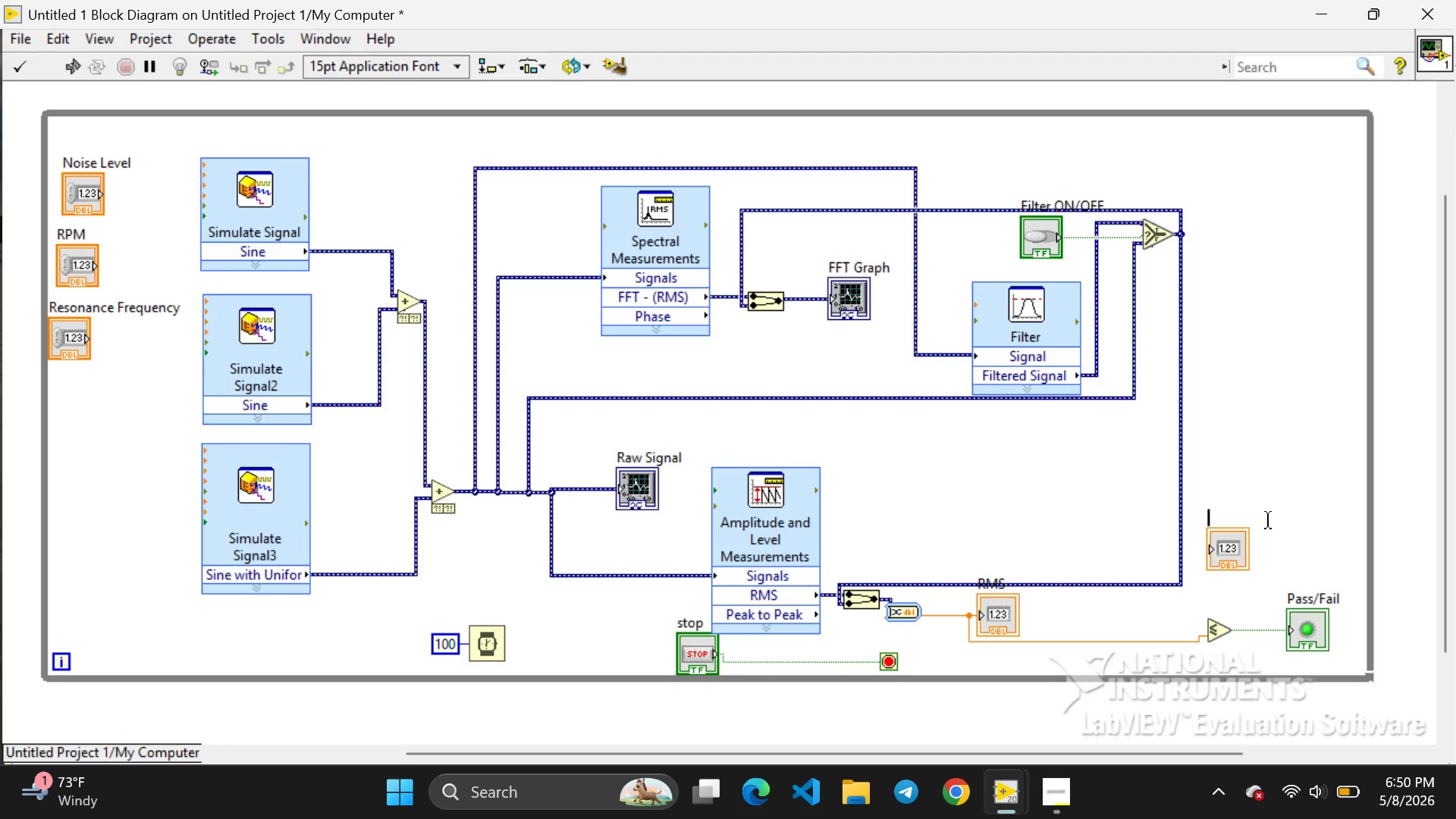 
key(Backspace)
 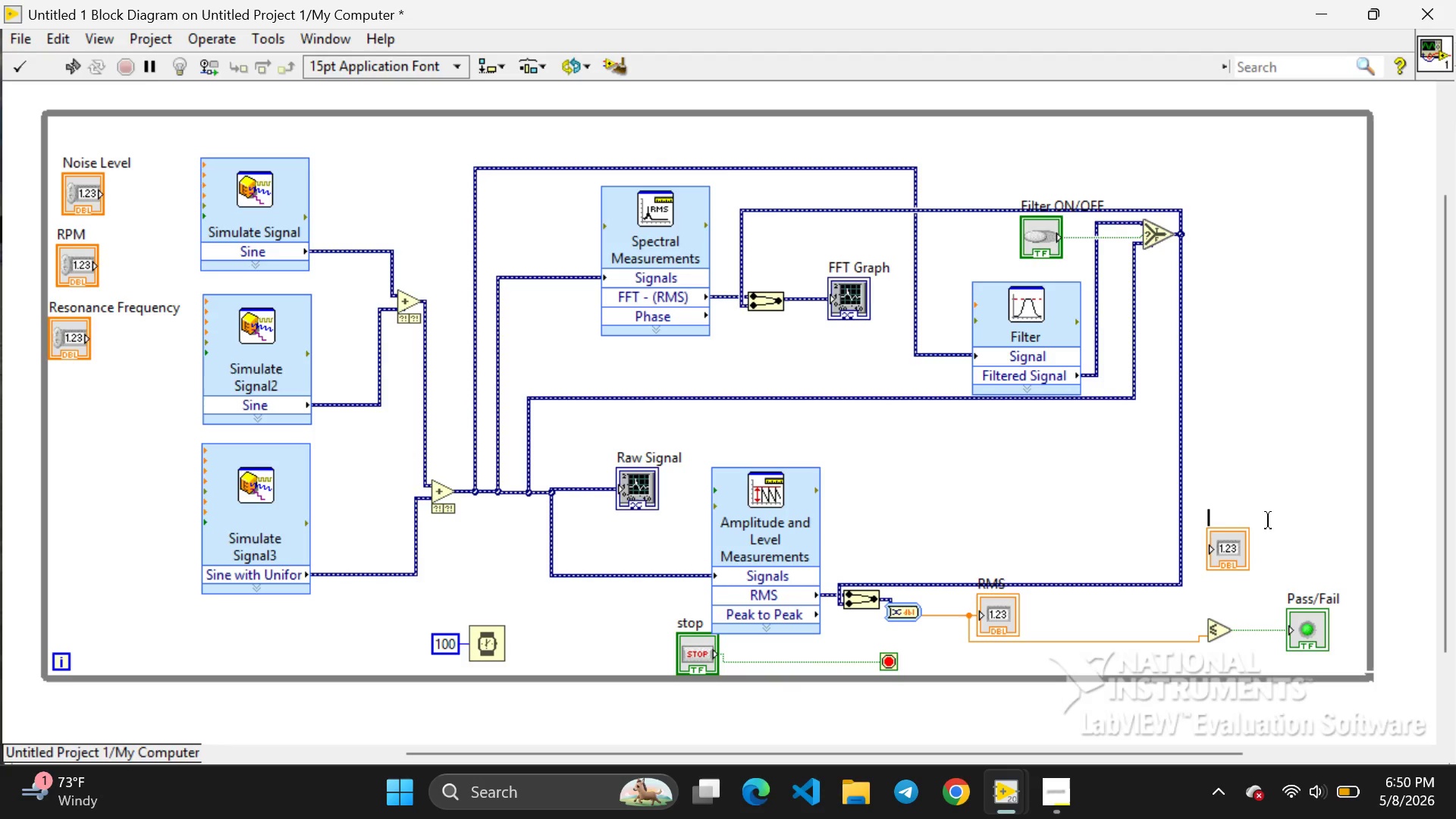 
key(Backspace)
 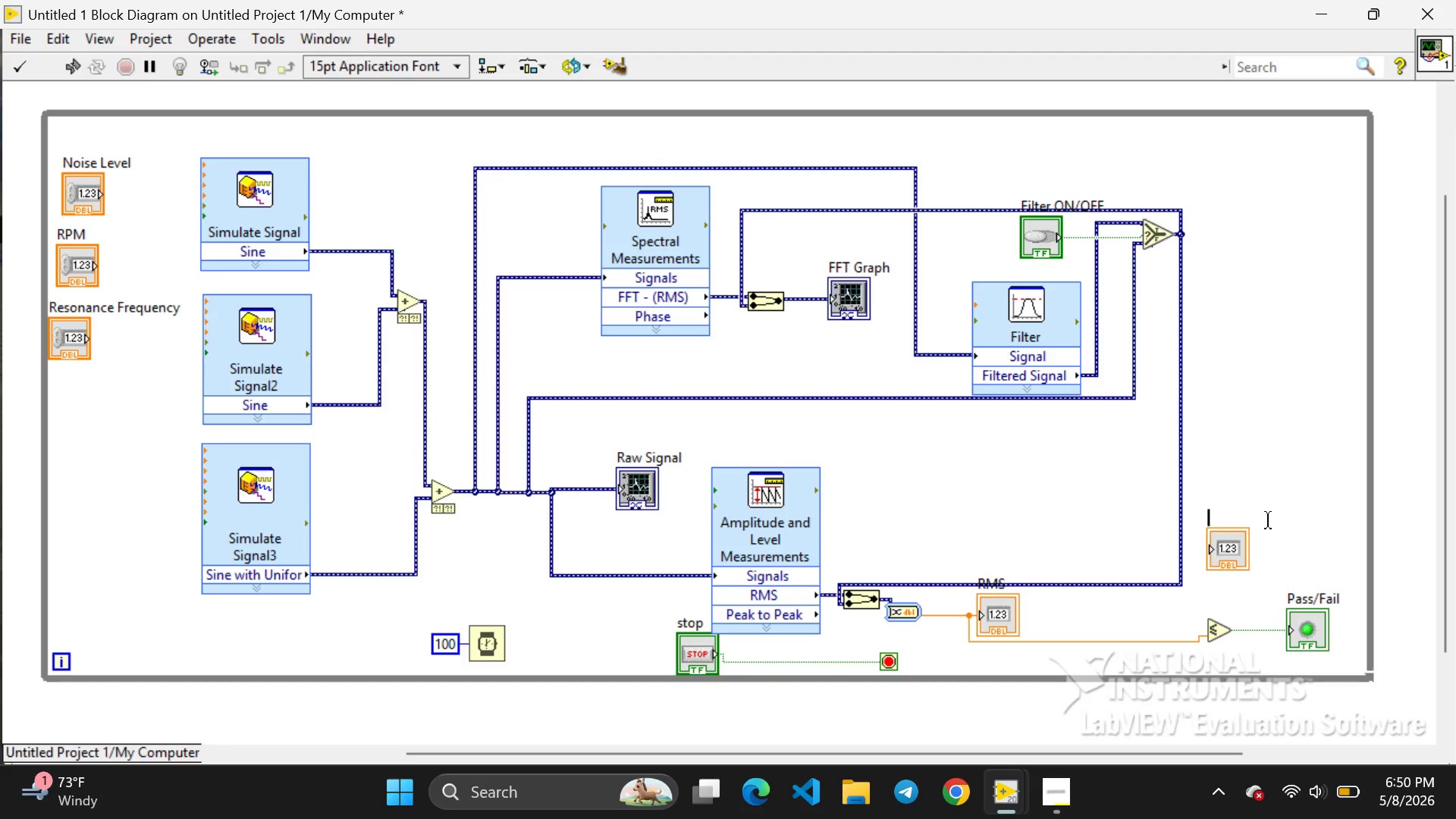 
type(Micro-Blure Threshold)
 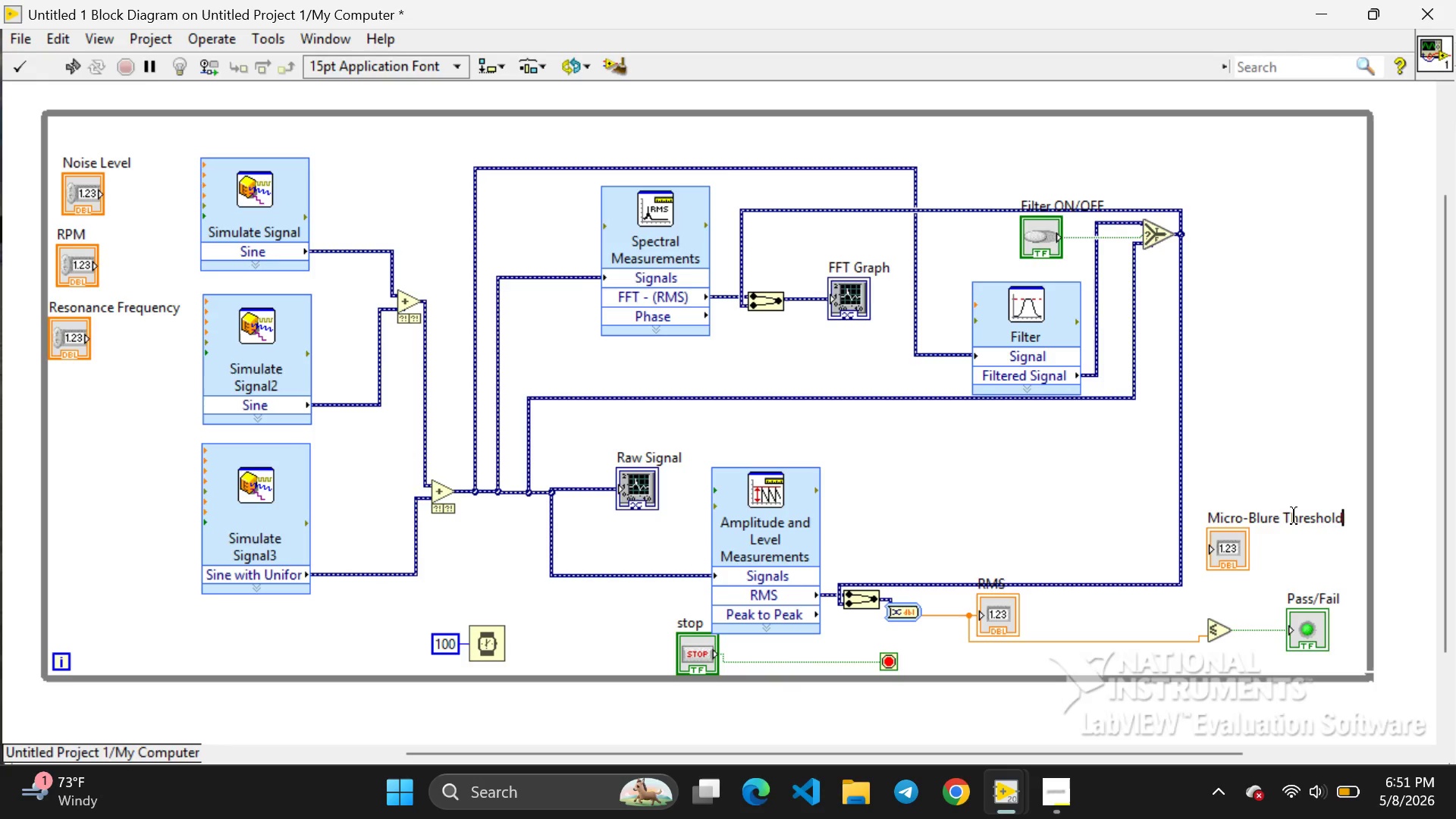 
left_click([1316, 558])
 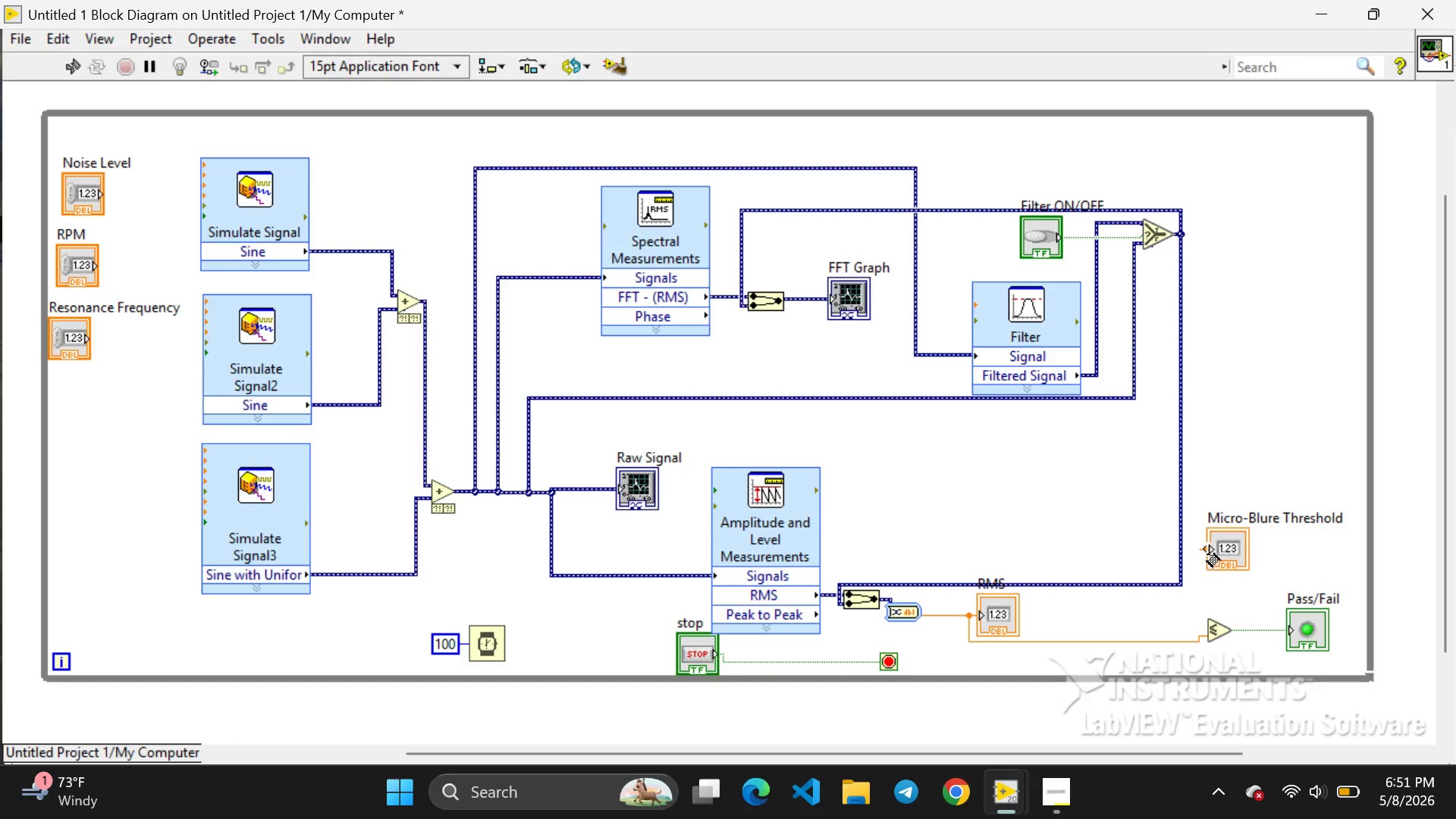 
left_click_drag(start_coordinate=[1202, 550], to_coordinate=[1197, 623])
 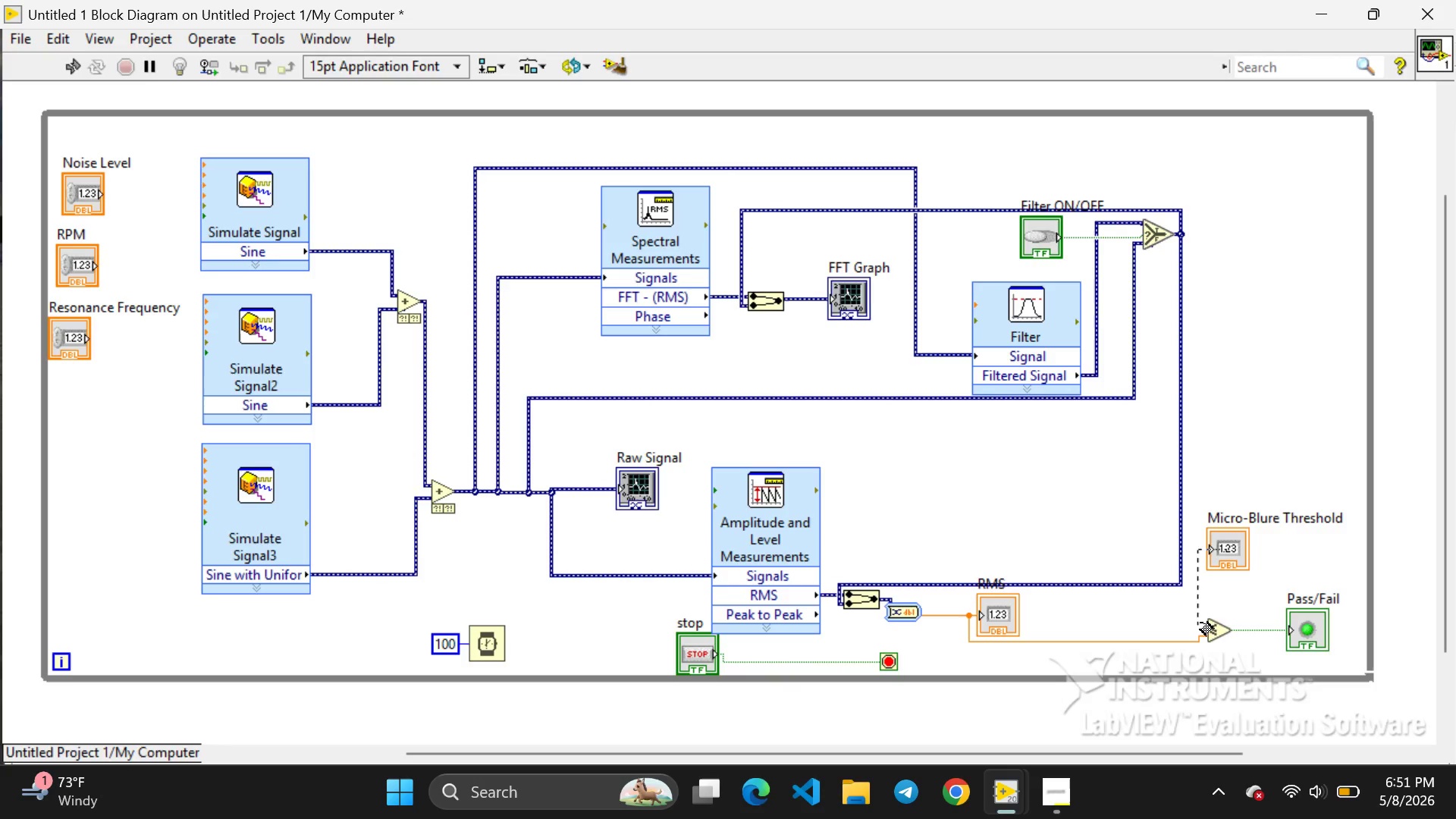 
left_click_drag(start_coordinate=[1197, 623], to_coordinate=[1210, 623])
 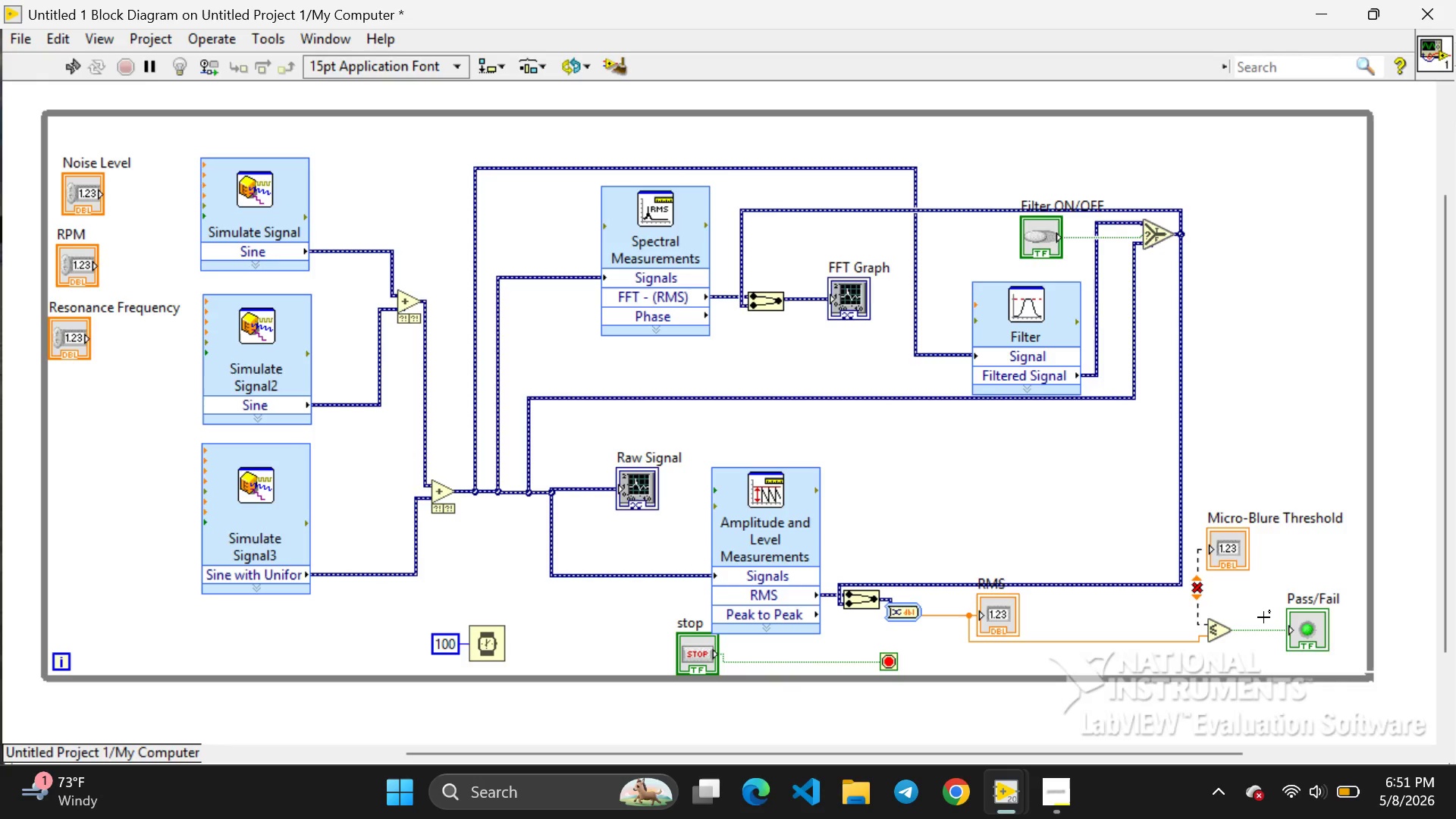 
wait(16.05)
 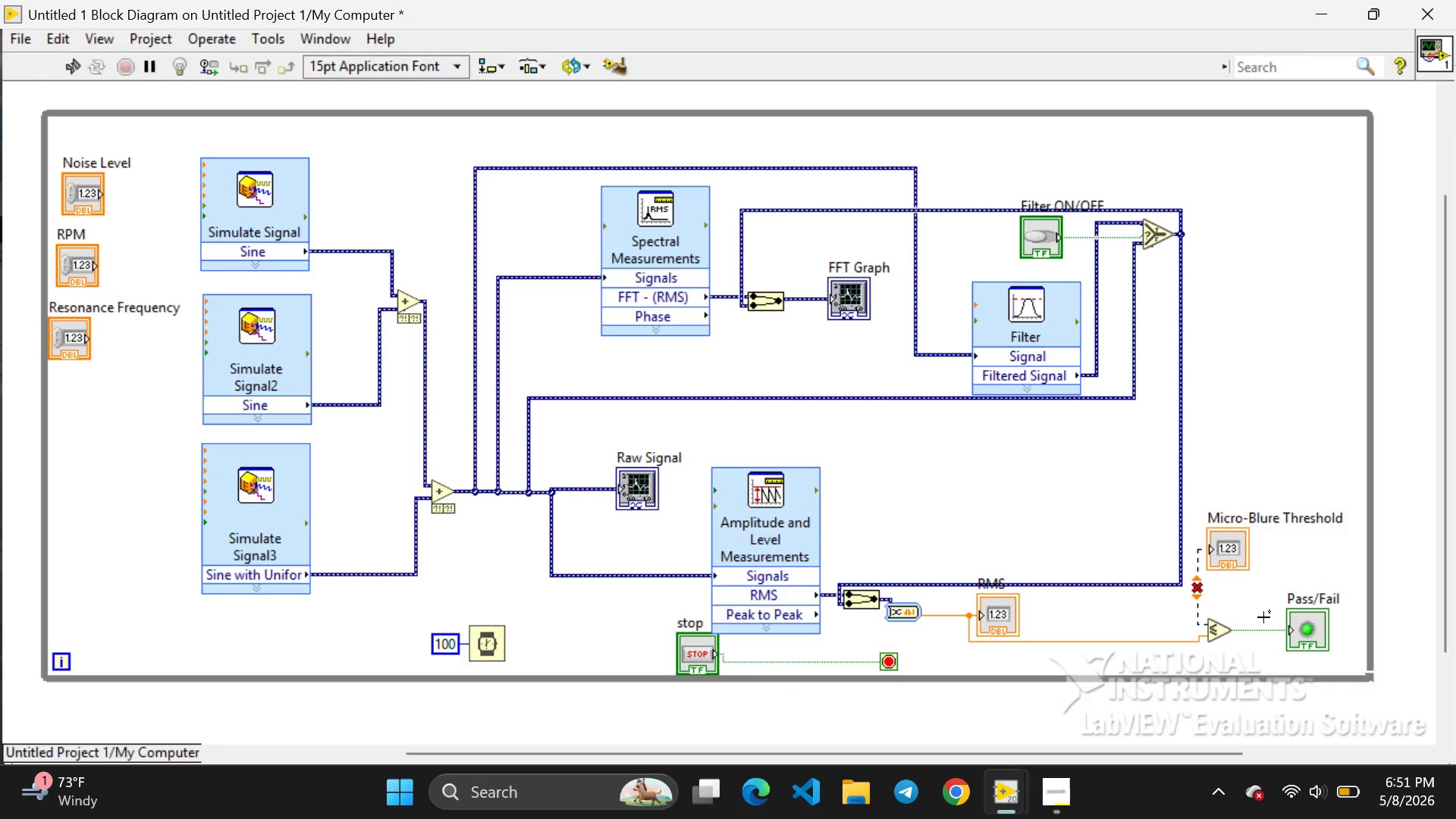 
left_click([1203, 590])
 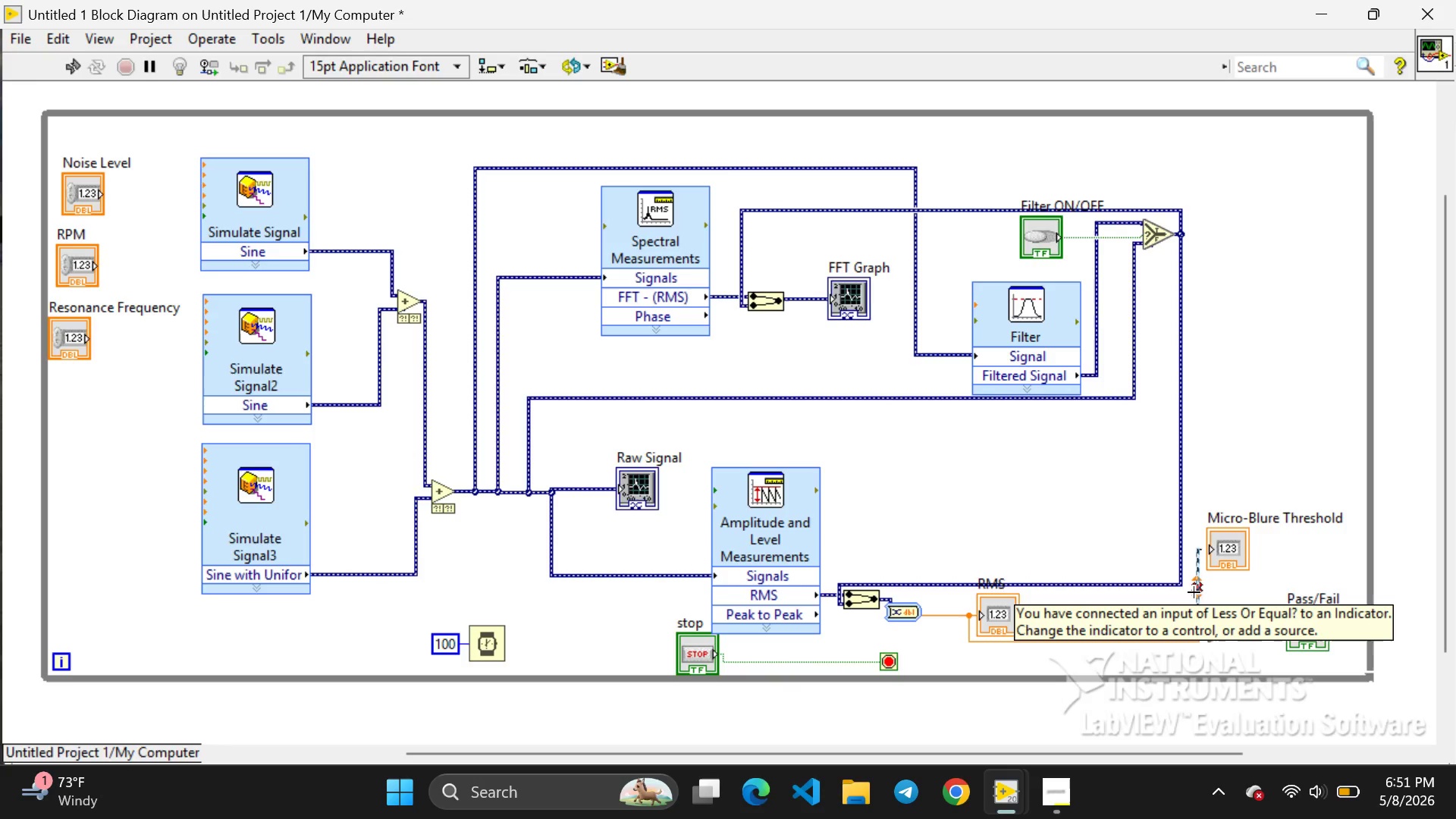 
key(Backspace)
 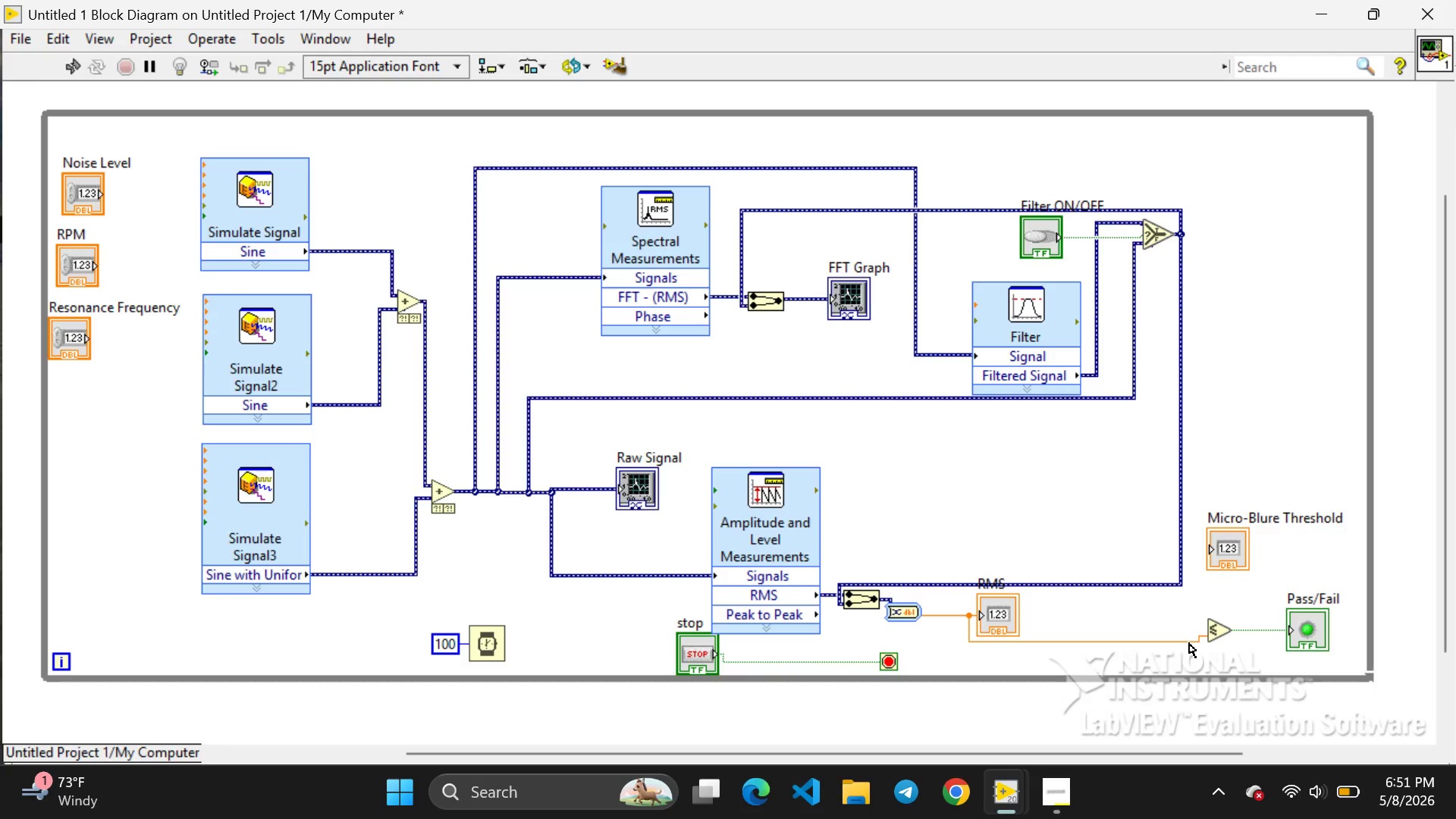 
left_click([1188, 643])
 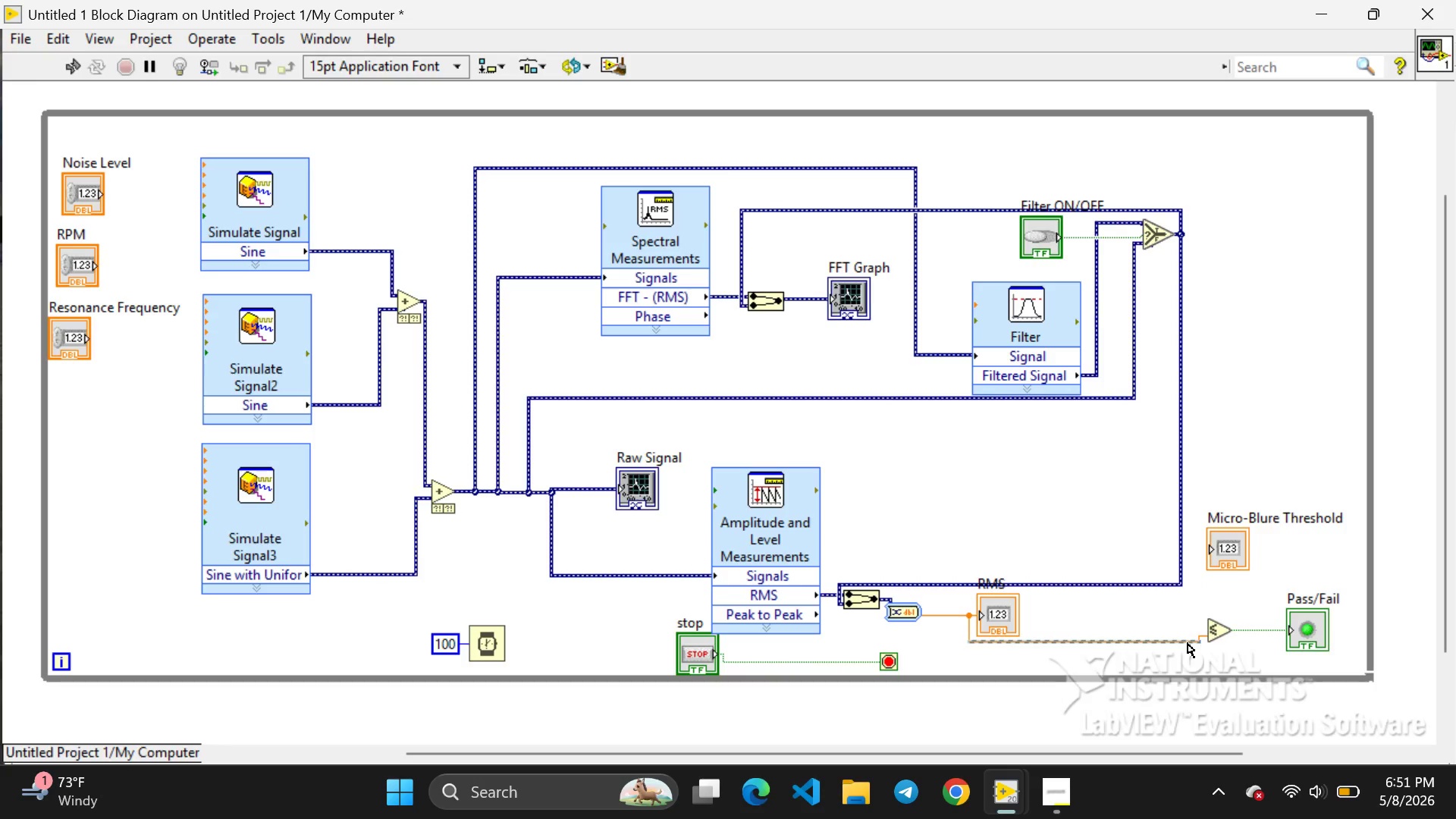 
key(Backspace)
 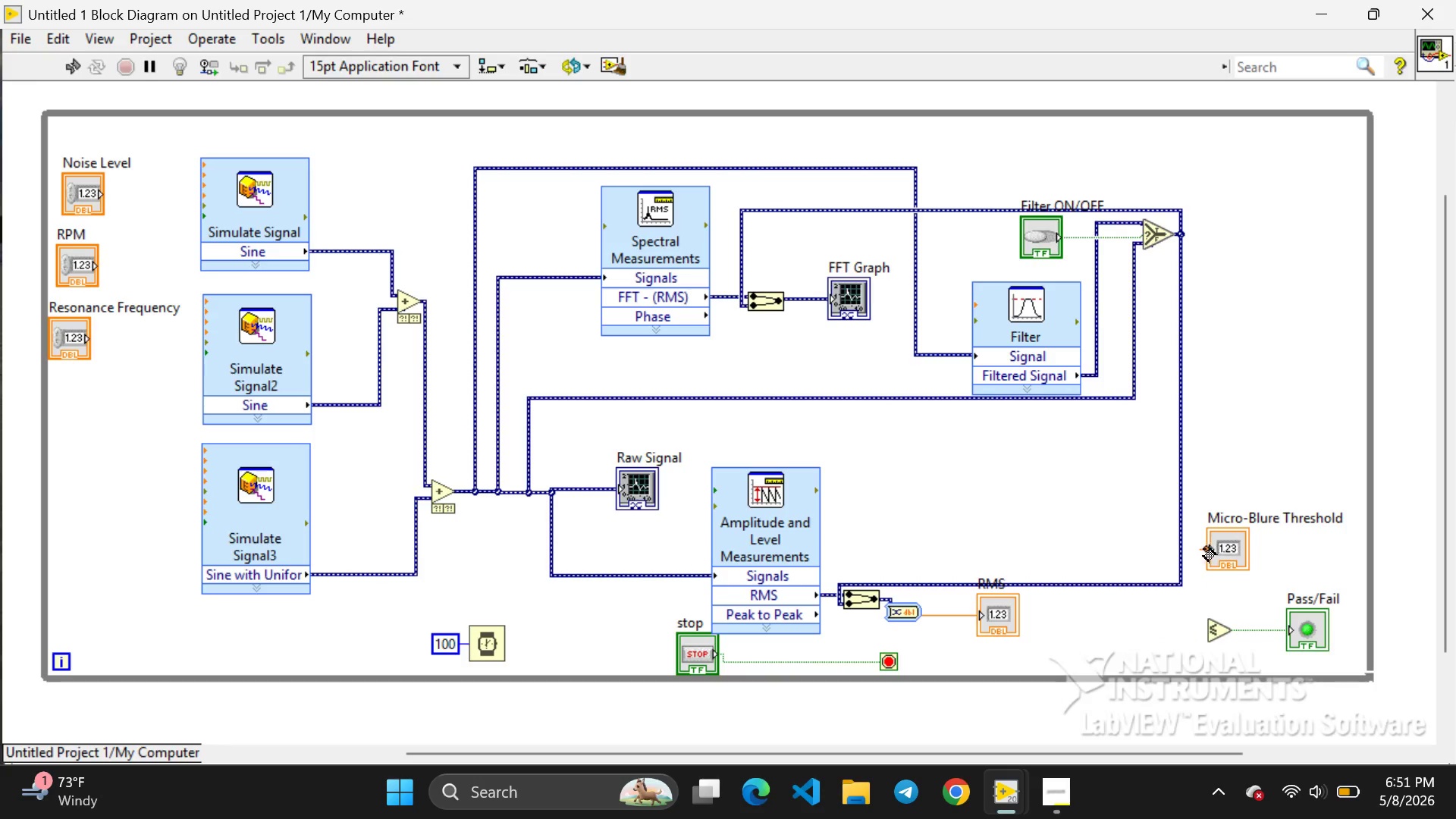 
left_click_drag(start_coordinate=[1201, 549], to_coordinate=[1196, 633])
 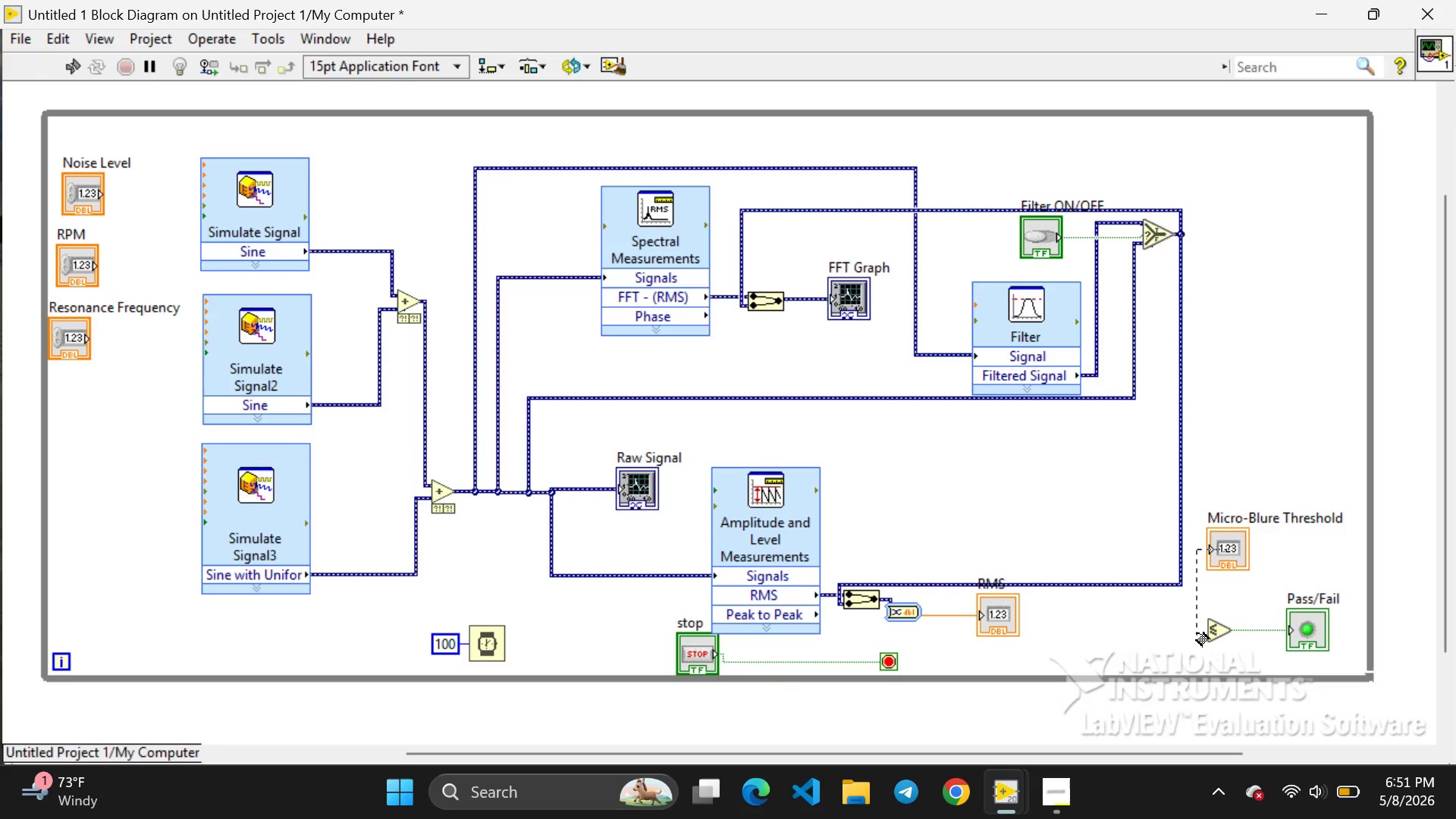 
left_click_drag(start_coordinate=[1196, 633], to_coordinate=[1208, 632])
 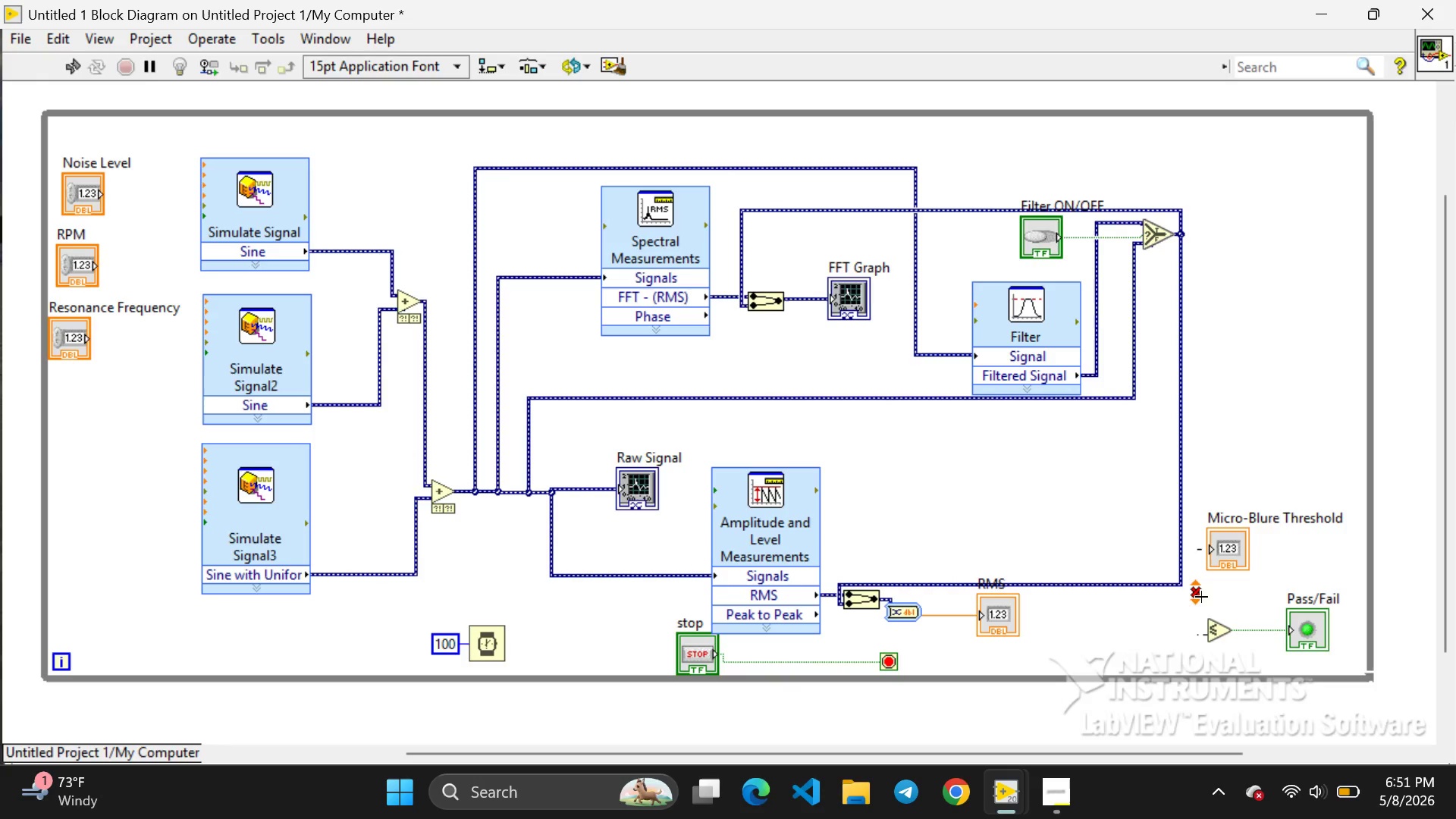 
left_click([1198, 596])
 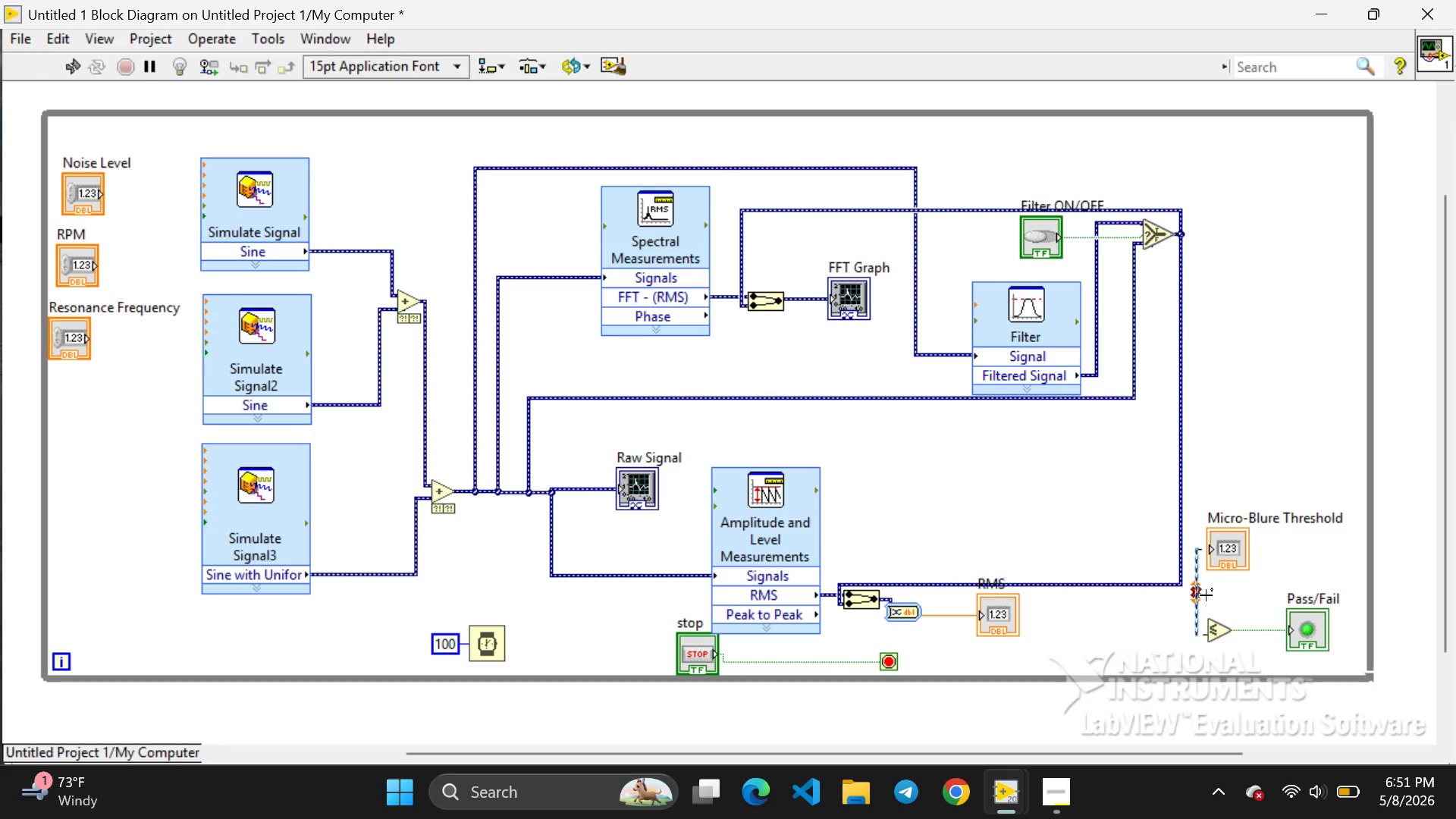 
key(Backspace)
 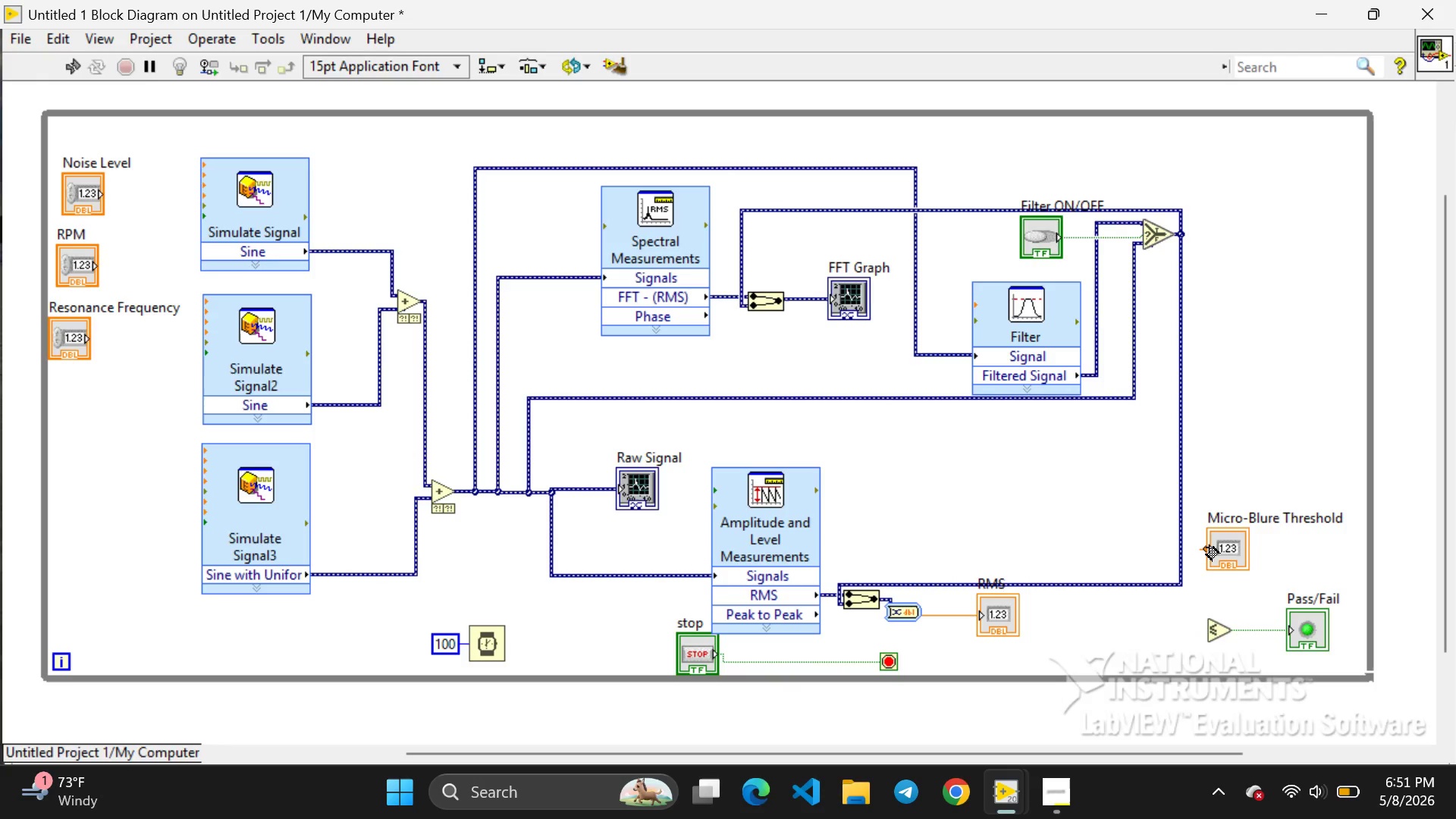 
left_click_drag(start_coordinate=[1207, 548], to_coordinate=[1188, 635])
 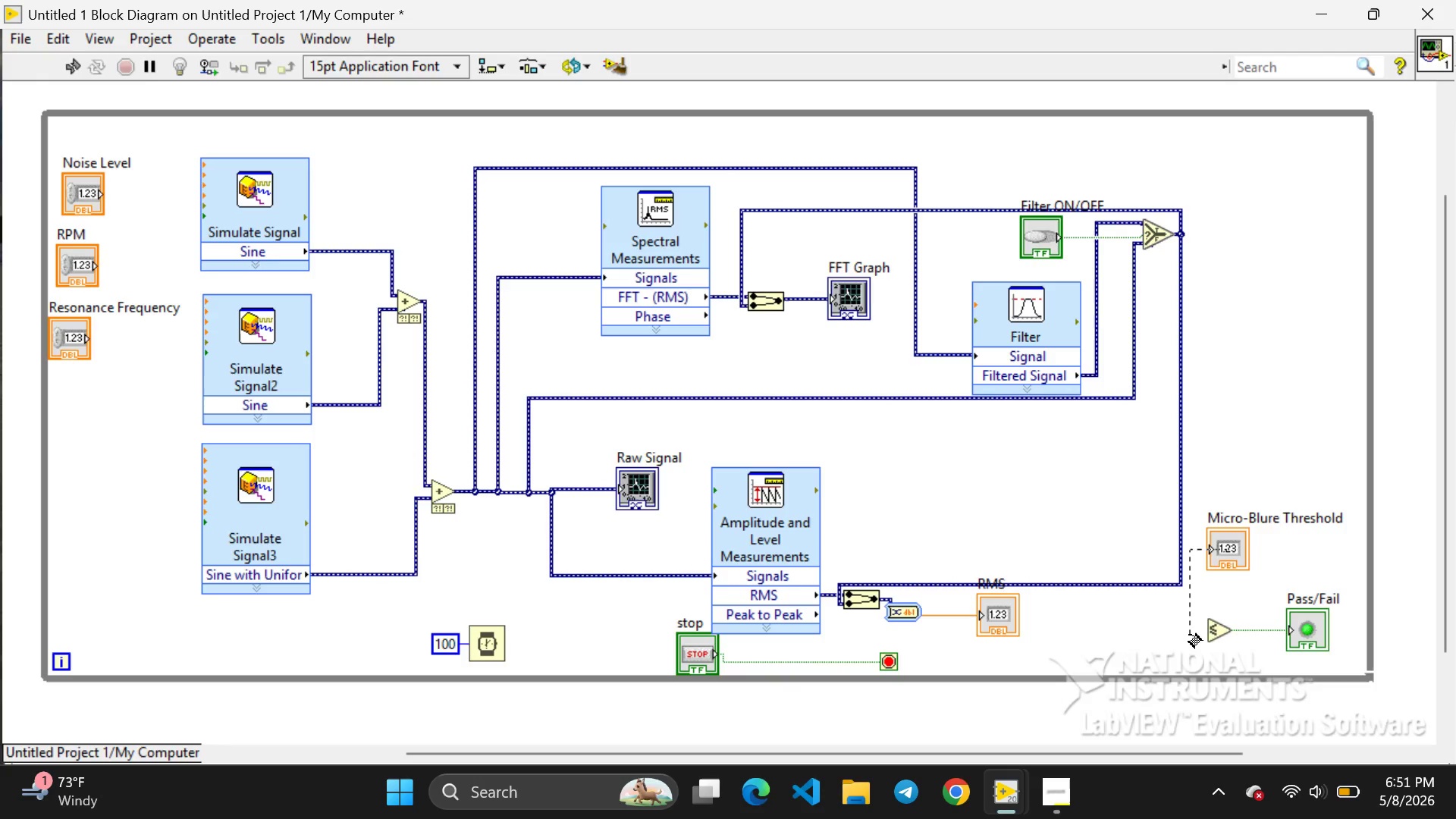 
left_click_drag(start_coordinate=[1187, 635], to_coordinate=[1220, 632])
 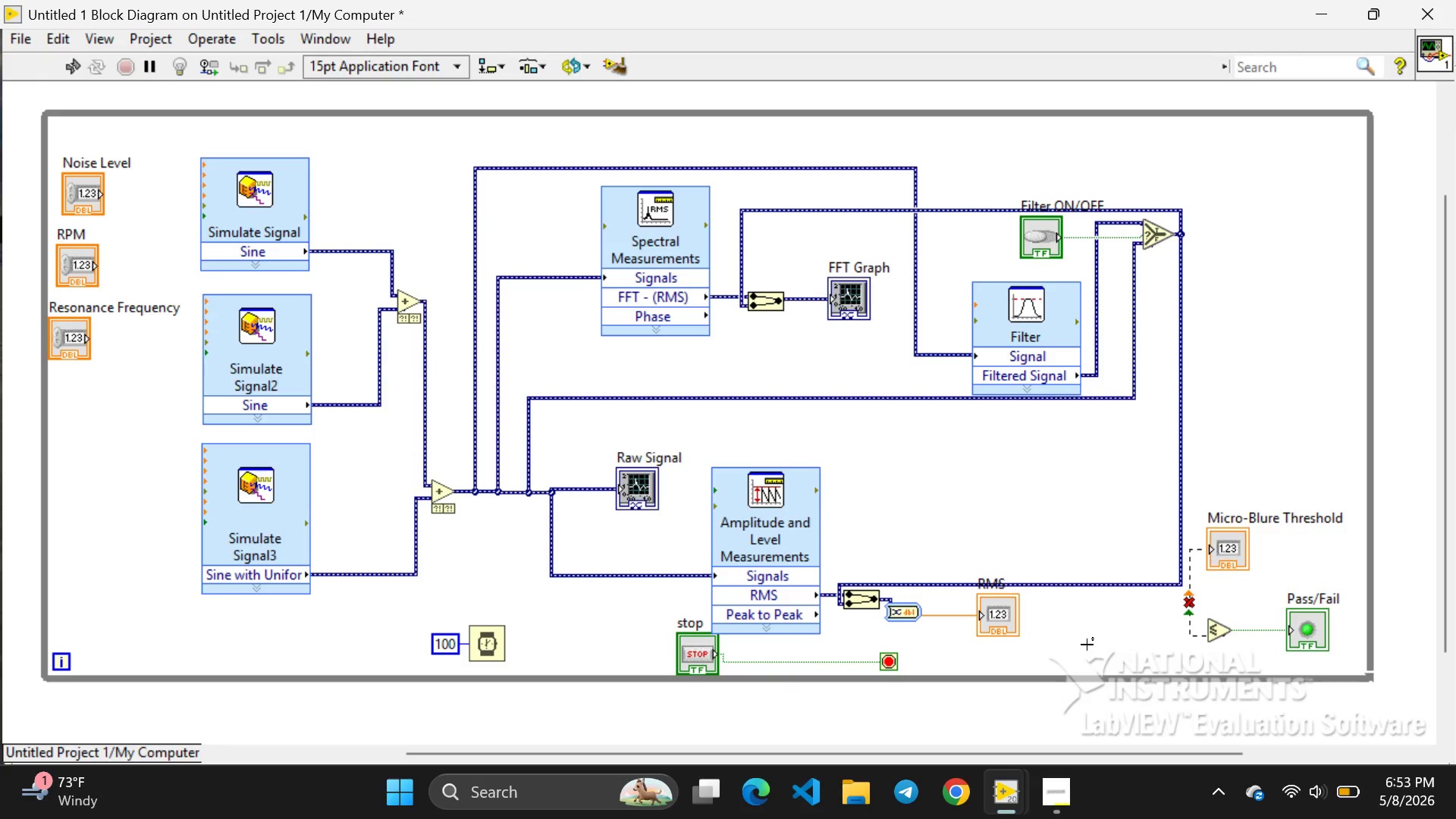 
wait(129.11)
 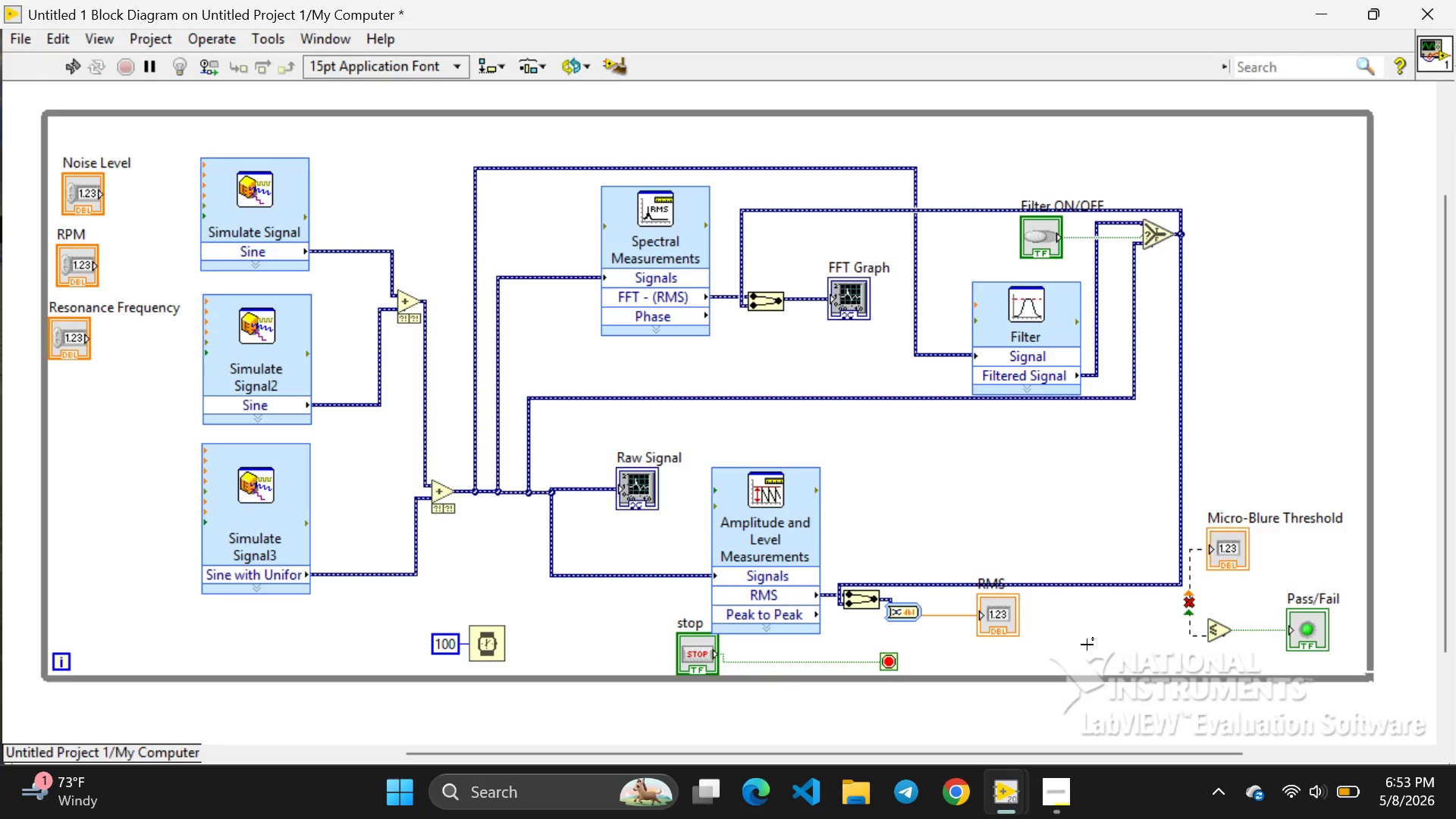 
key(Control+B)
 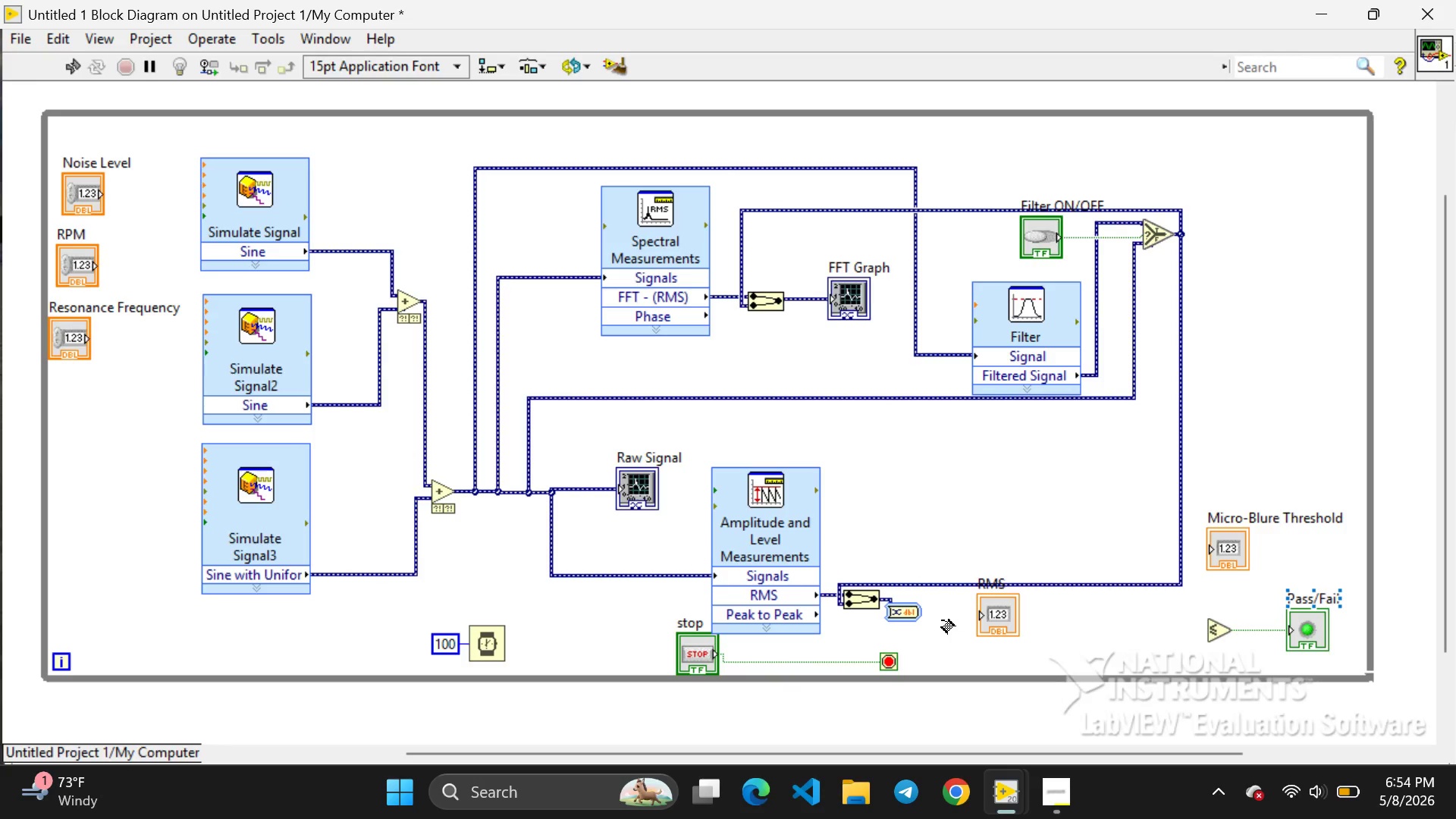 
left_click_drag(start_coordinate=[952, 617], to_coordinate=[1185, 639])
 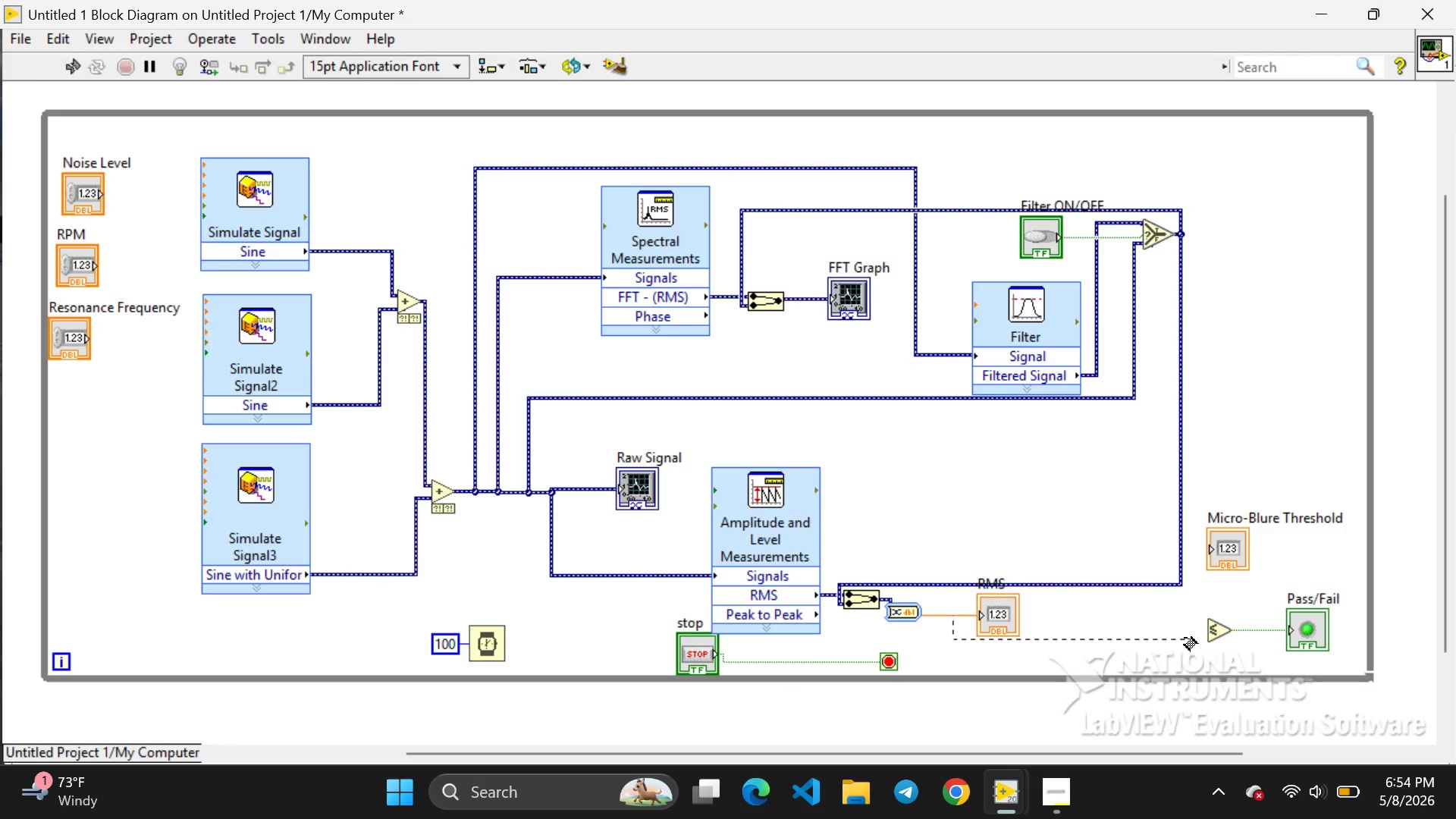 
left_click_drag(start_coordinate=[1185, 638], to_coordinate=[1206, 623])
 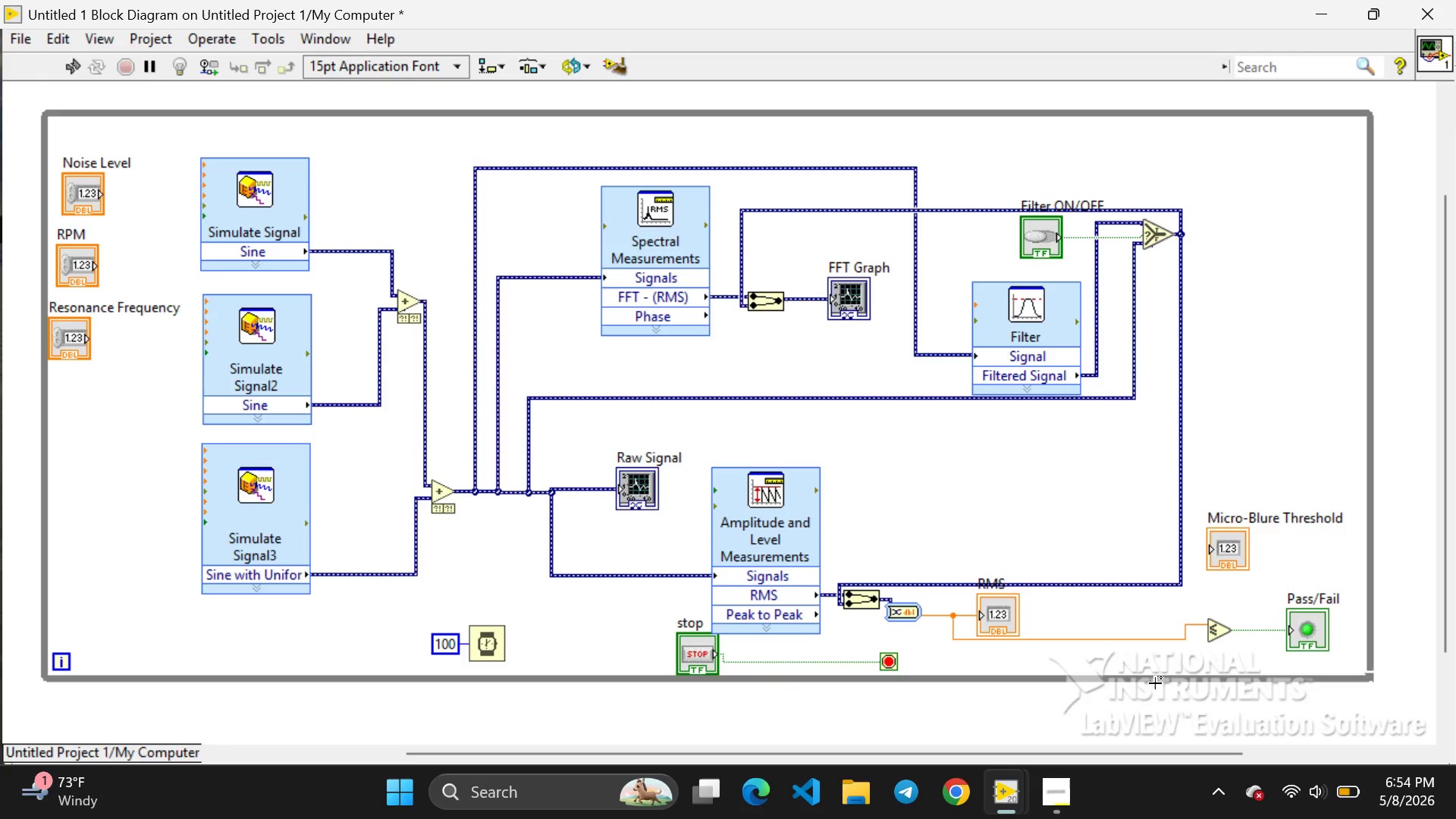 
wait(34.59)
 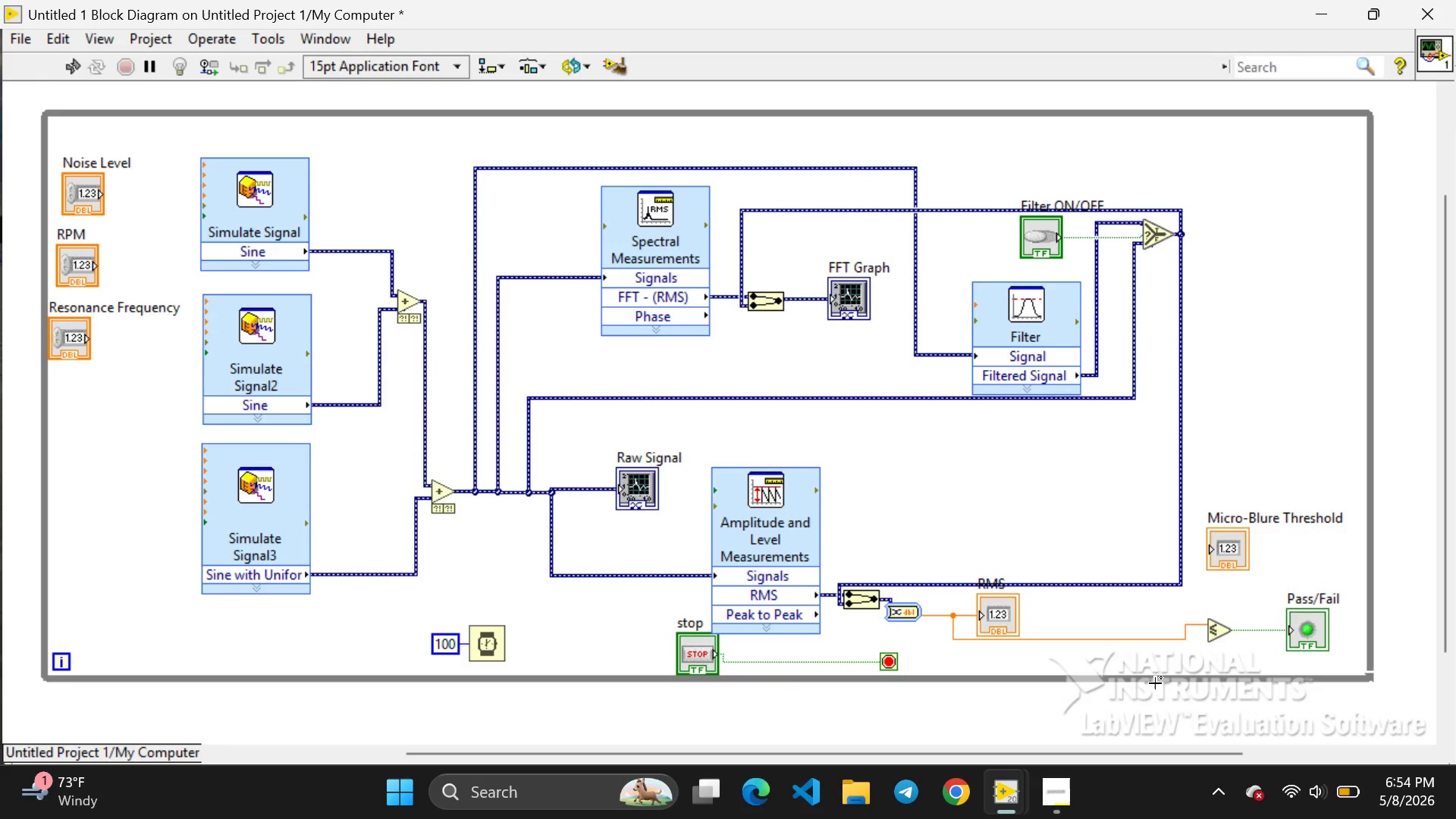 
right_click([1212, 547])
 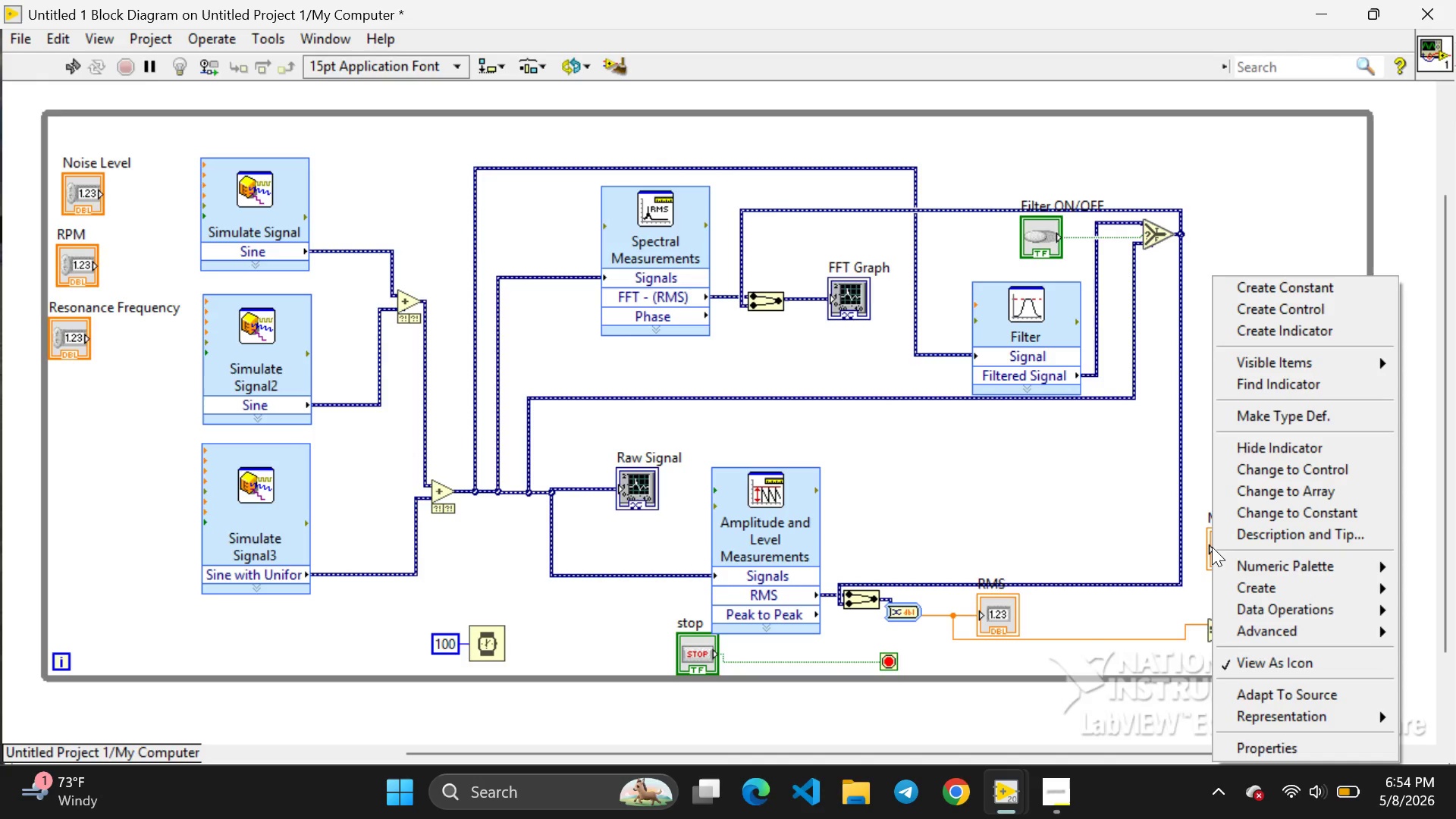 
wait(13.97)
 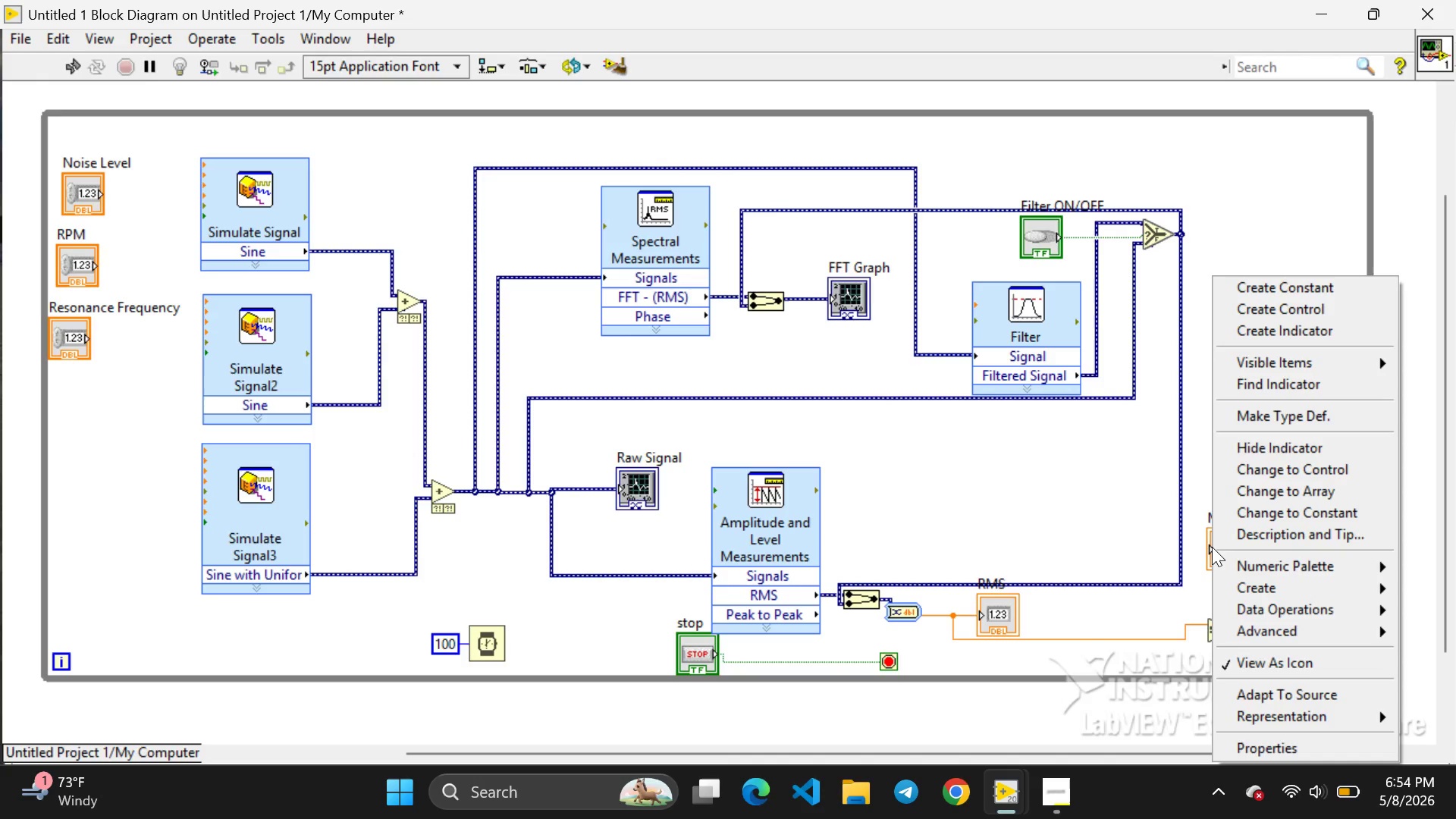 
left_click([1194, 513])
 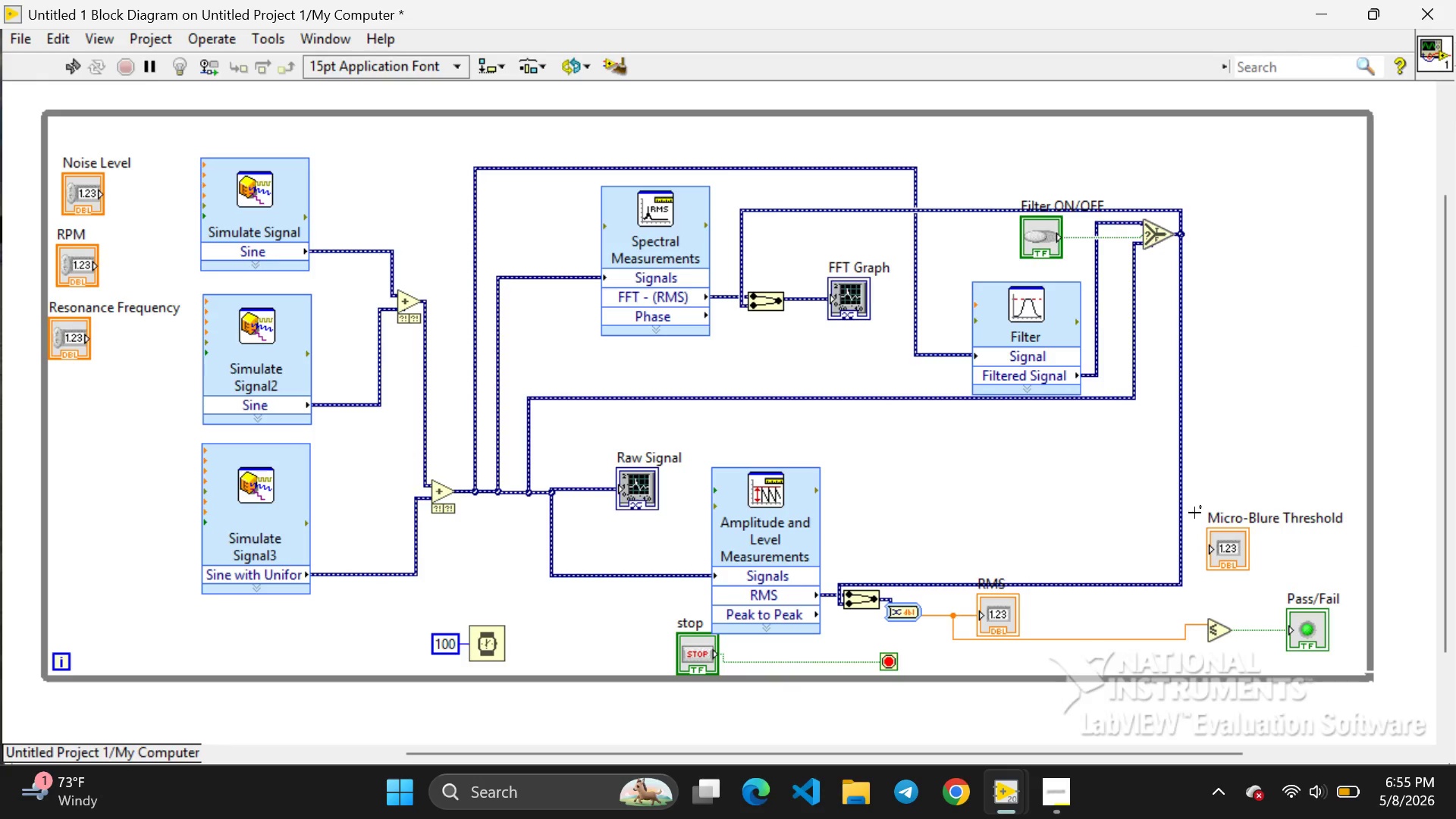 
wait(17.55)
 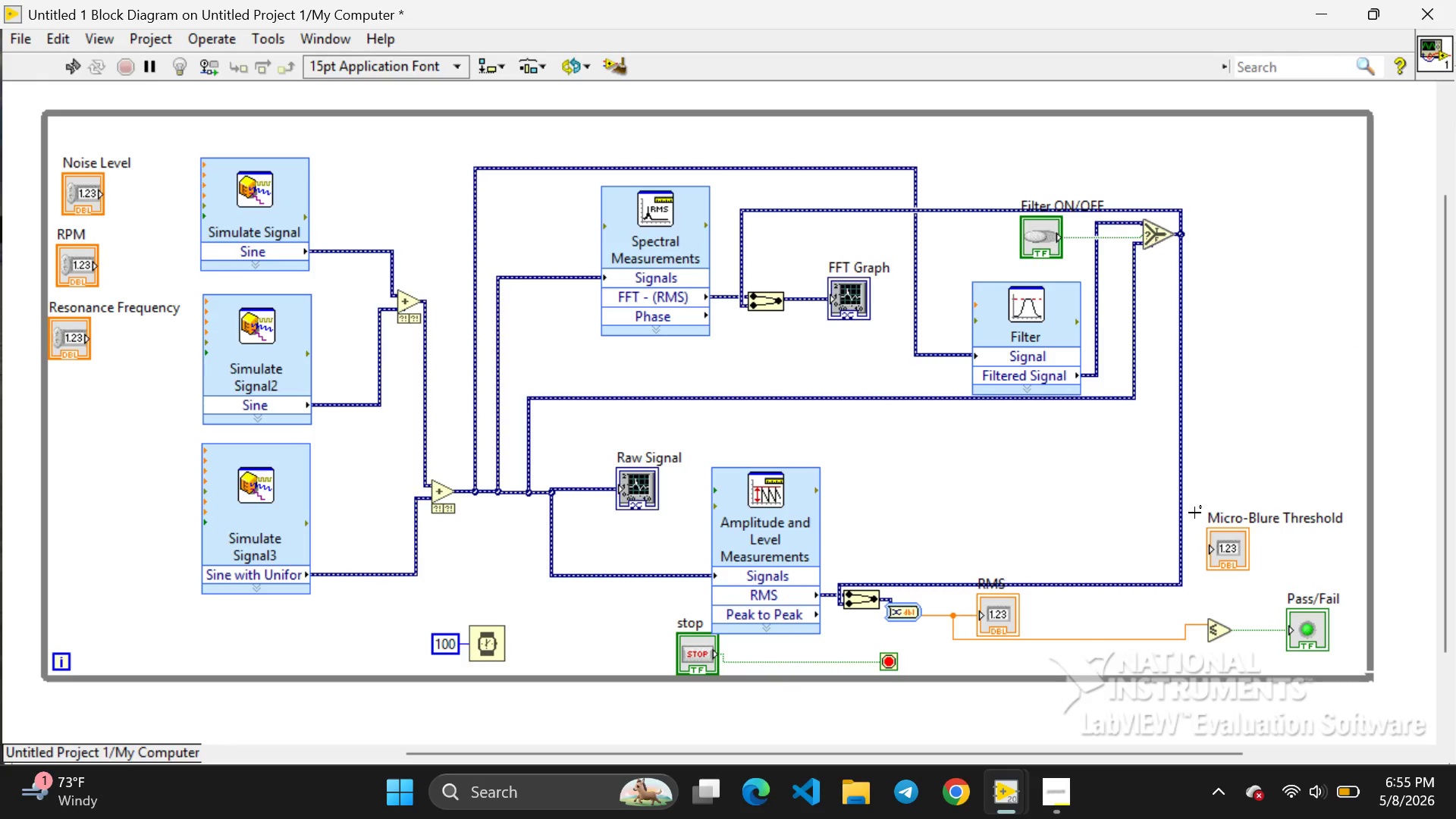 
left_click([1233, 551])
 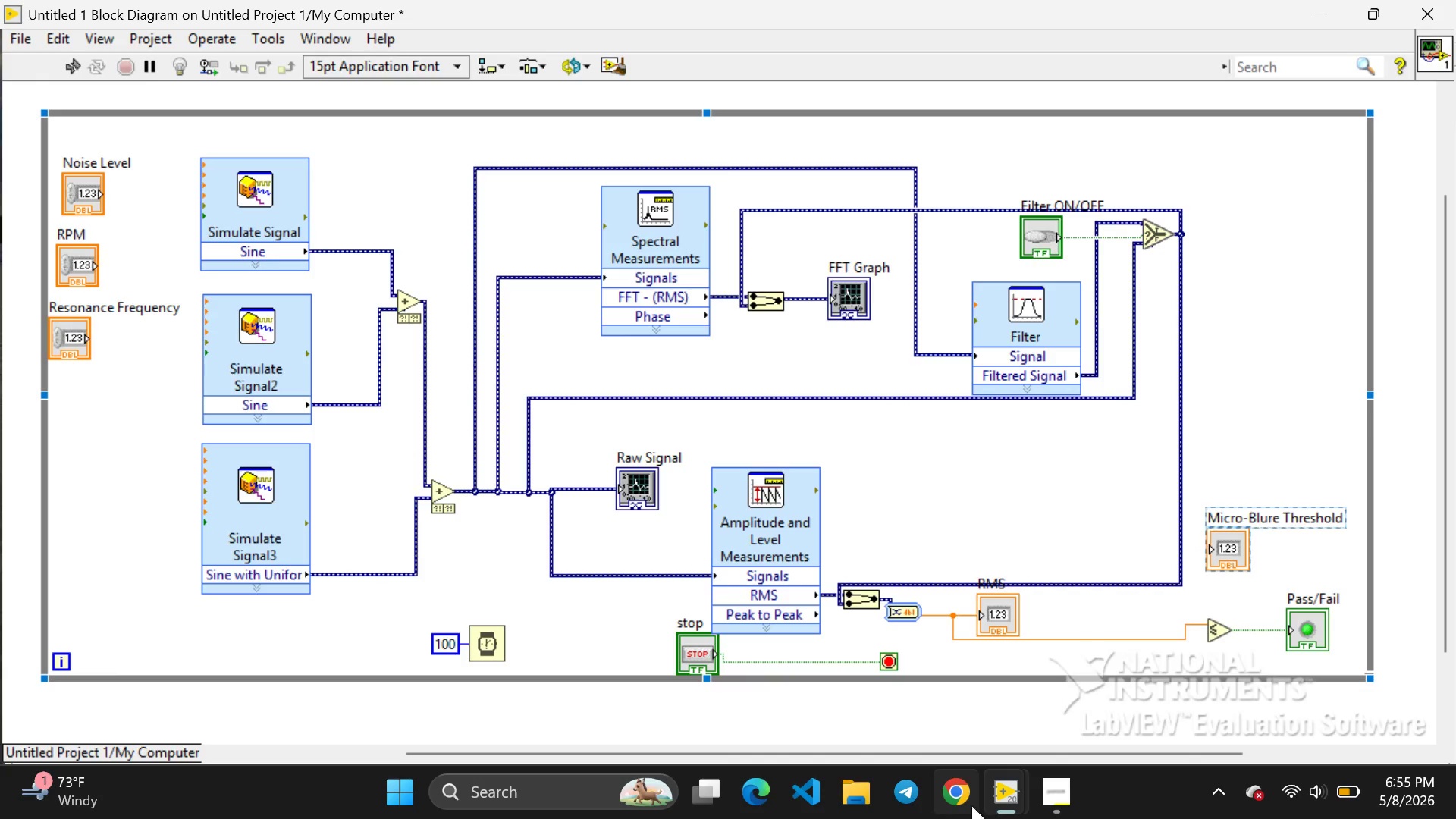 
mouse_move([1030, 774])
 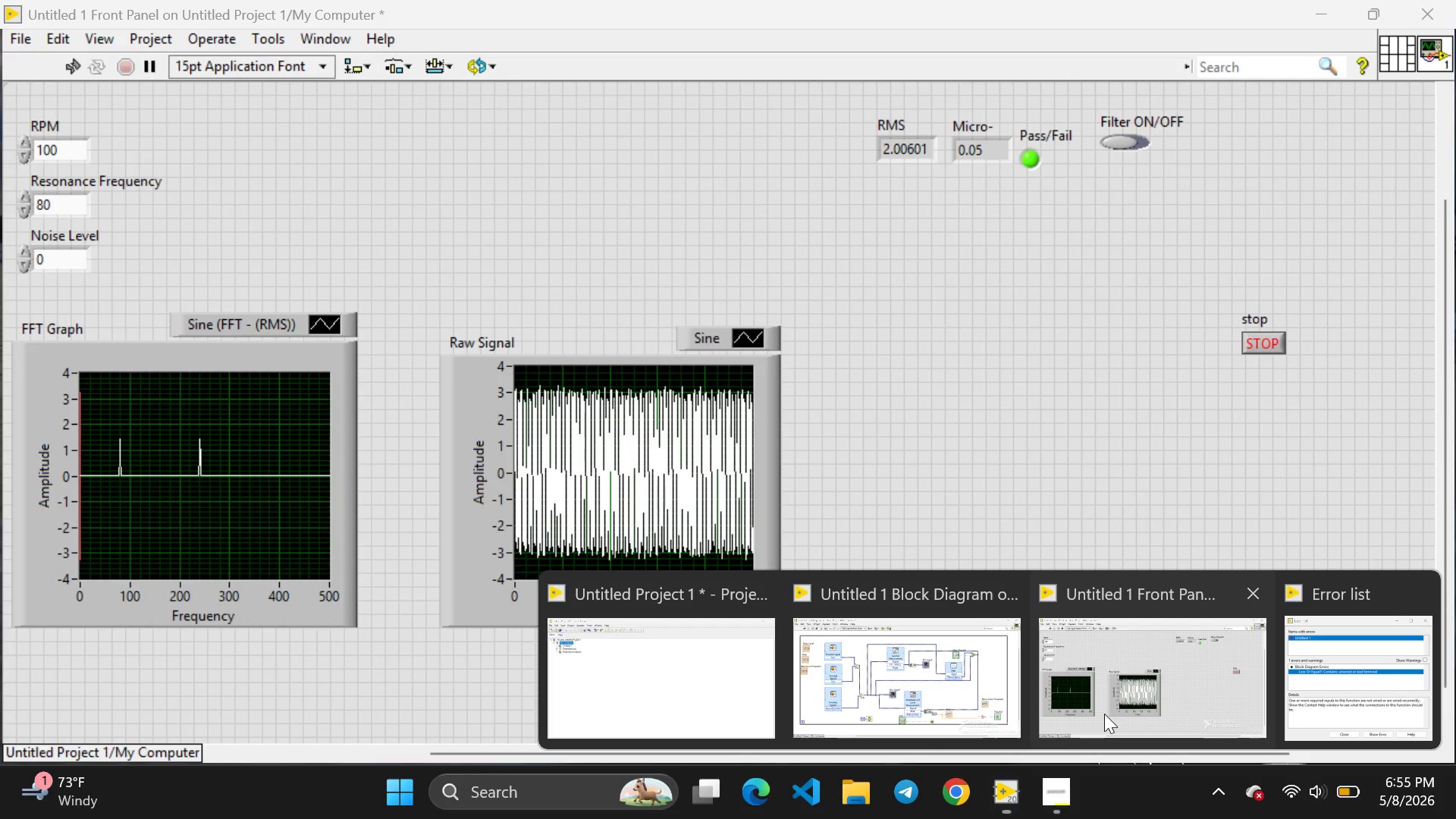 
left_click([1104, 714])
 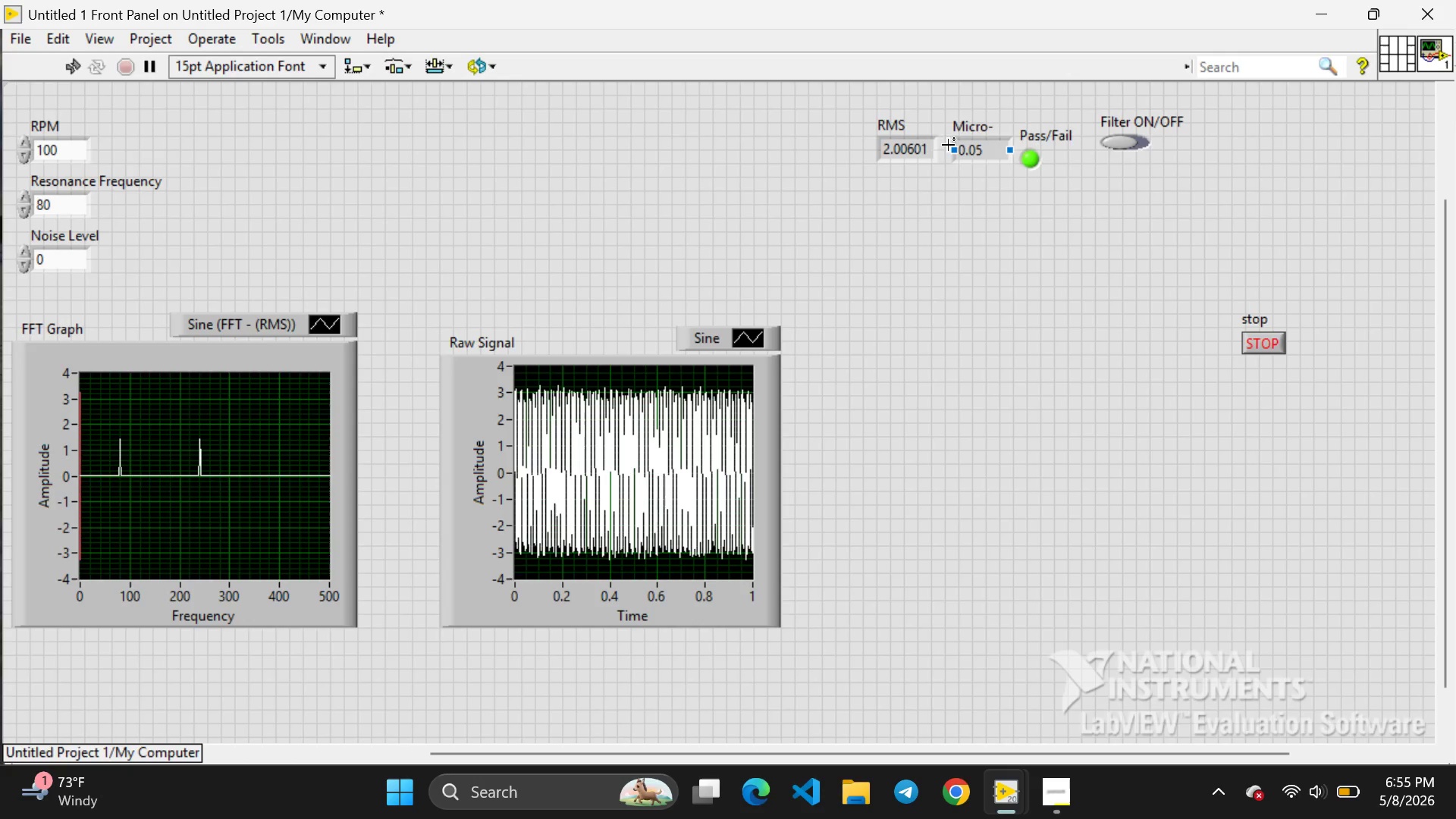 
left_click([908, 149])
 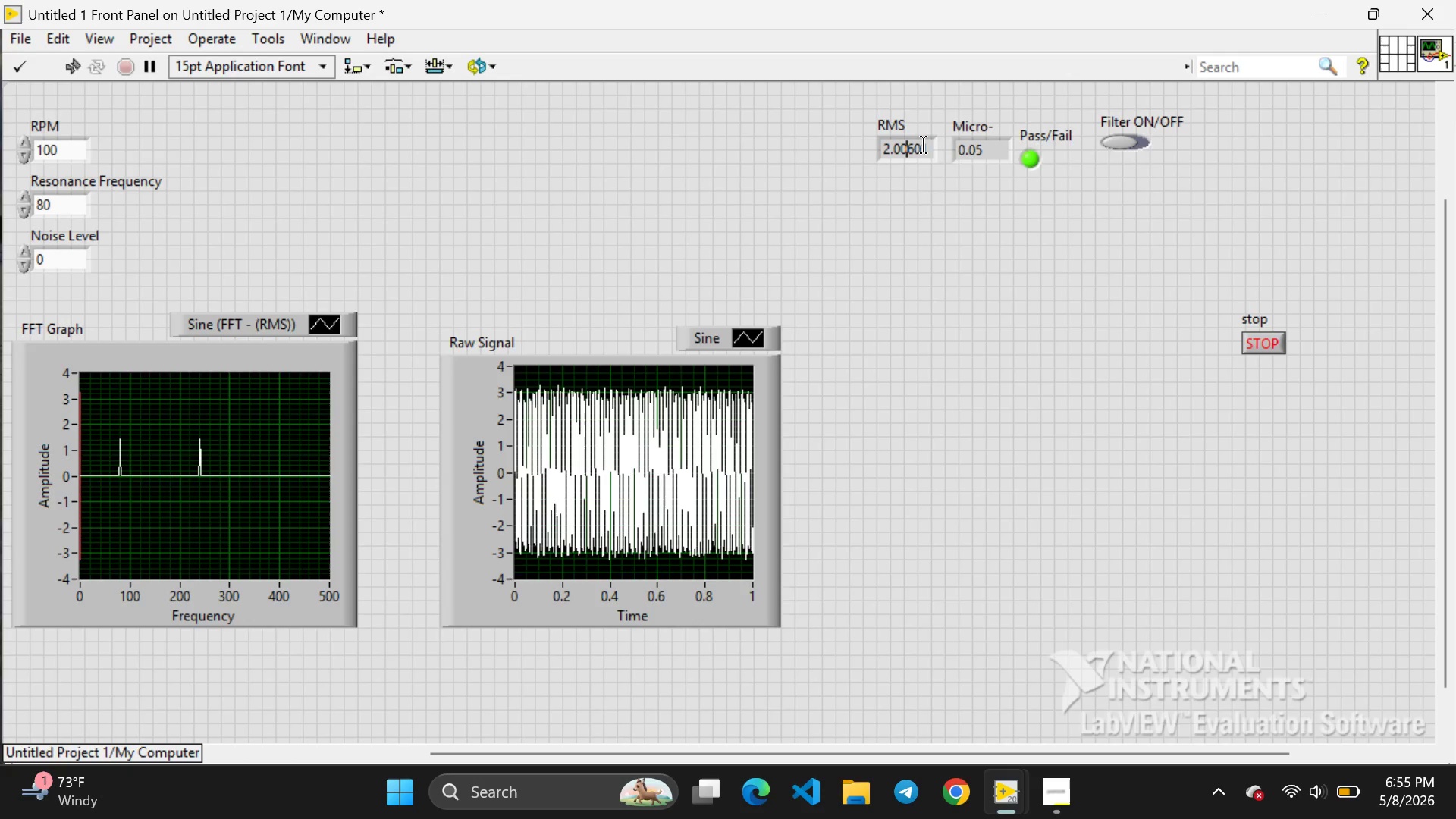 
left_click([924, 145])
 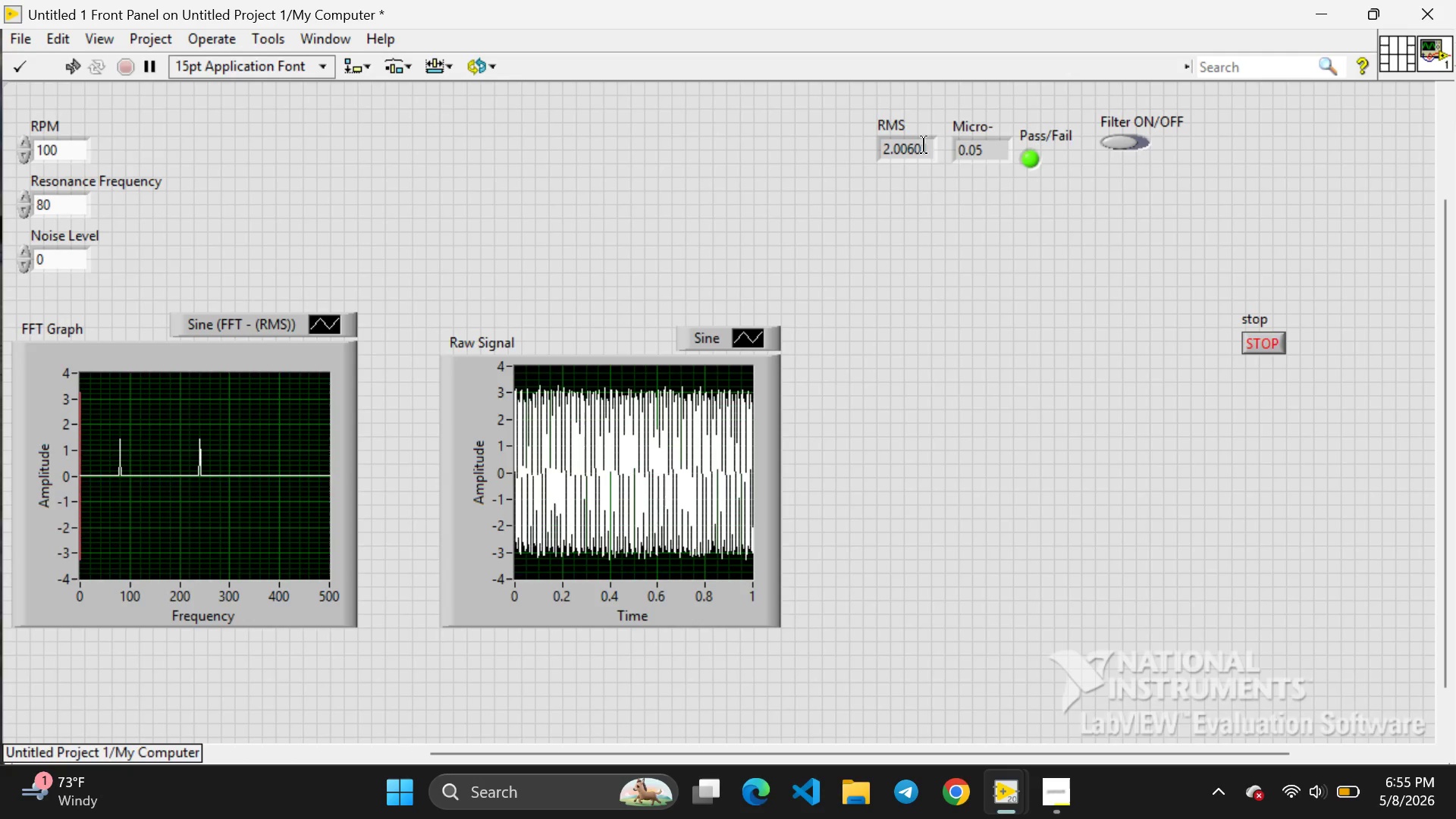 
key(Backspace)
 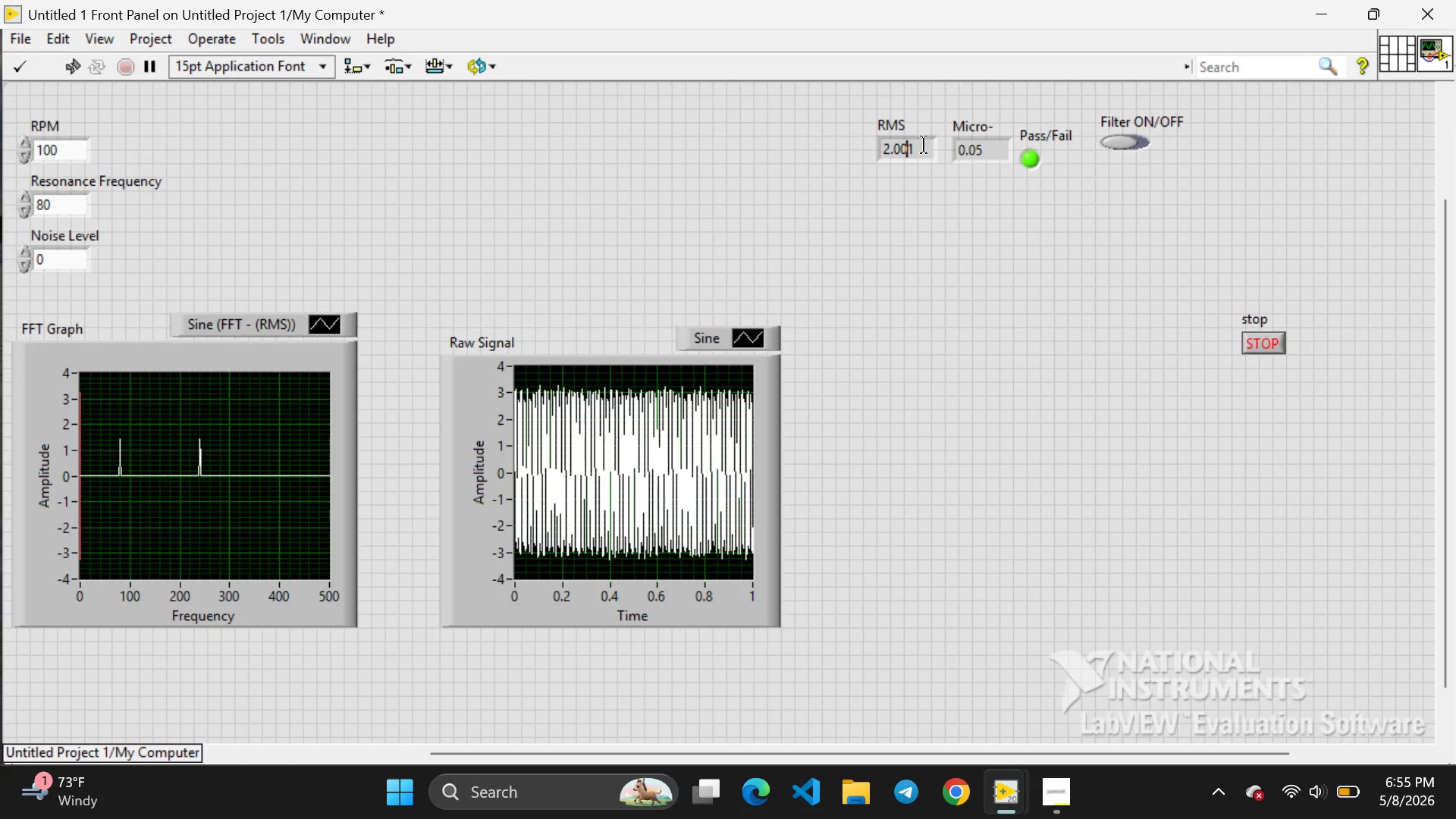 
hold_key(key=Backspace, duration=0.34)
 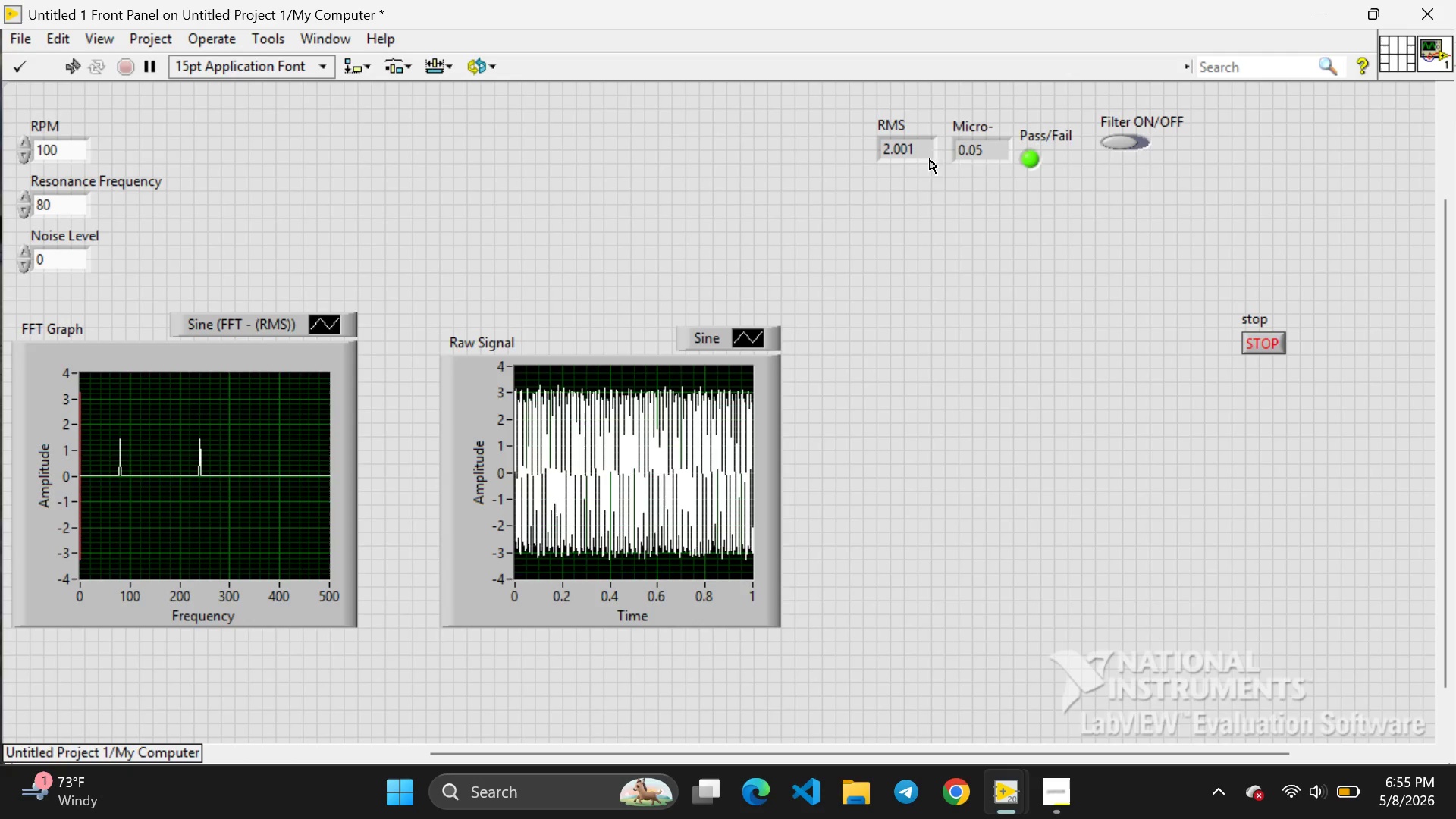 
left_click([927, 169])
 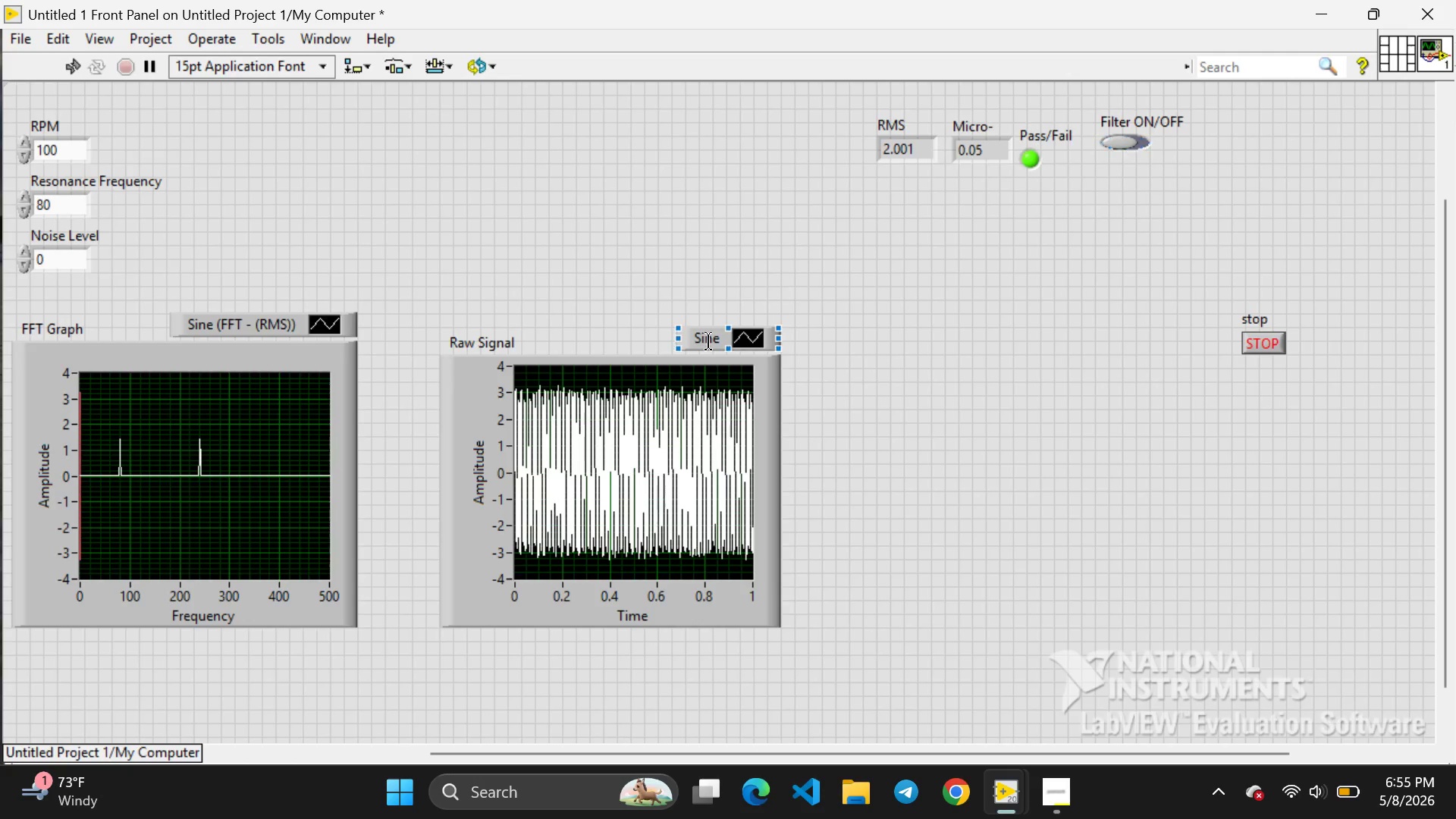 
wait(8.31)
 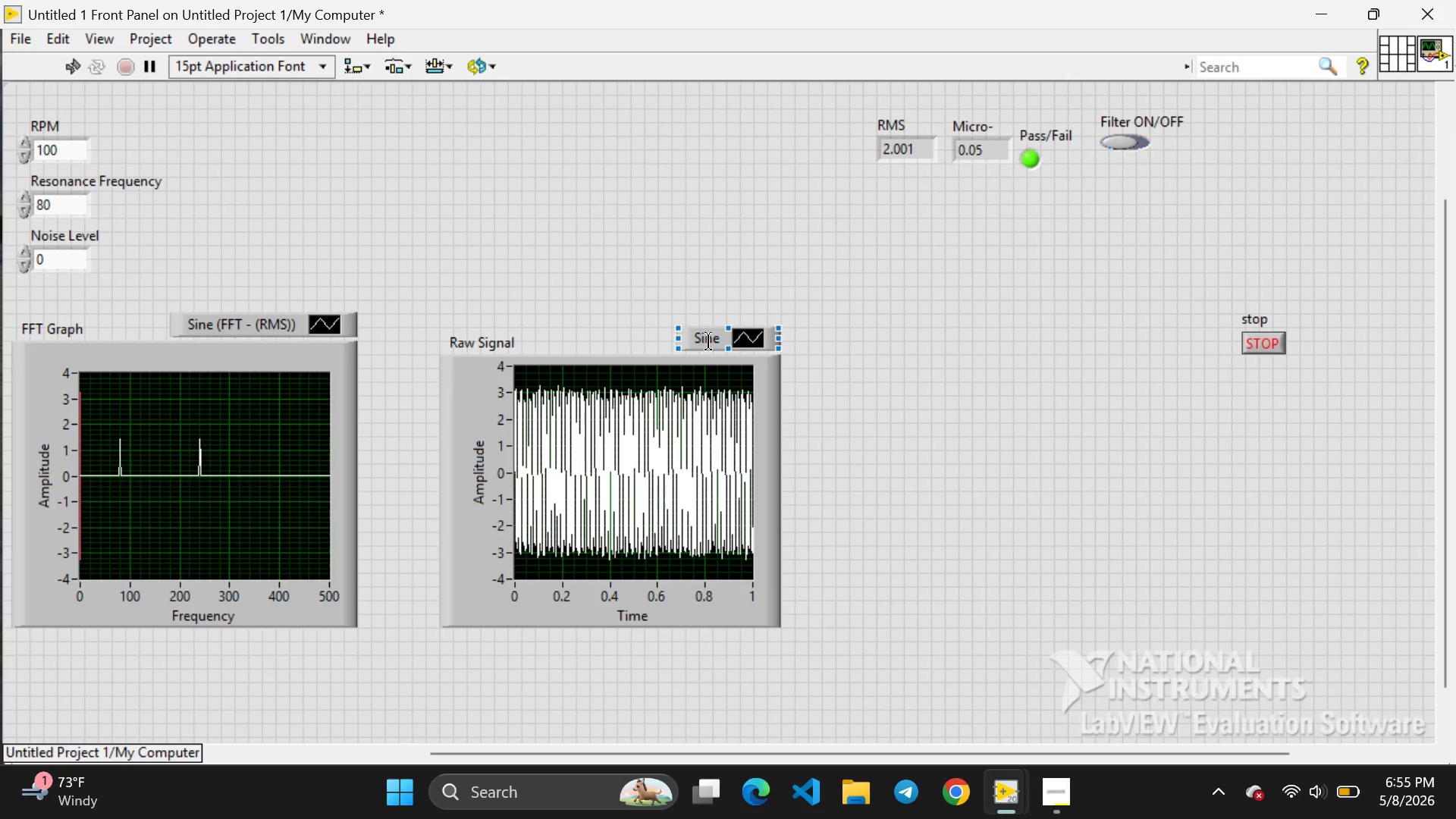 
left_click([1005, 133])
 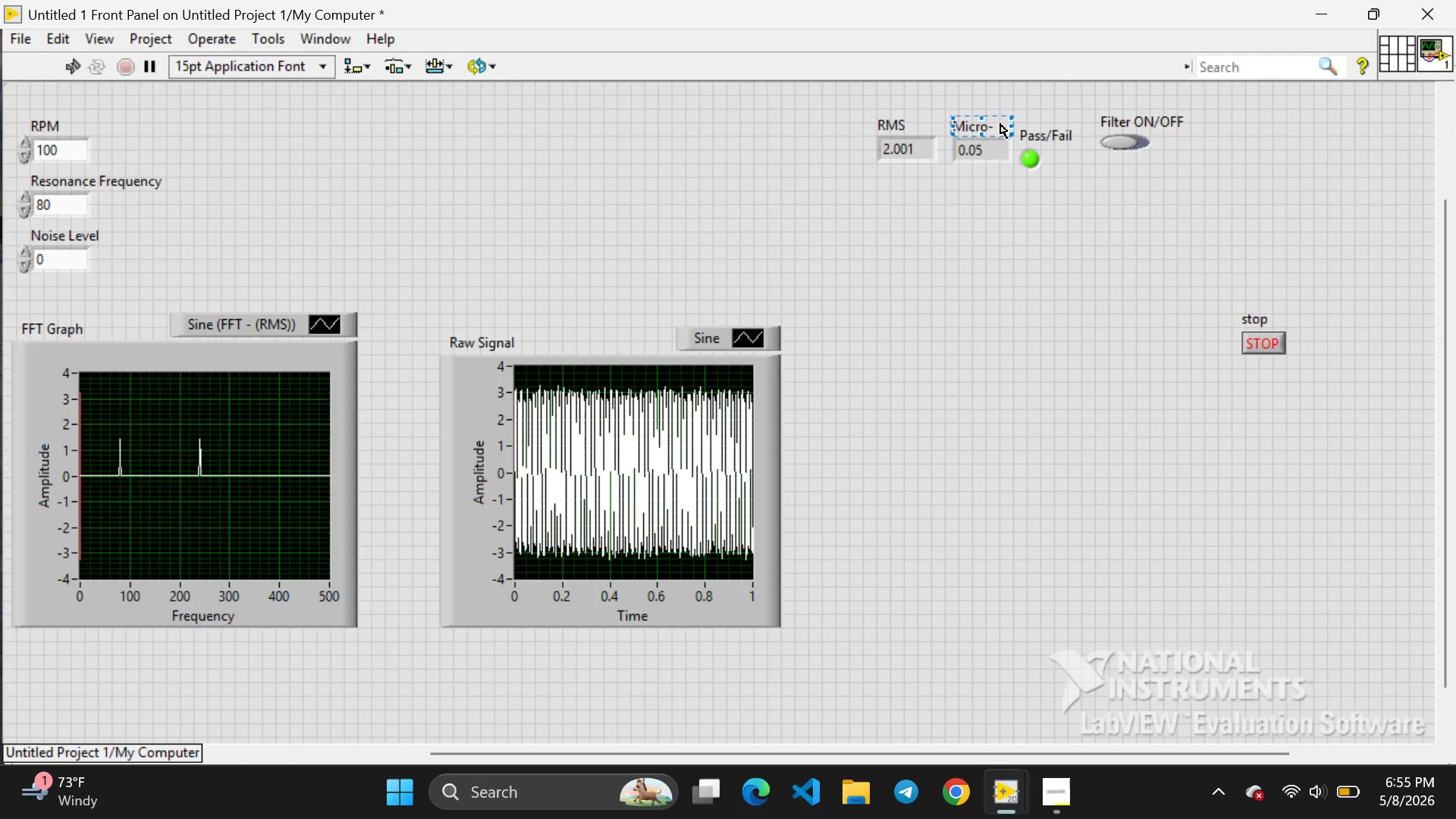 
left_click([1000, 124])
 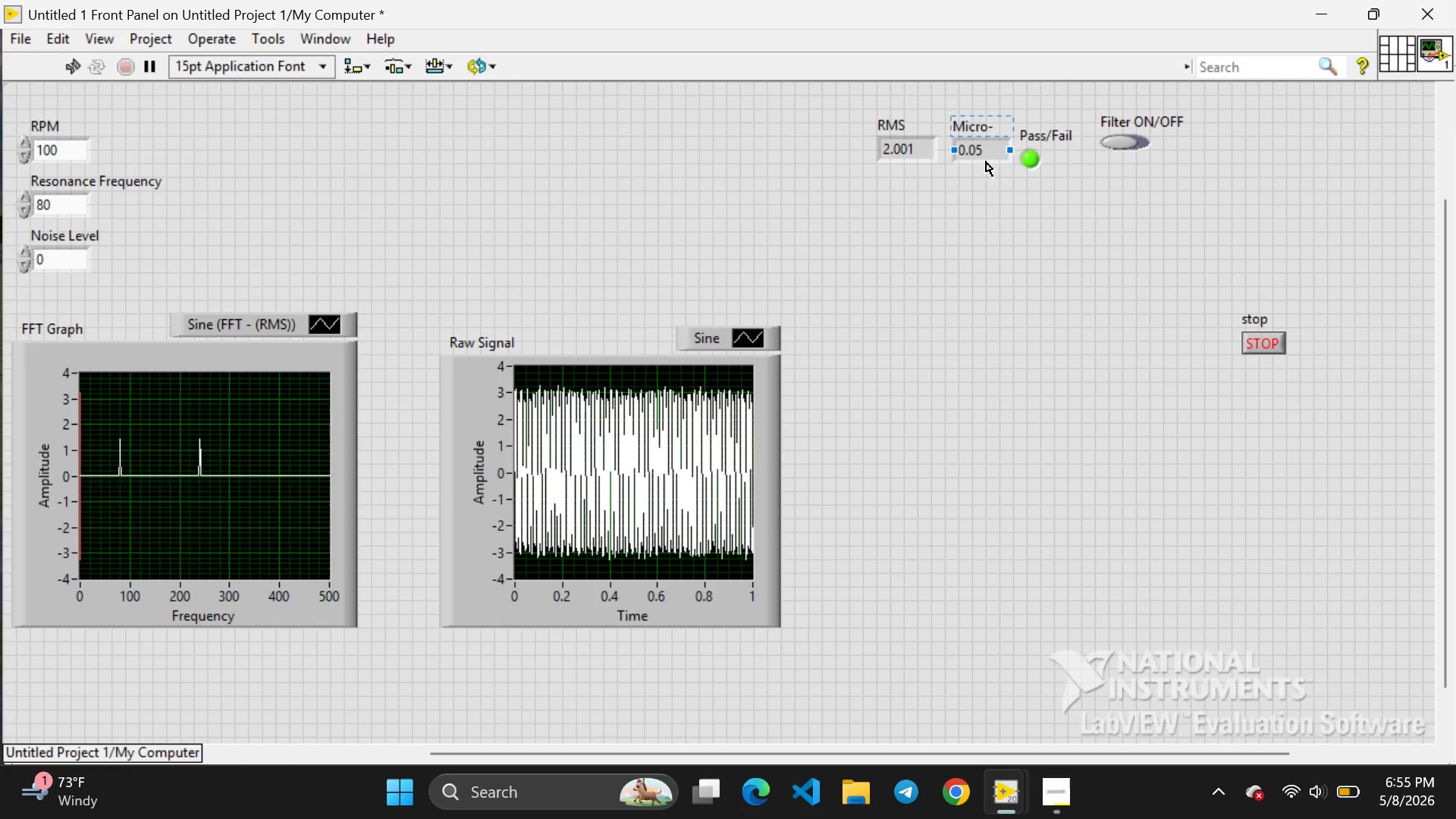 
left_click([990, 168])
 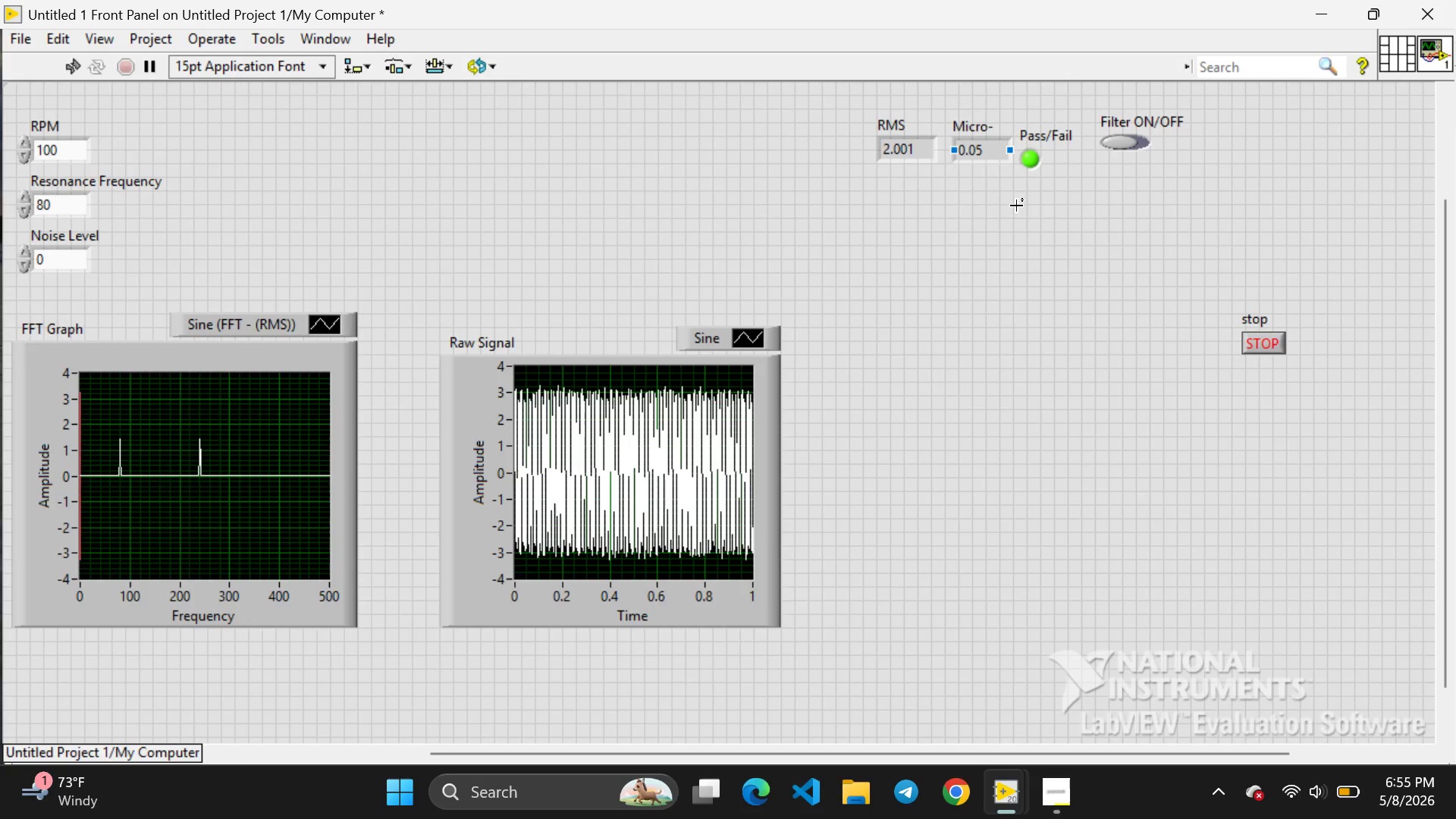 
wait(12.59)
 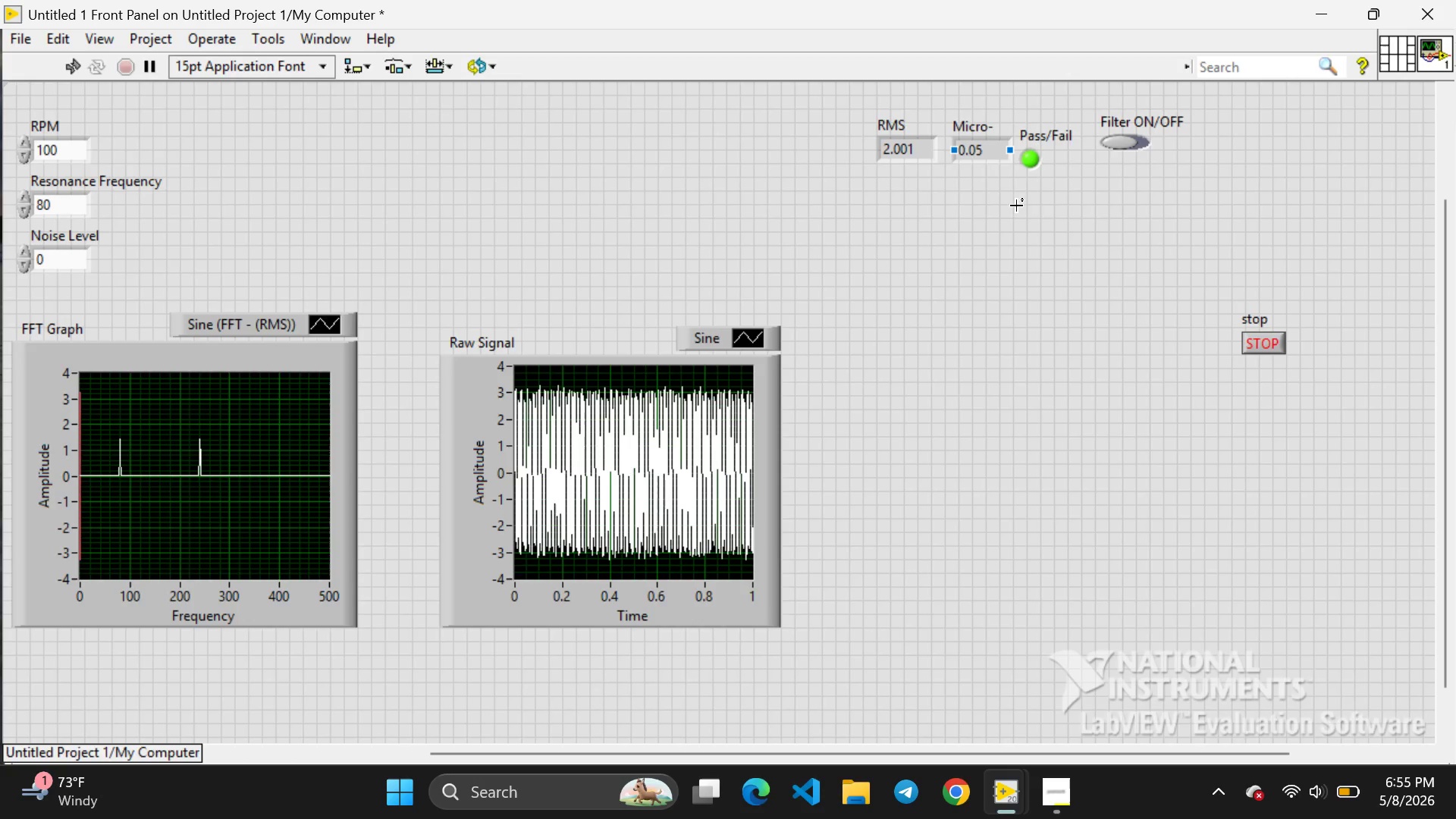 
right_click([985, 138])
 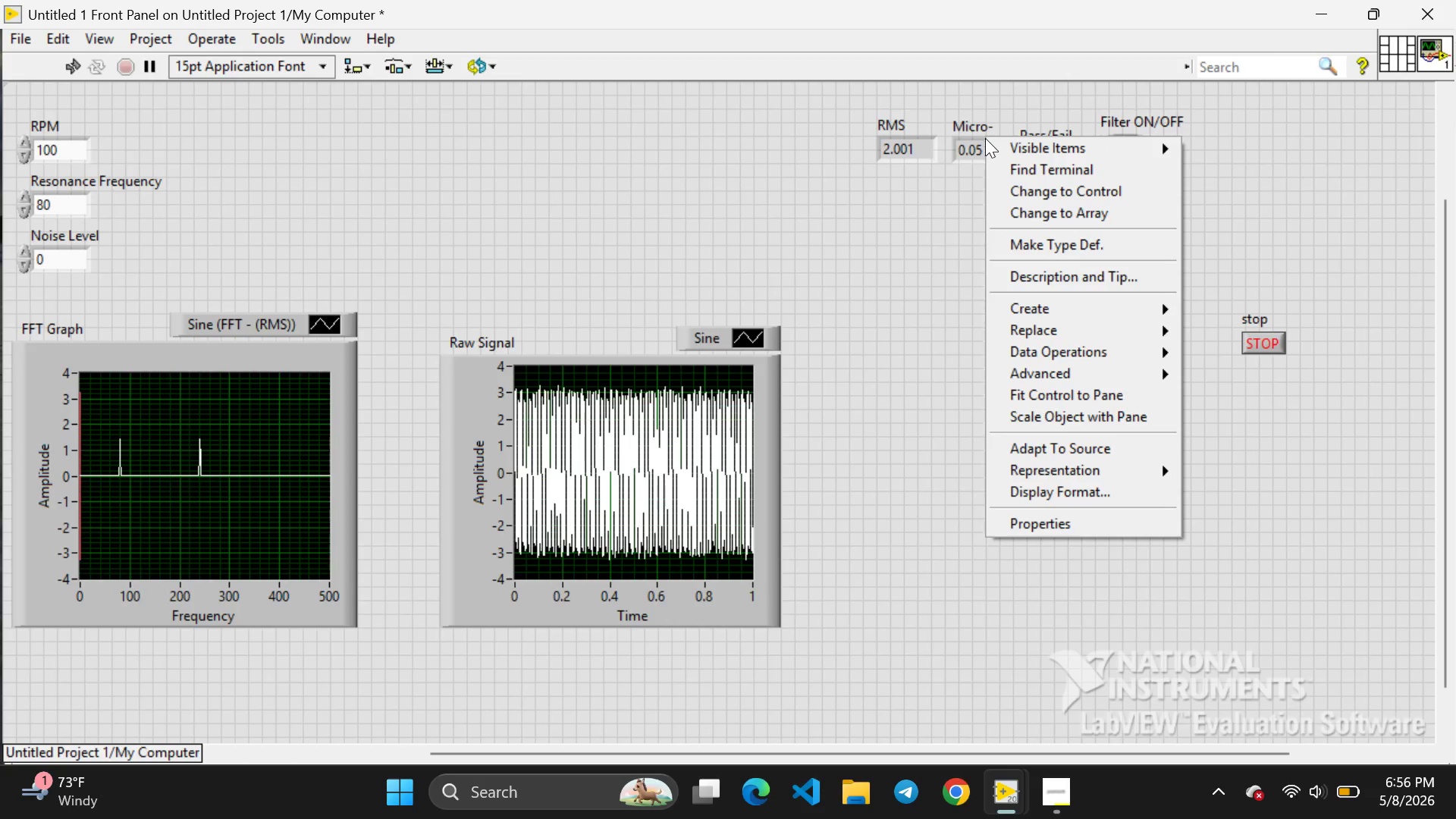 
wait(7.42)
 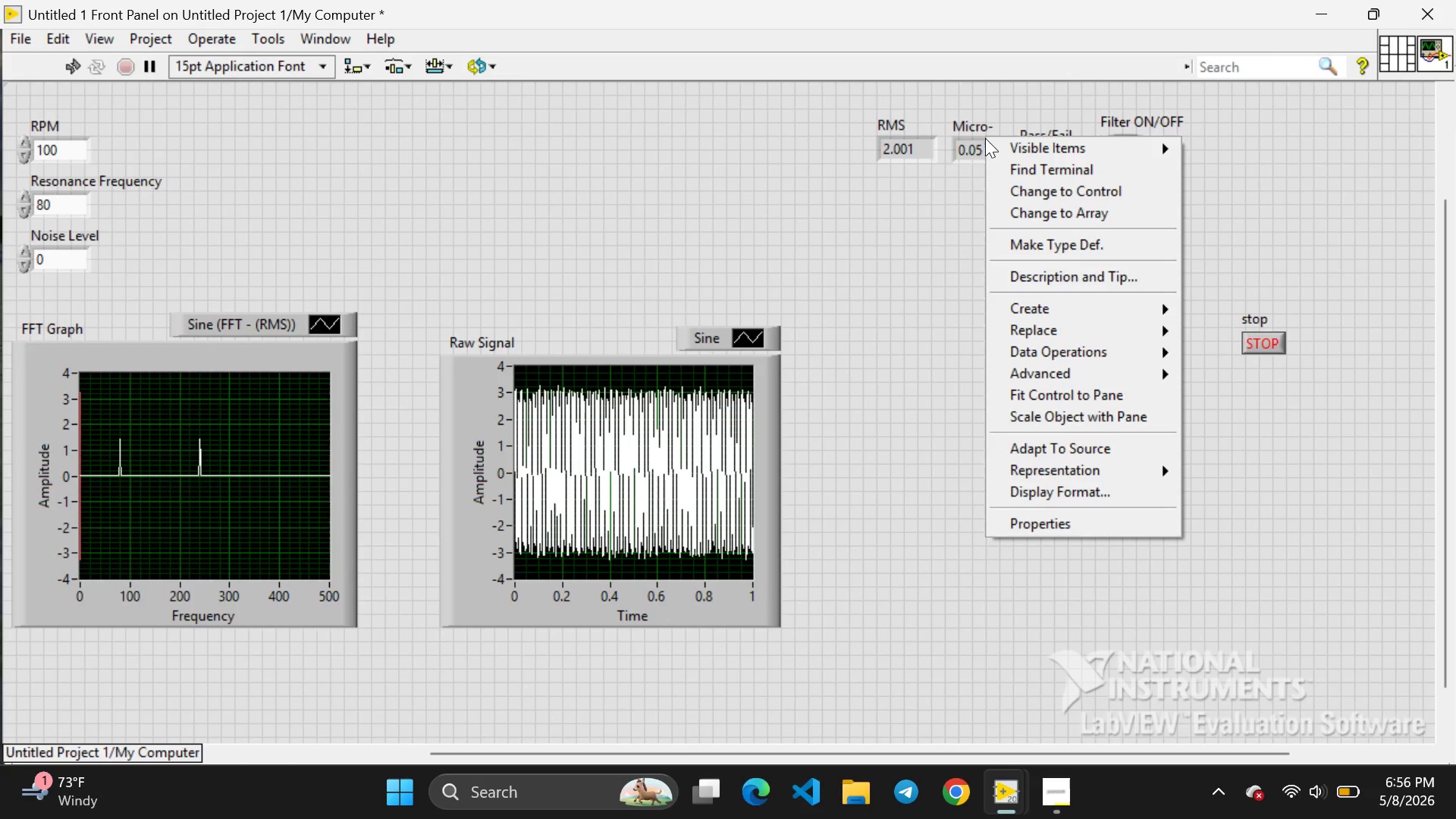 
left_click([941, 253])
 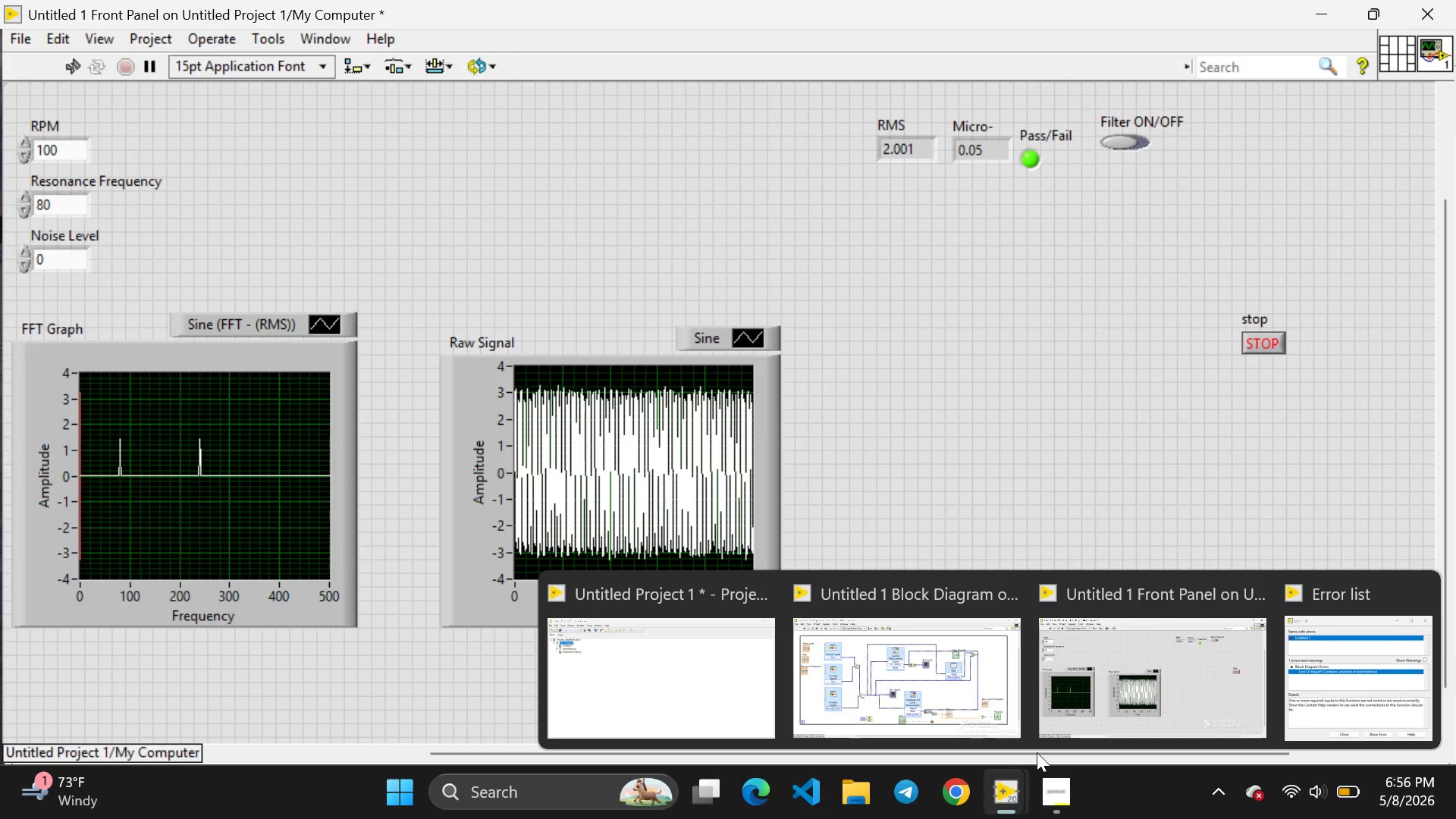 
left_click([898, 688])
 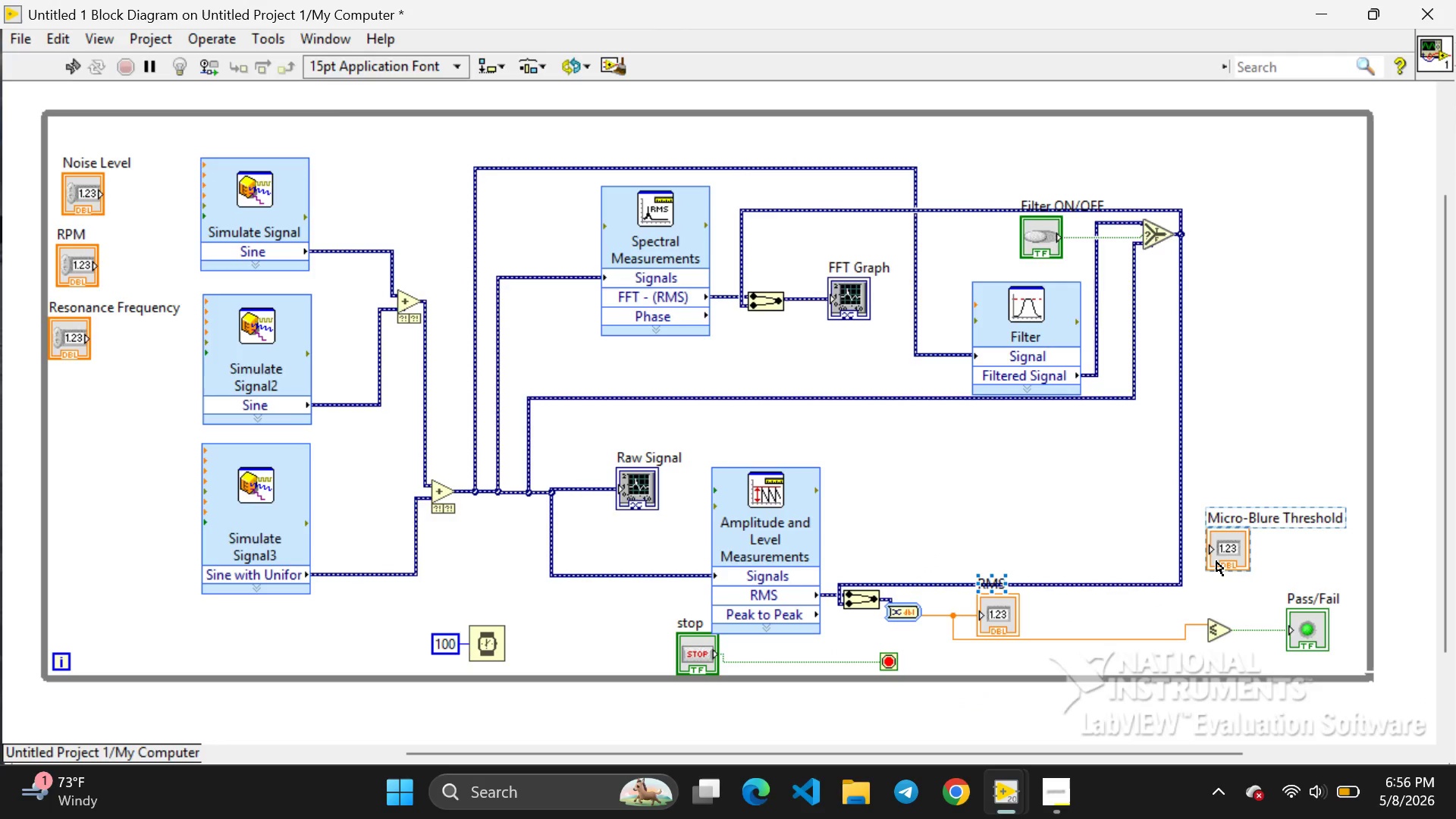 
wait(5.7)
 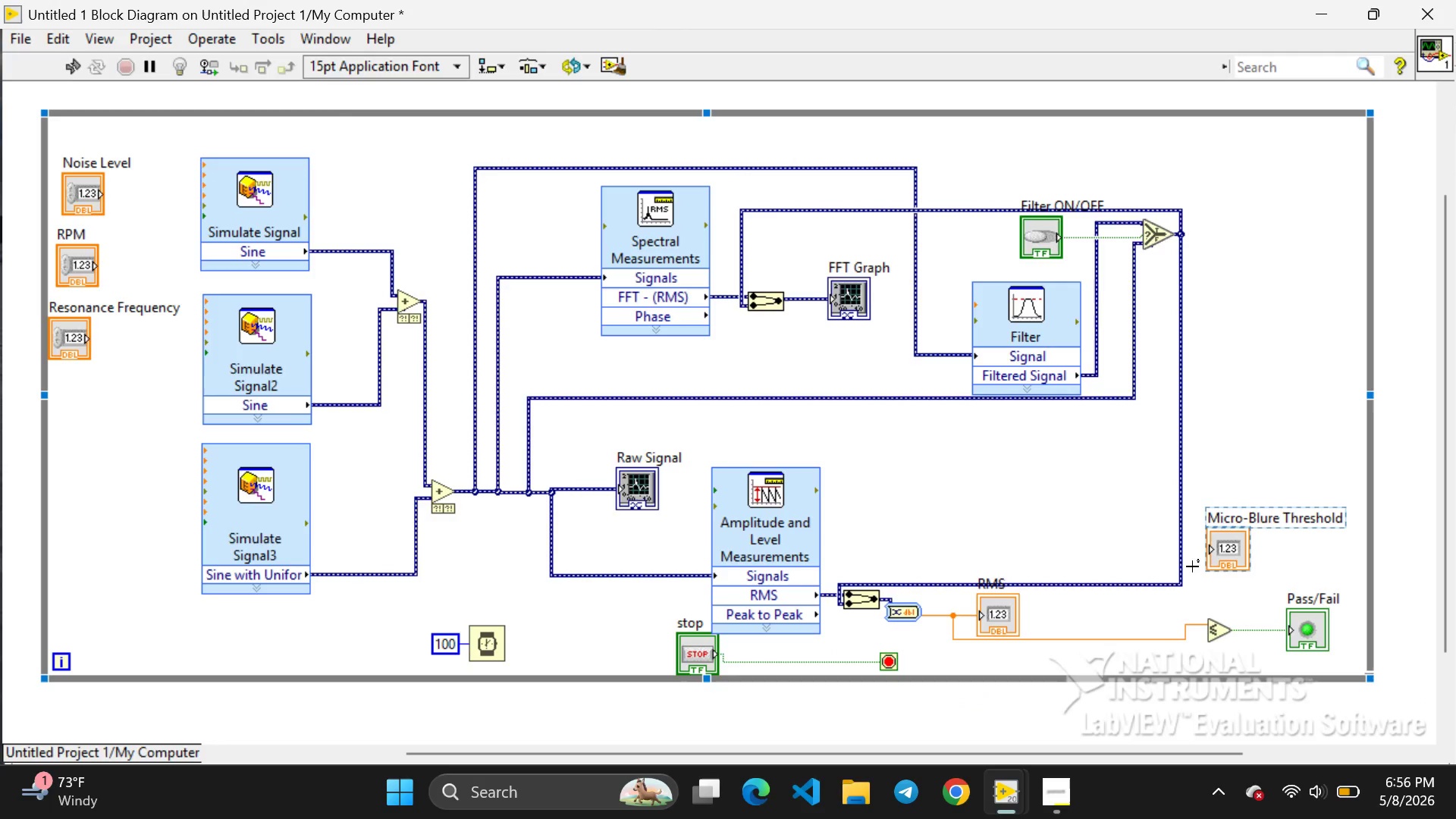 
left_click([1254, 529])
 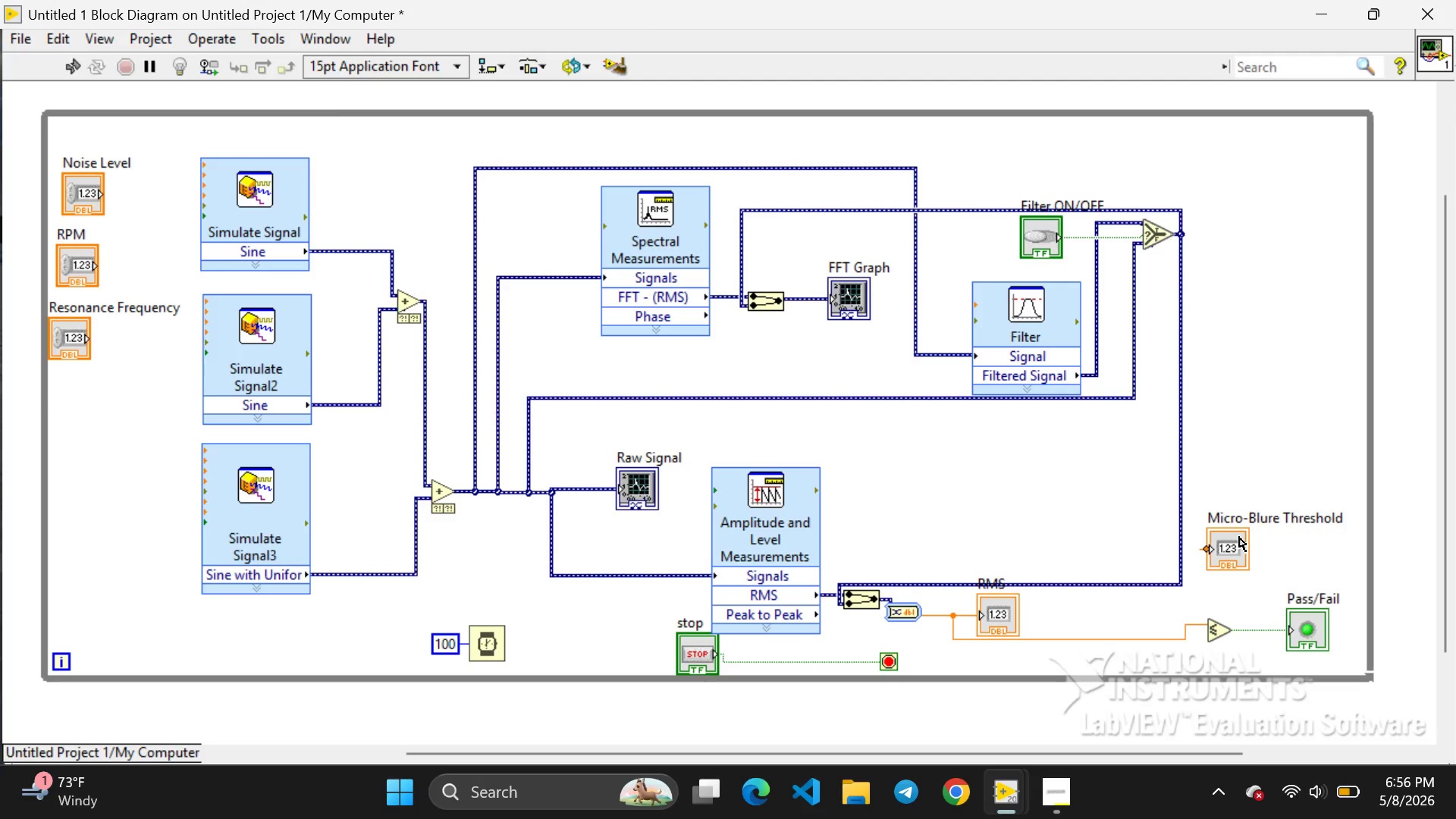 
left_click_drag(start_coordinate=[1239, 537], to_coordinate=[1271, 506])
 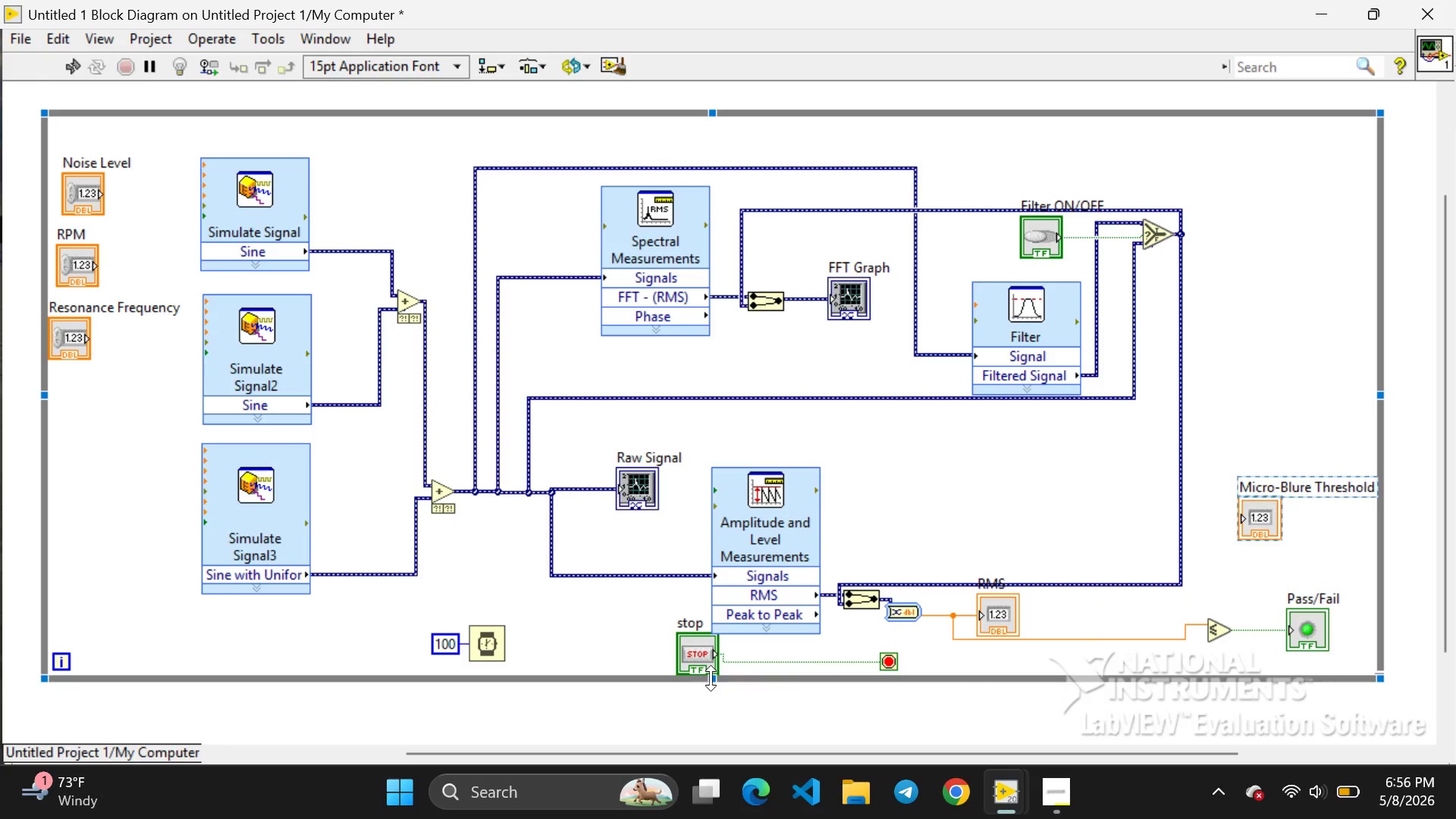 
left_click_drag(start_coordinate=[711, 677], to_coordinate=[710, 721])
 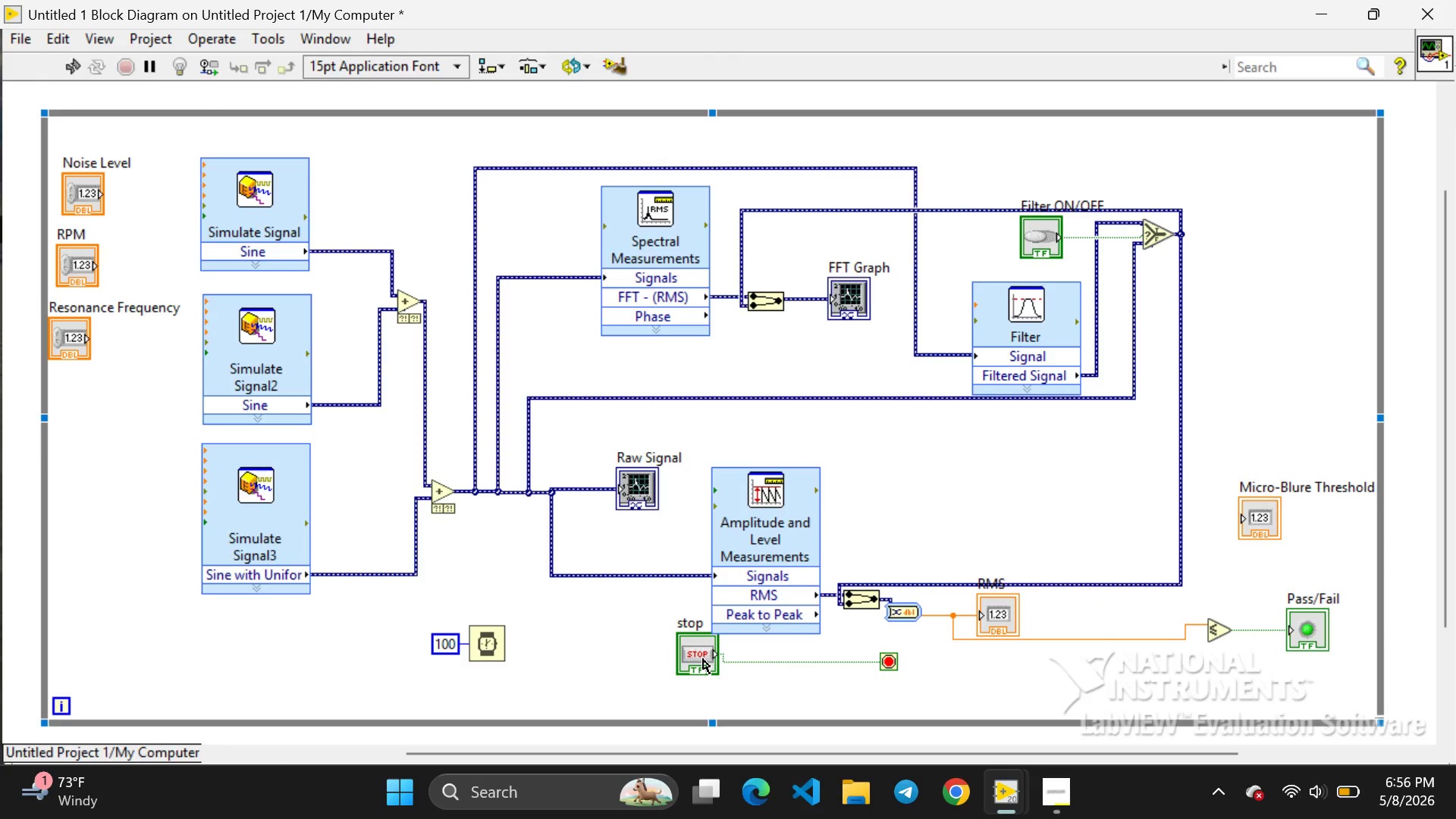 
left_click([703, 659])
 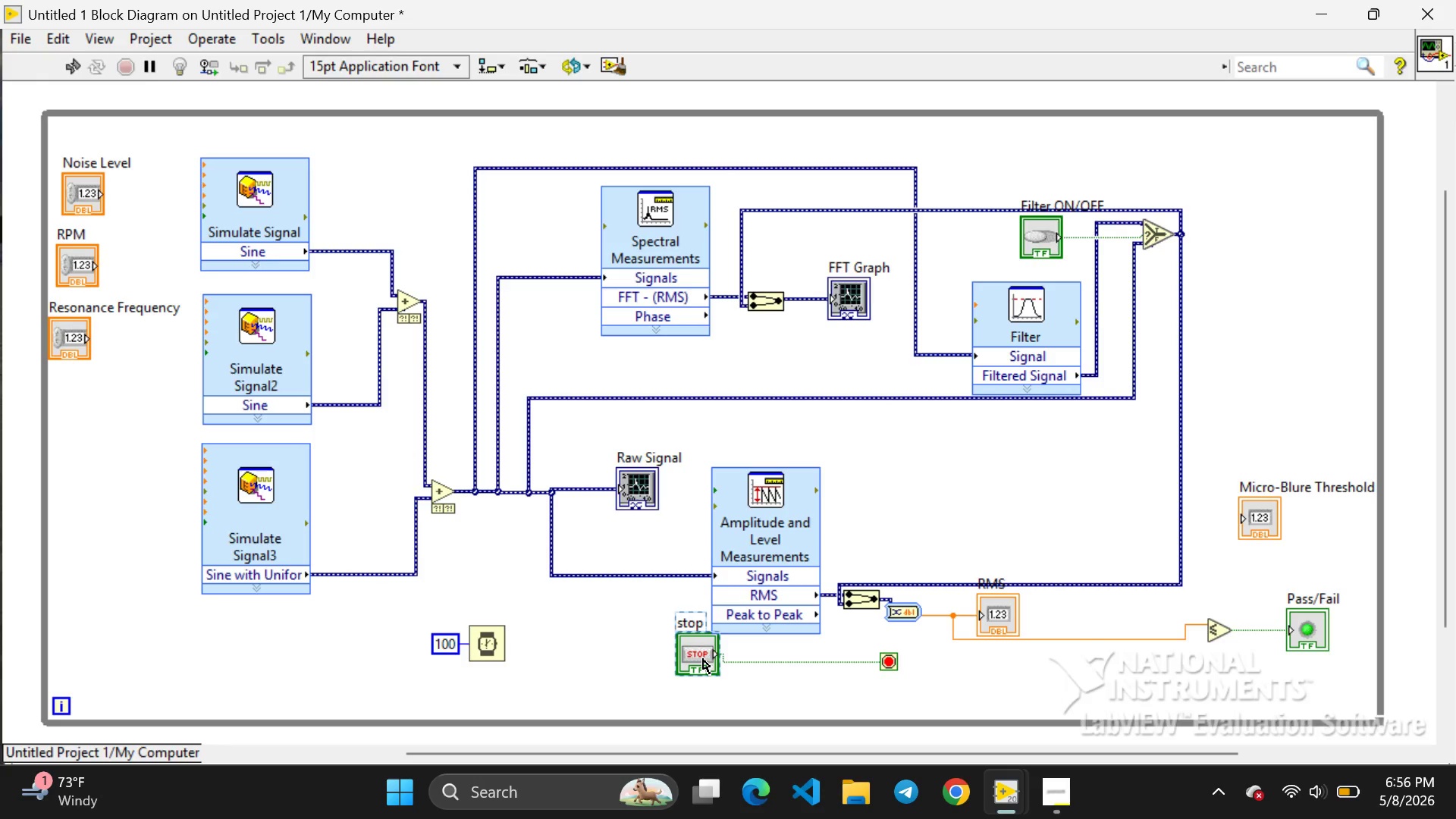 
left_click_drag(start_coordinate=[703, 659], to_coordinate=[700, 701])
 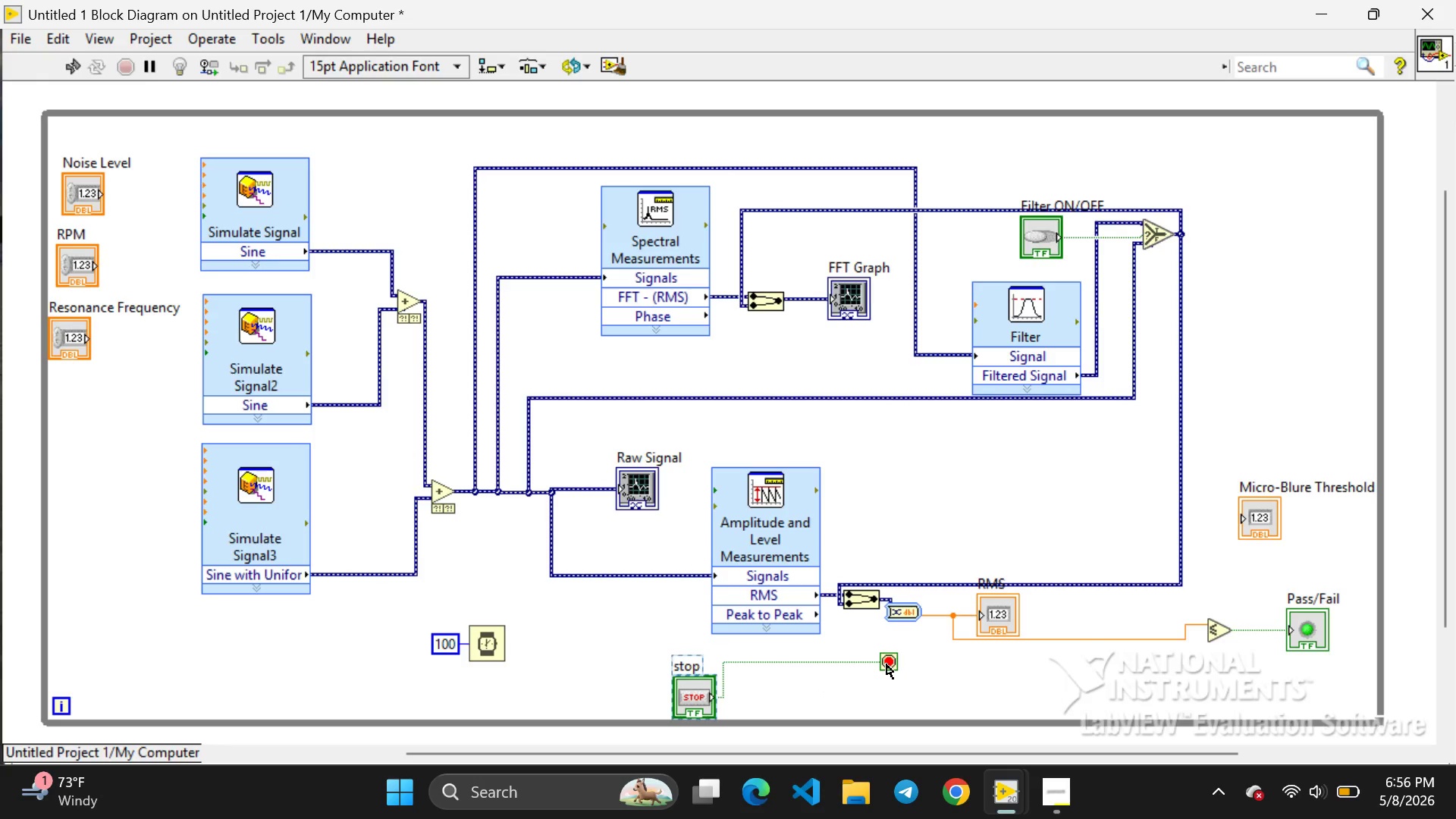 
left_click([886, 664])
 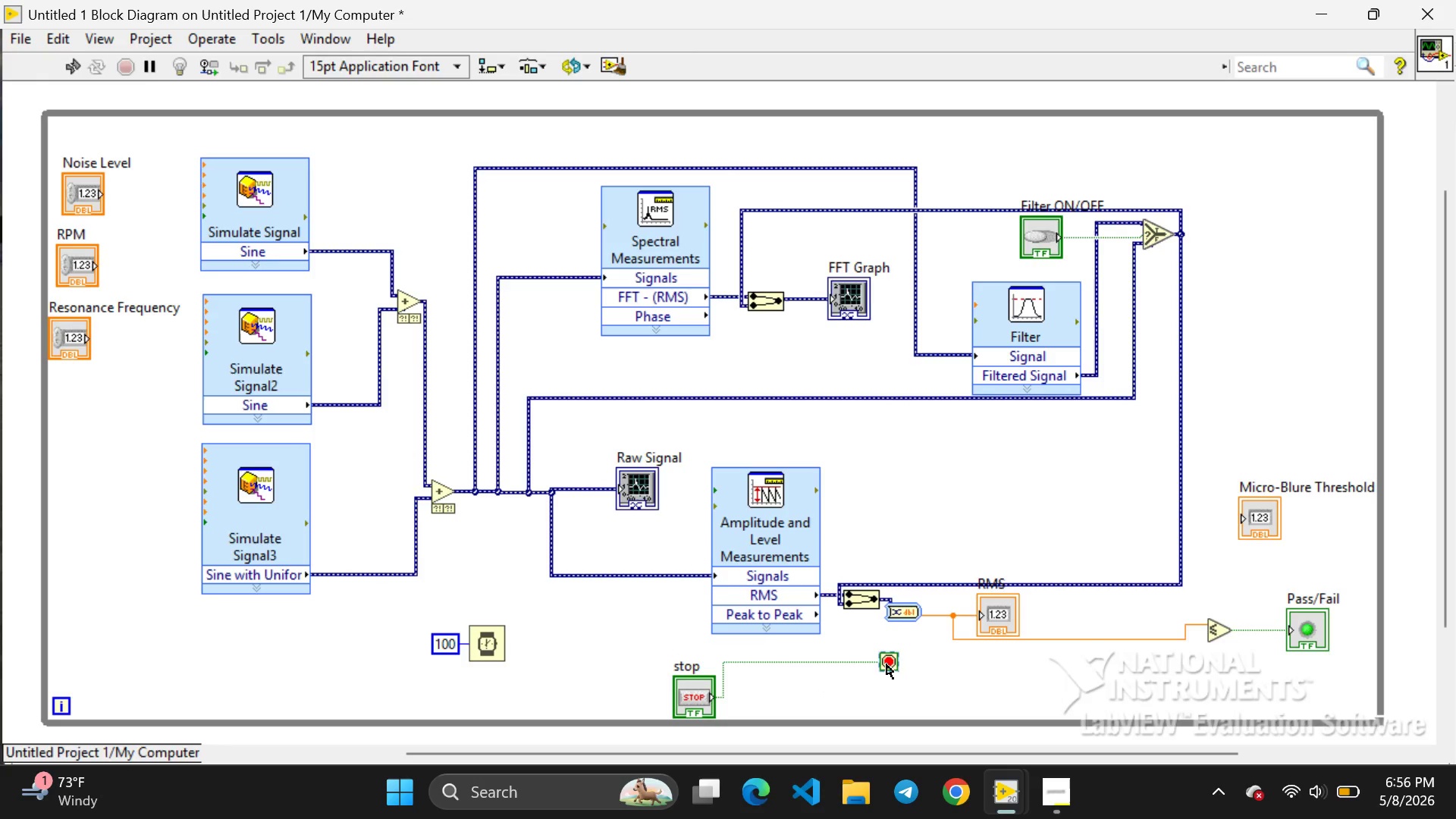 
left_click_drag(start_coordinate=[886, 664], to_coordinate=[891, 714])
 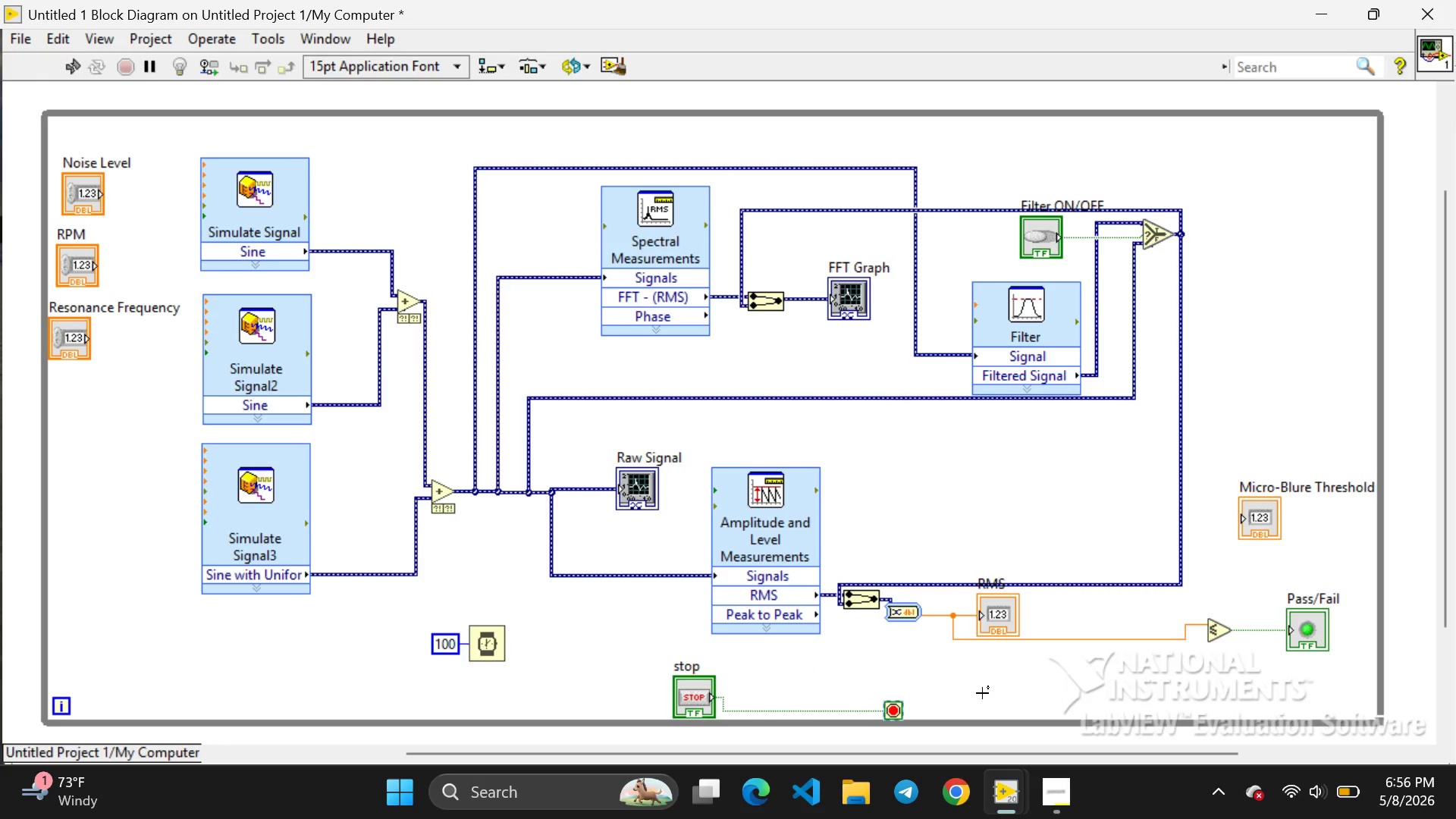 
left_click([982, 693])
 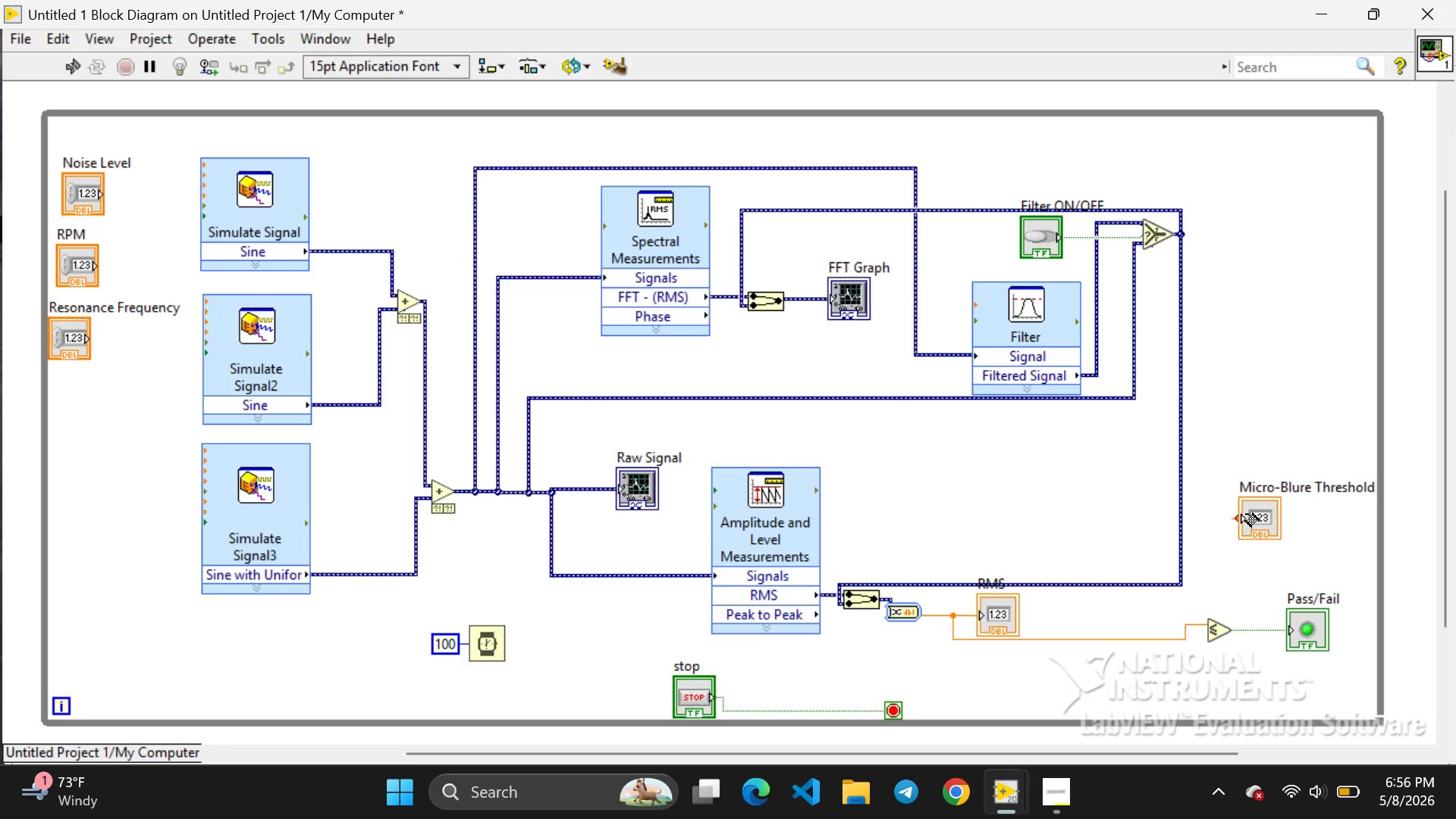 
left_click_drag(start_coordinate=[1246, 514], to_coordinate=[1213, 560])
 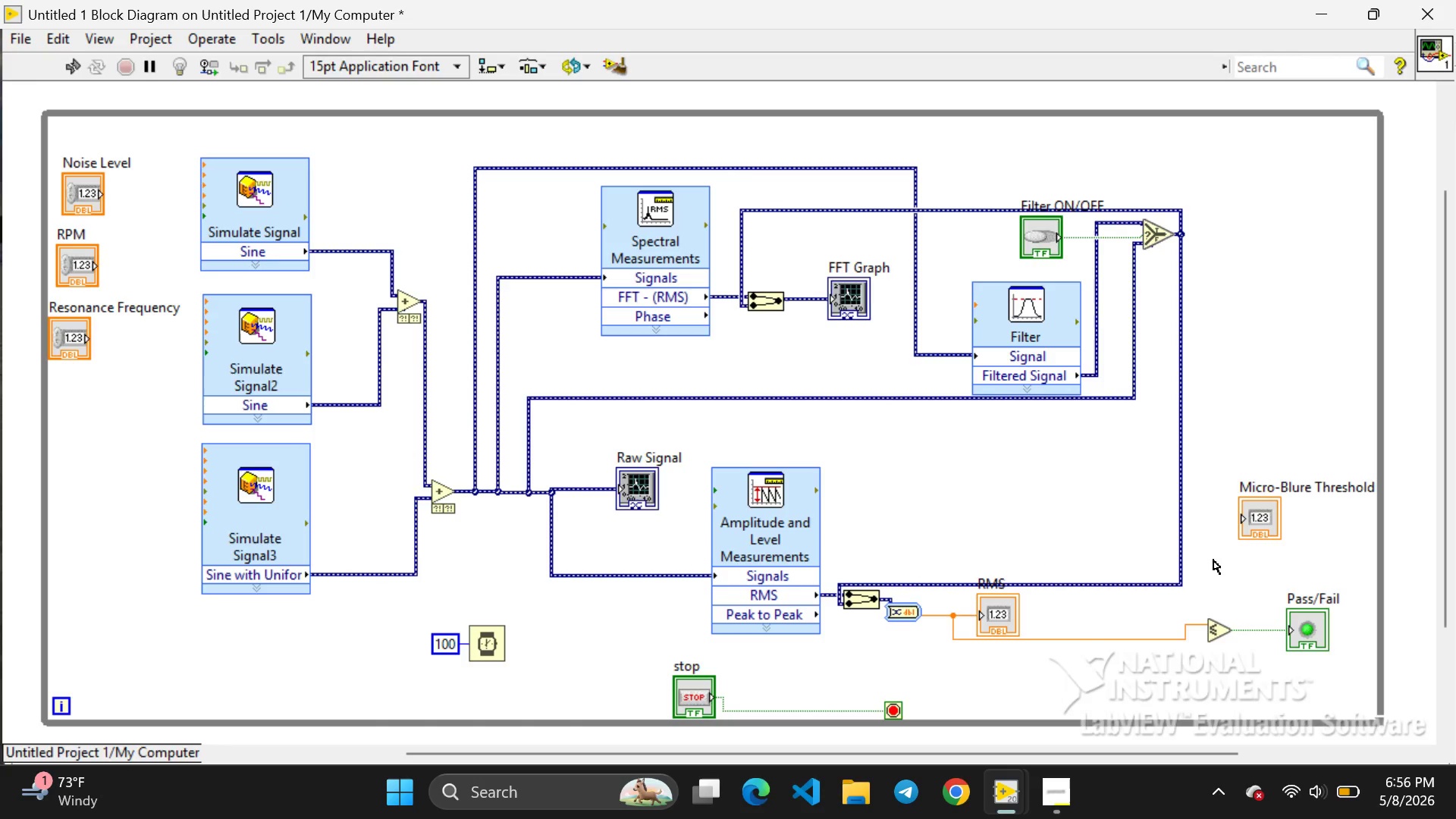 
double_click([1213, 560])
 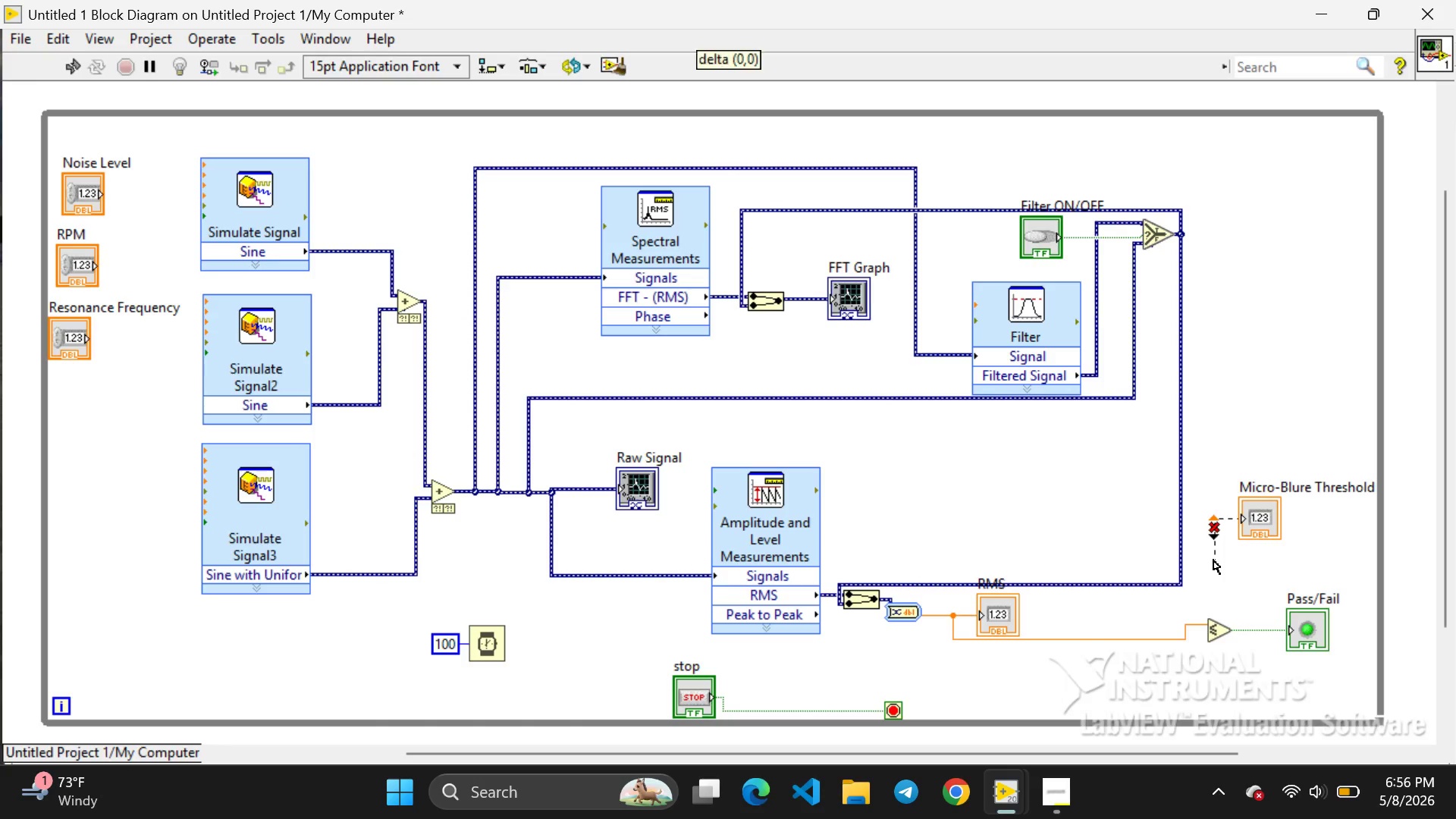 
triple_click([1213, 560])
 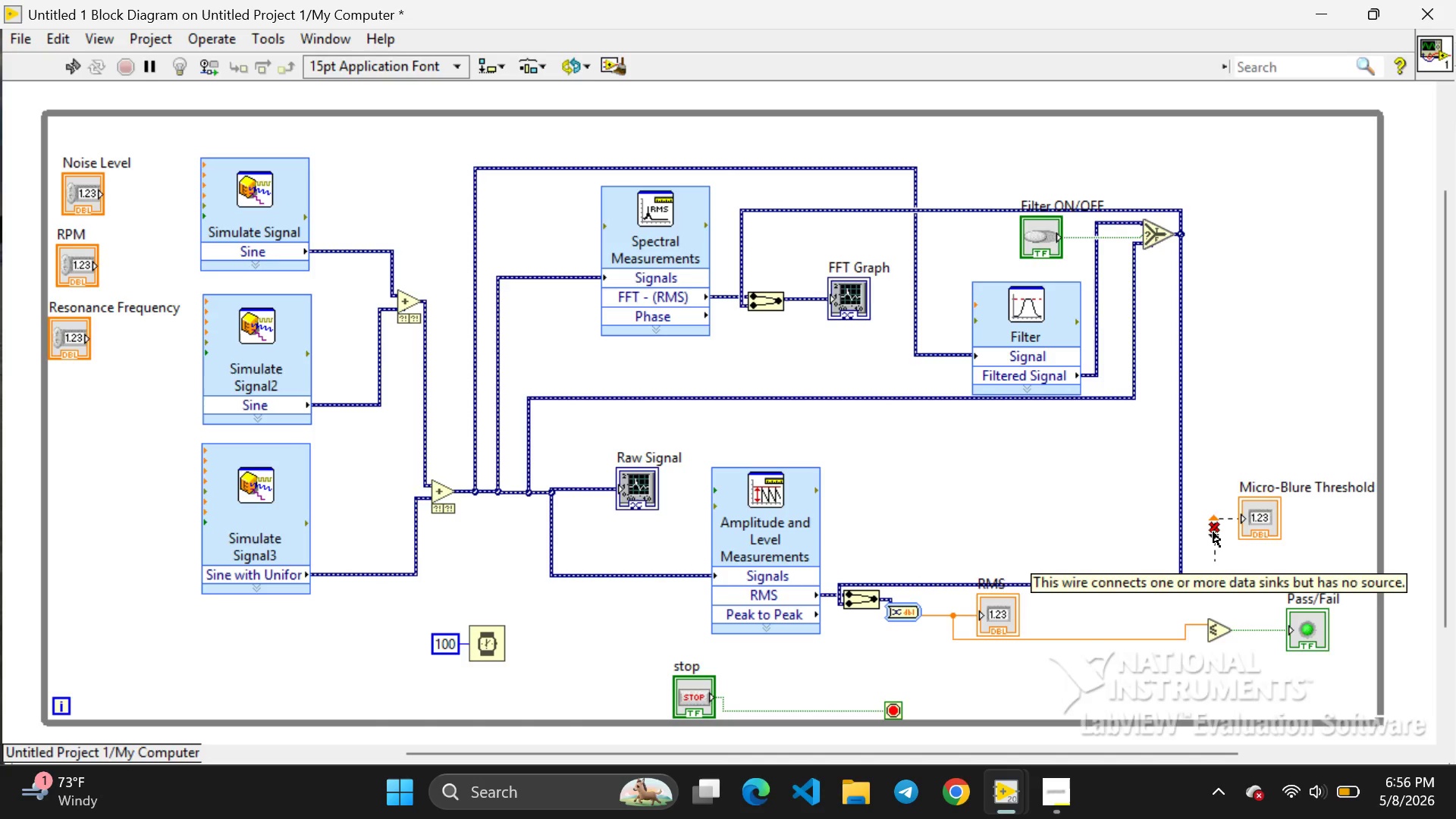 
left_click([1213, 532])
 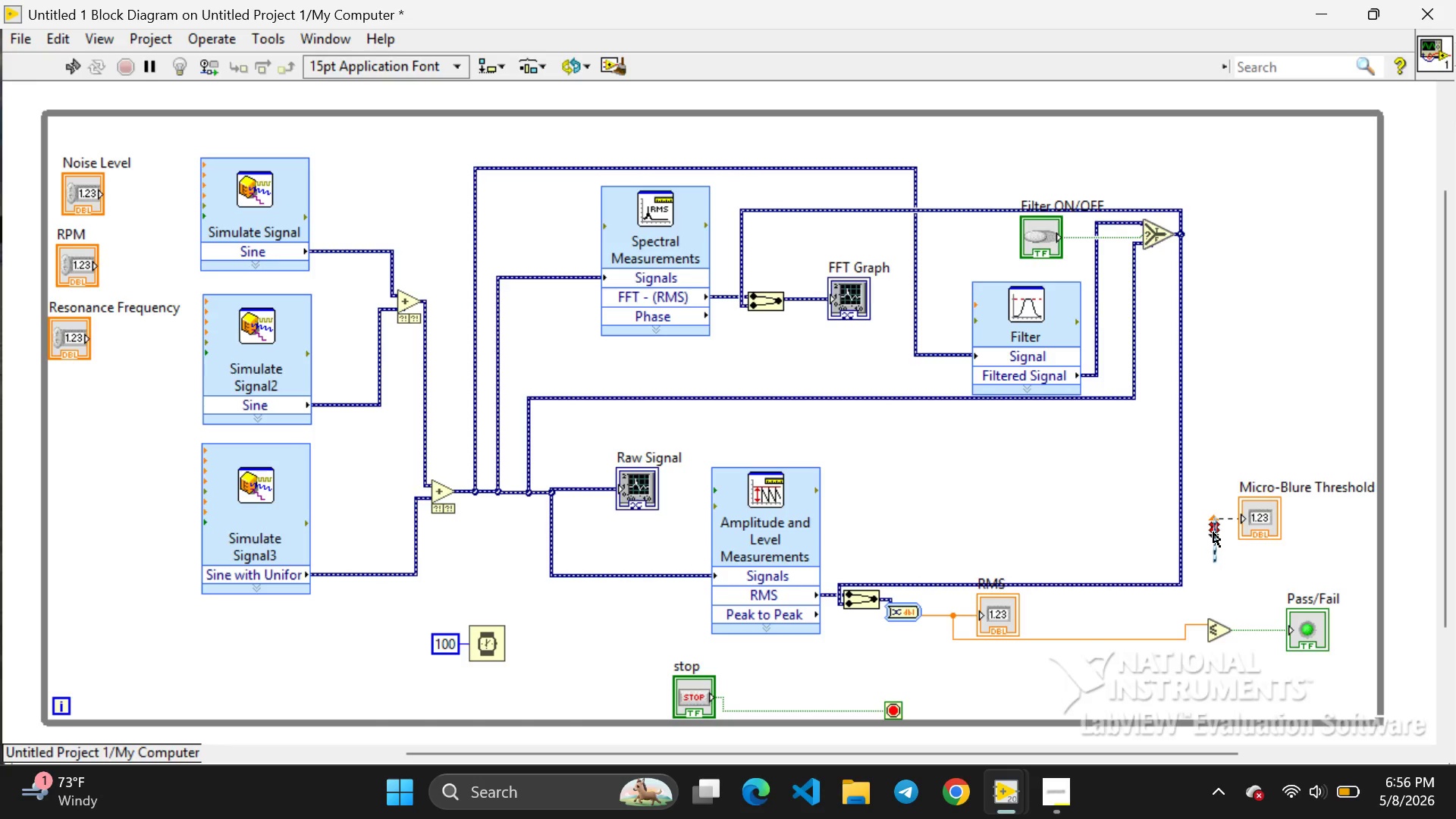 
key(Backspace)
 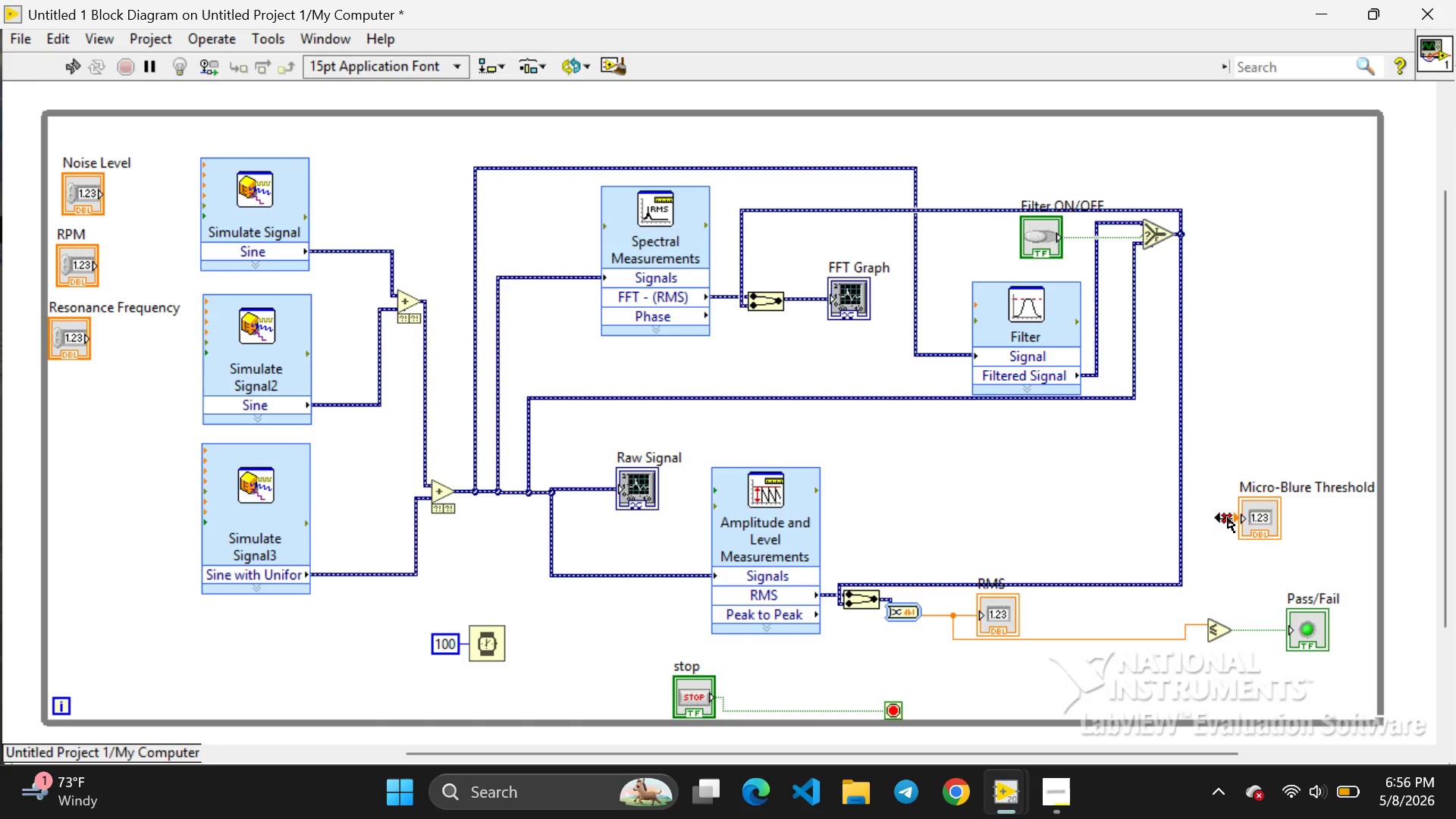 
left_click([1228, 518])
 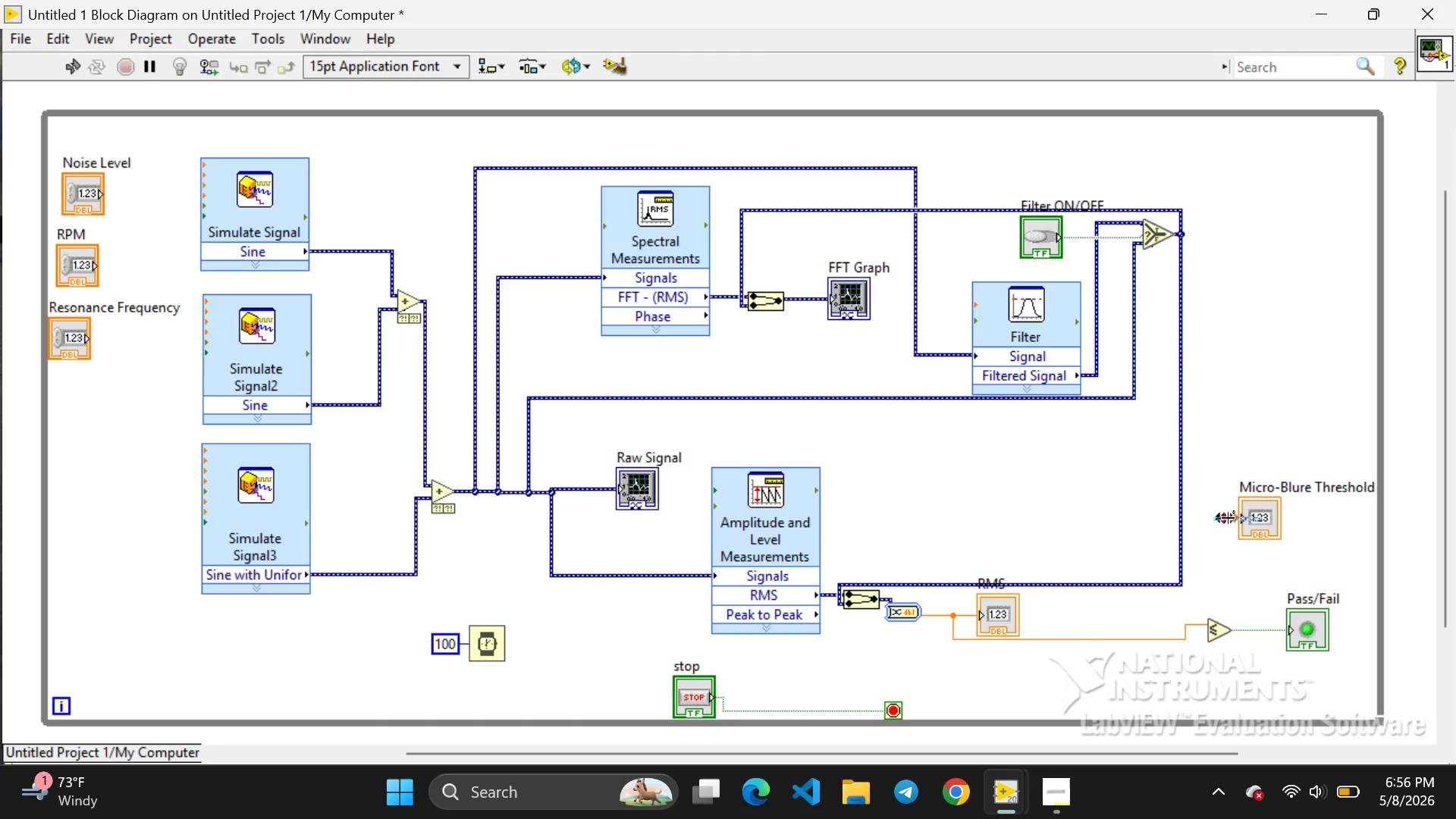 
key(Backspace)
 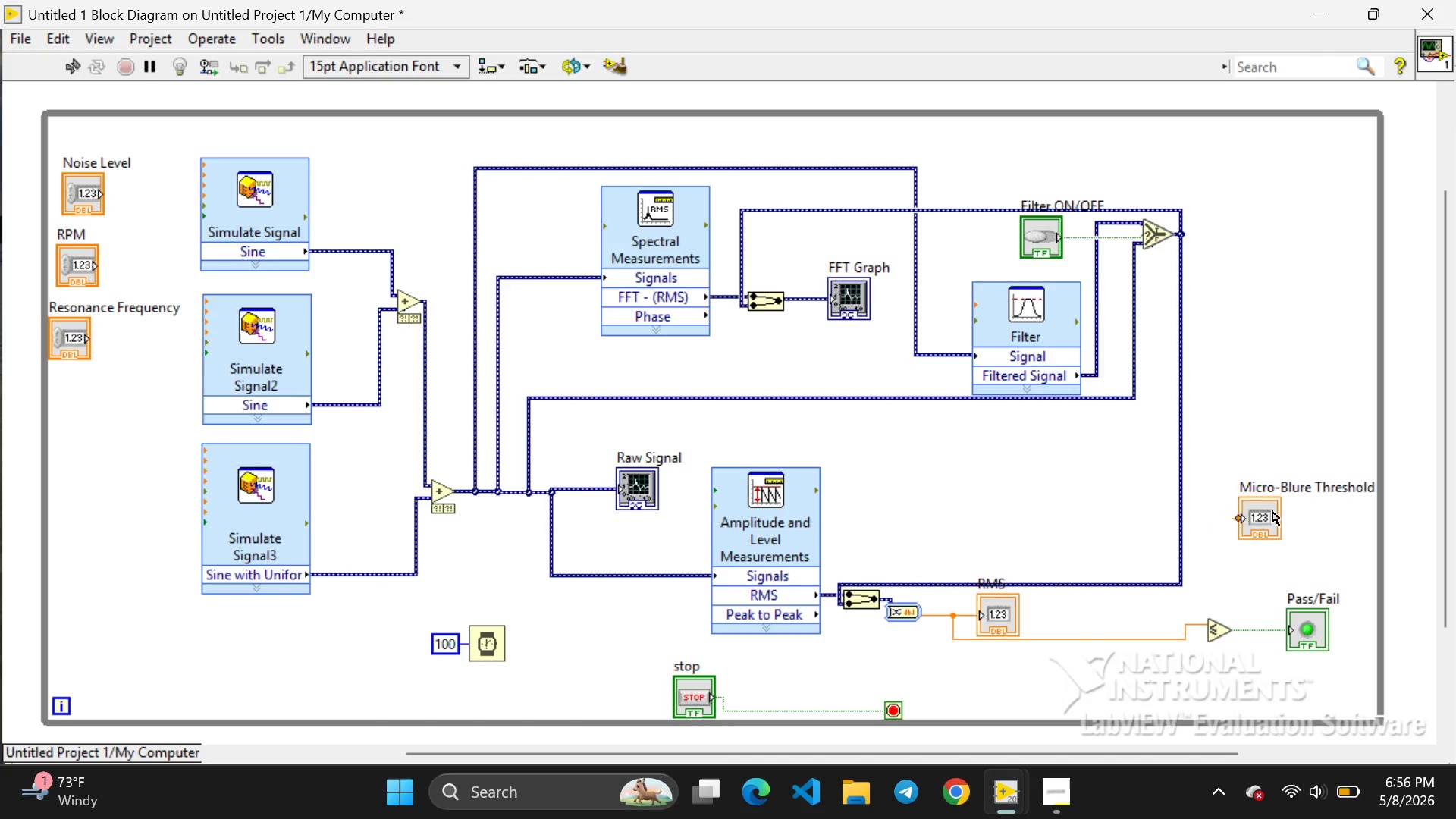 
left_click([1272, 511])
 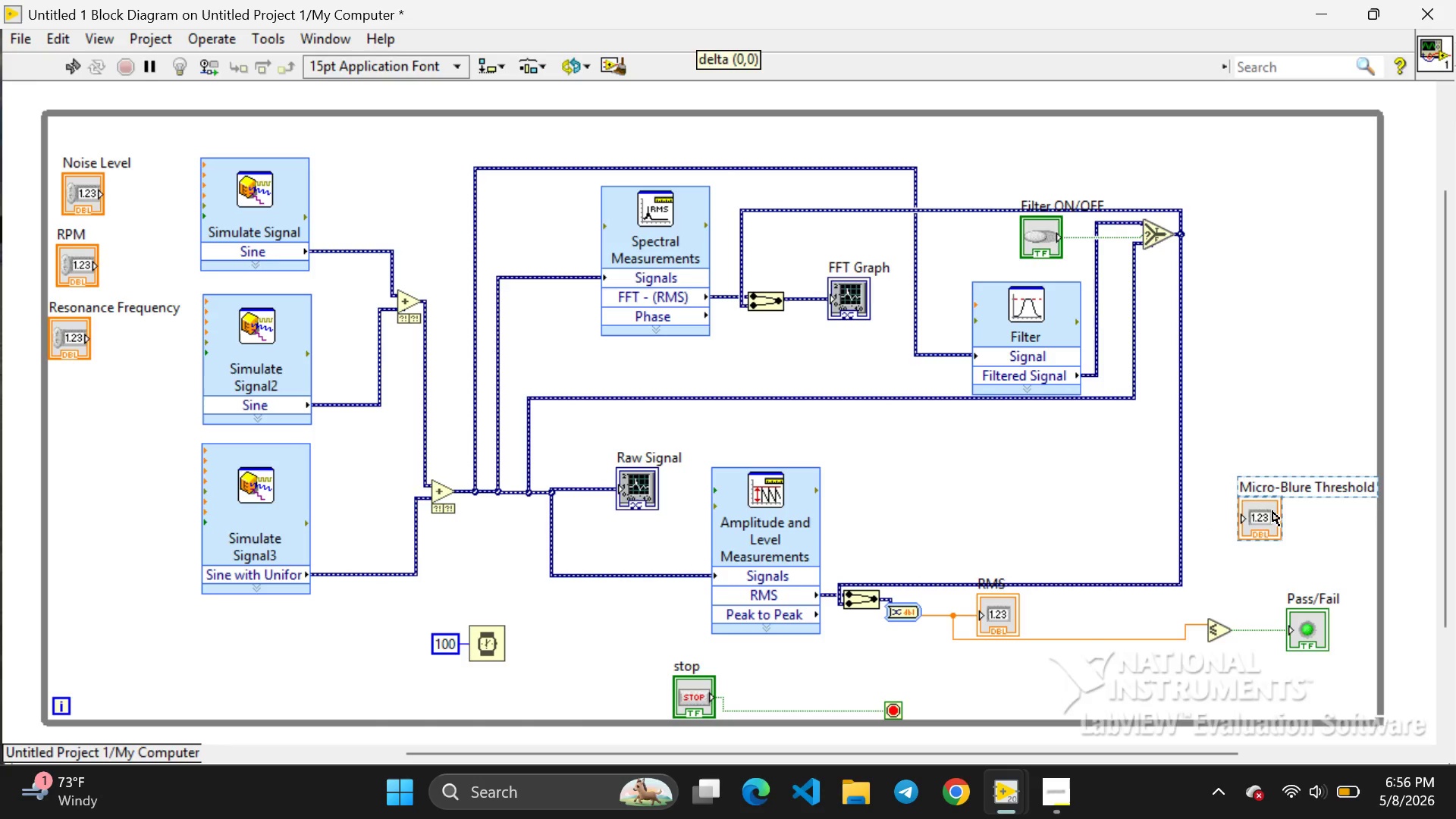 
left_click_drag(start_coordinate=[1272, 511], to_coordinate=[1285, 700])
 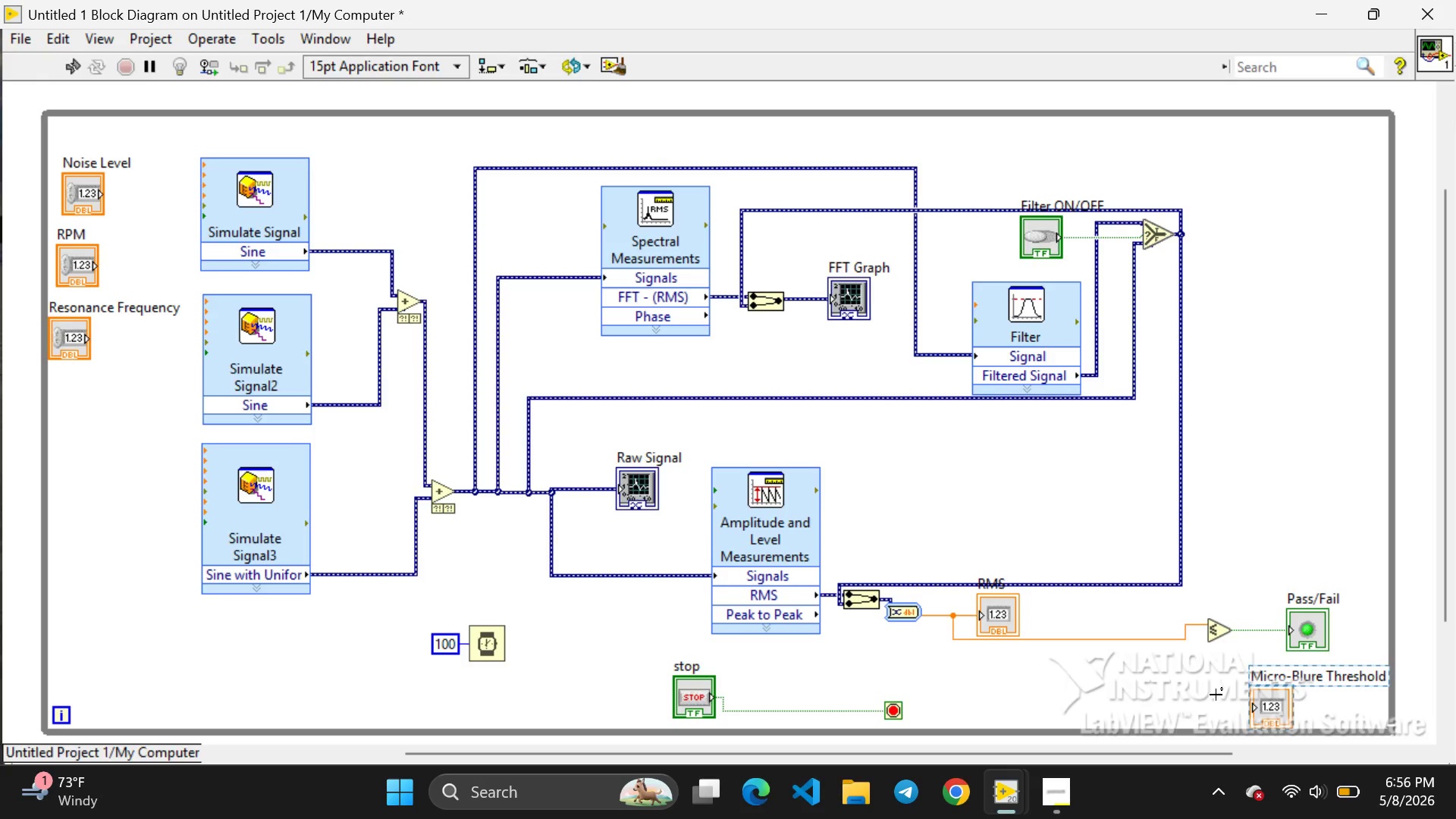 
left_click([1216, 695])
 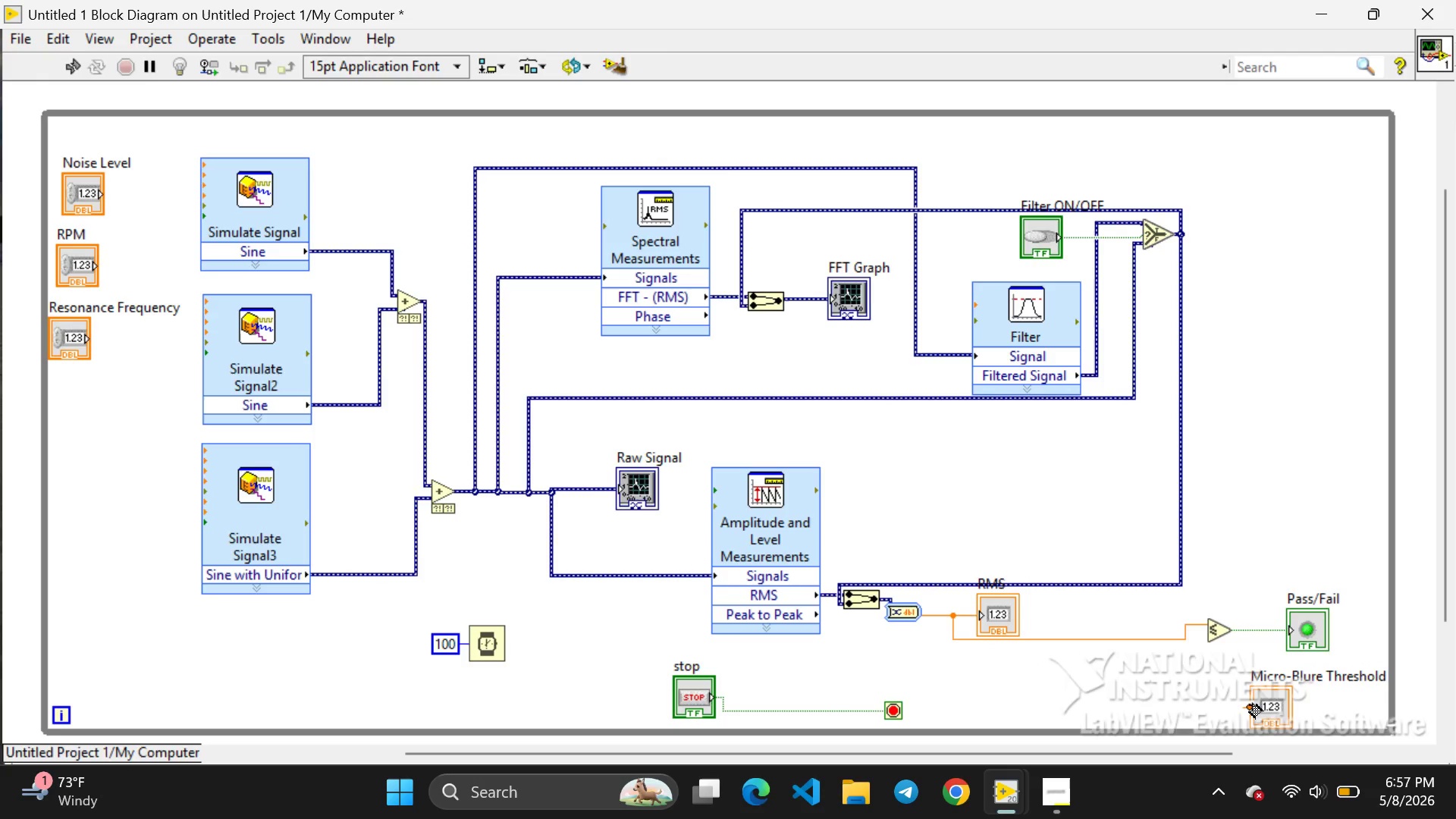 
left_click_drag(start_coordinate=[1249, 704], to_coordinate=[1201, 631])
 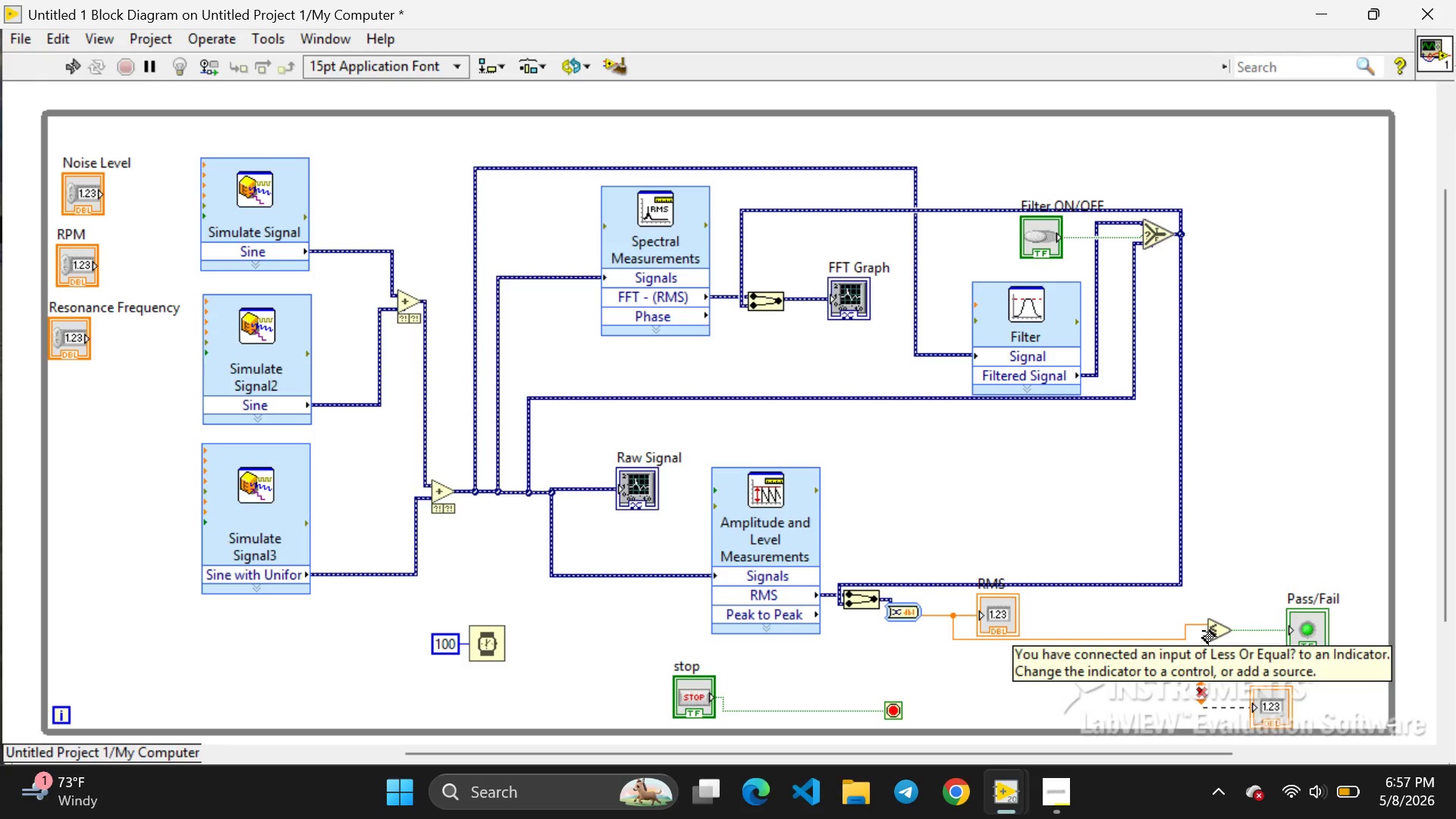 
left_click_drag(start_coordinate=[1202, 631], to_coordinate=[1209, 631])
 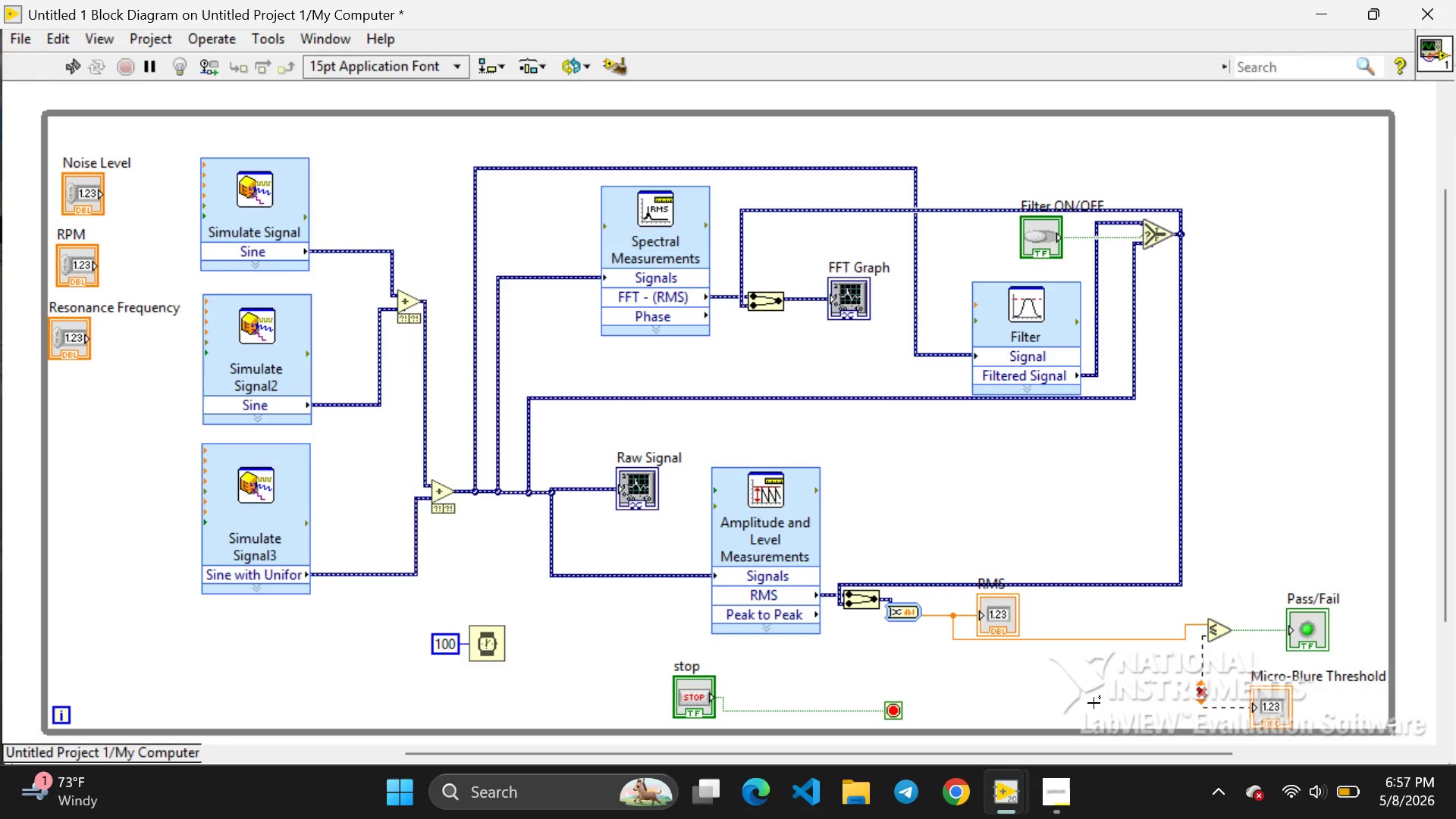 
wait(10.42)
 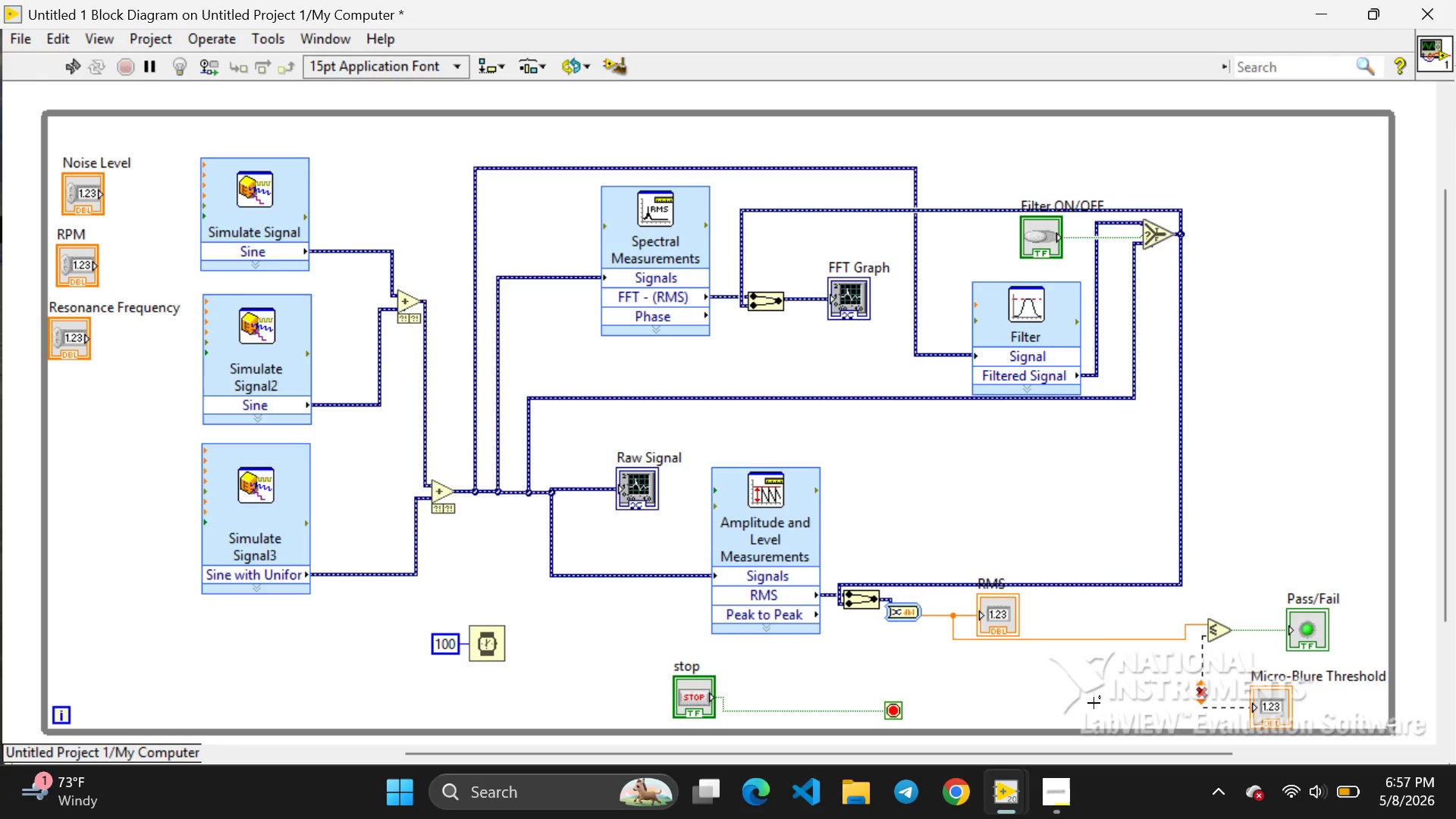 
key(Backspace)
 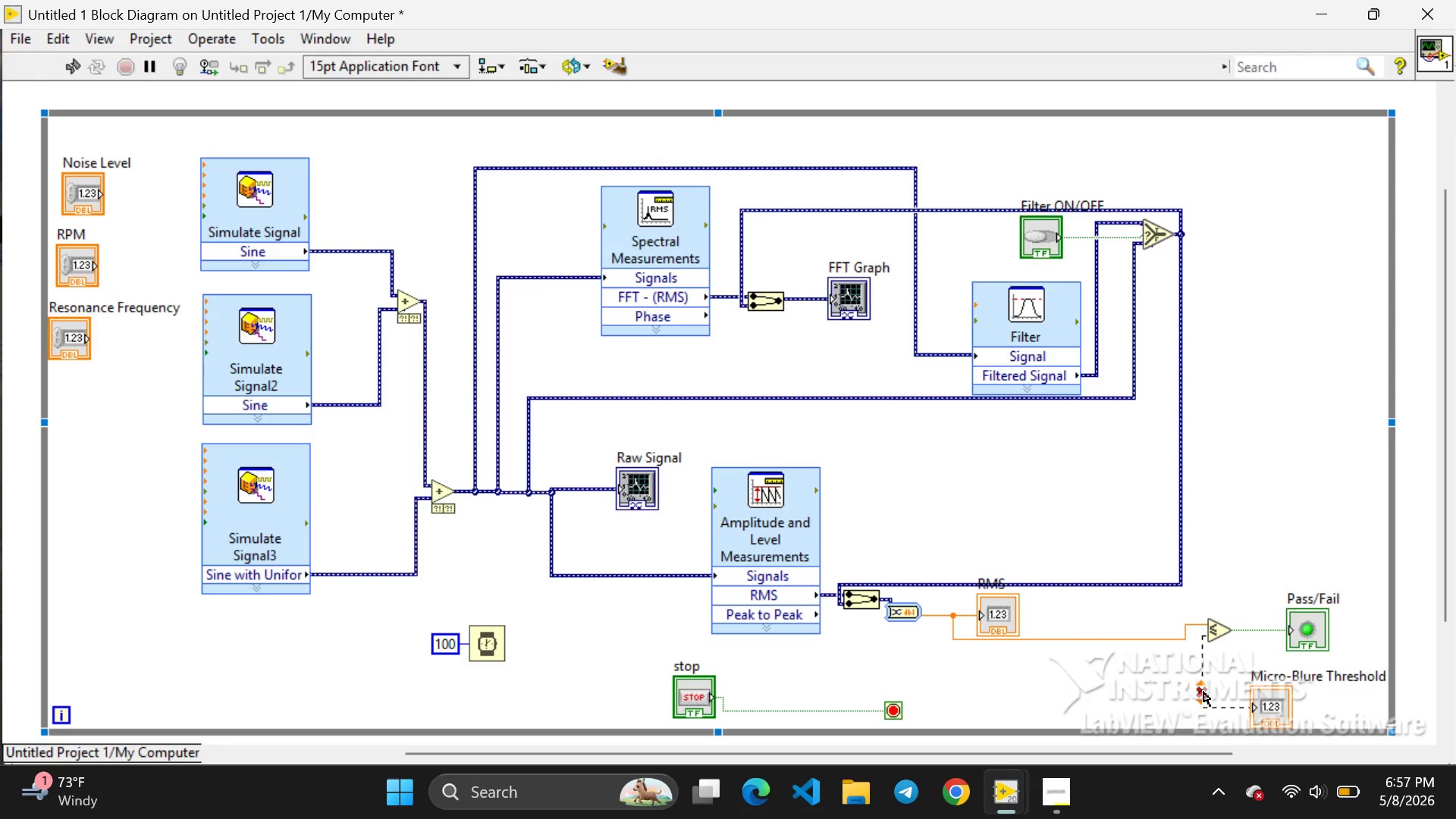 
left_click([1203, 692])
 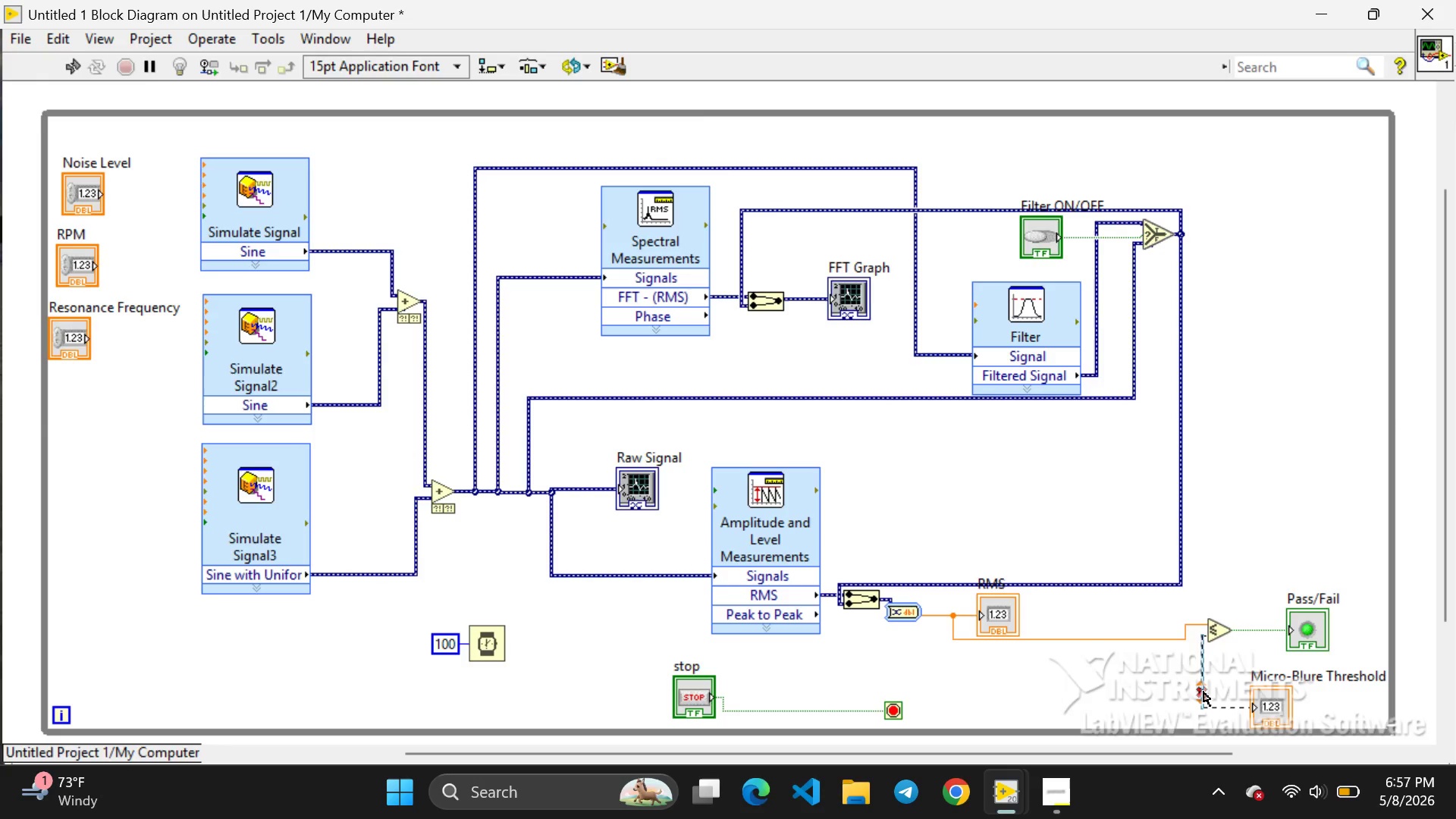 
key(Backspace)
 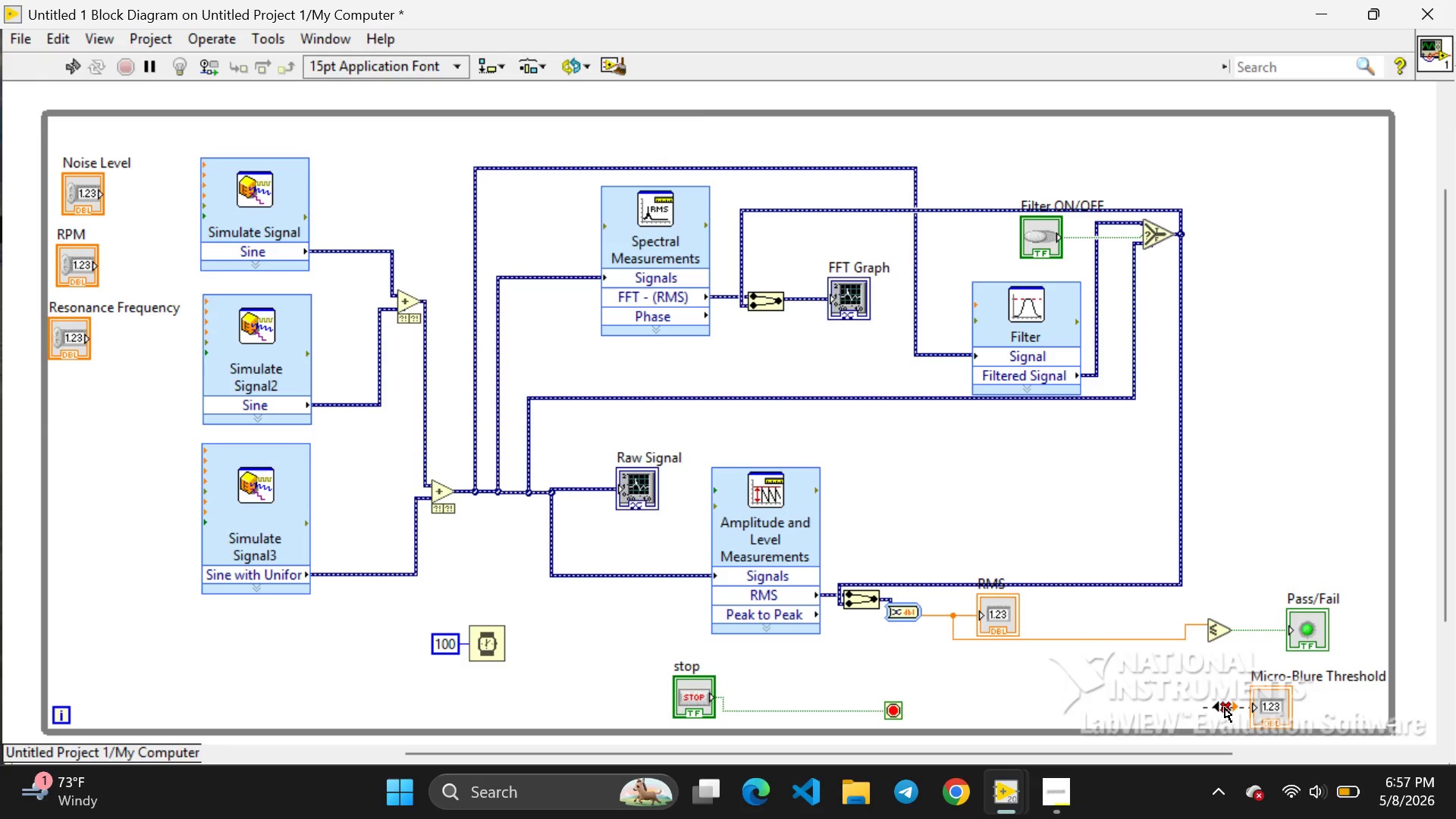 
left_click([1225, 707])
 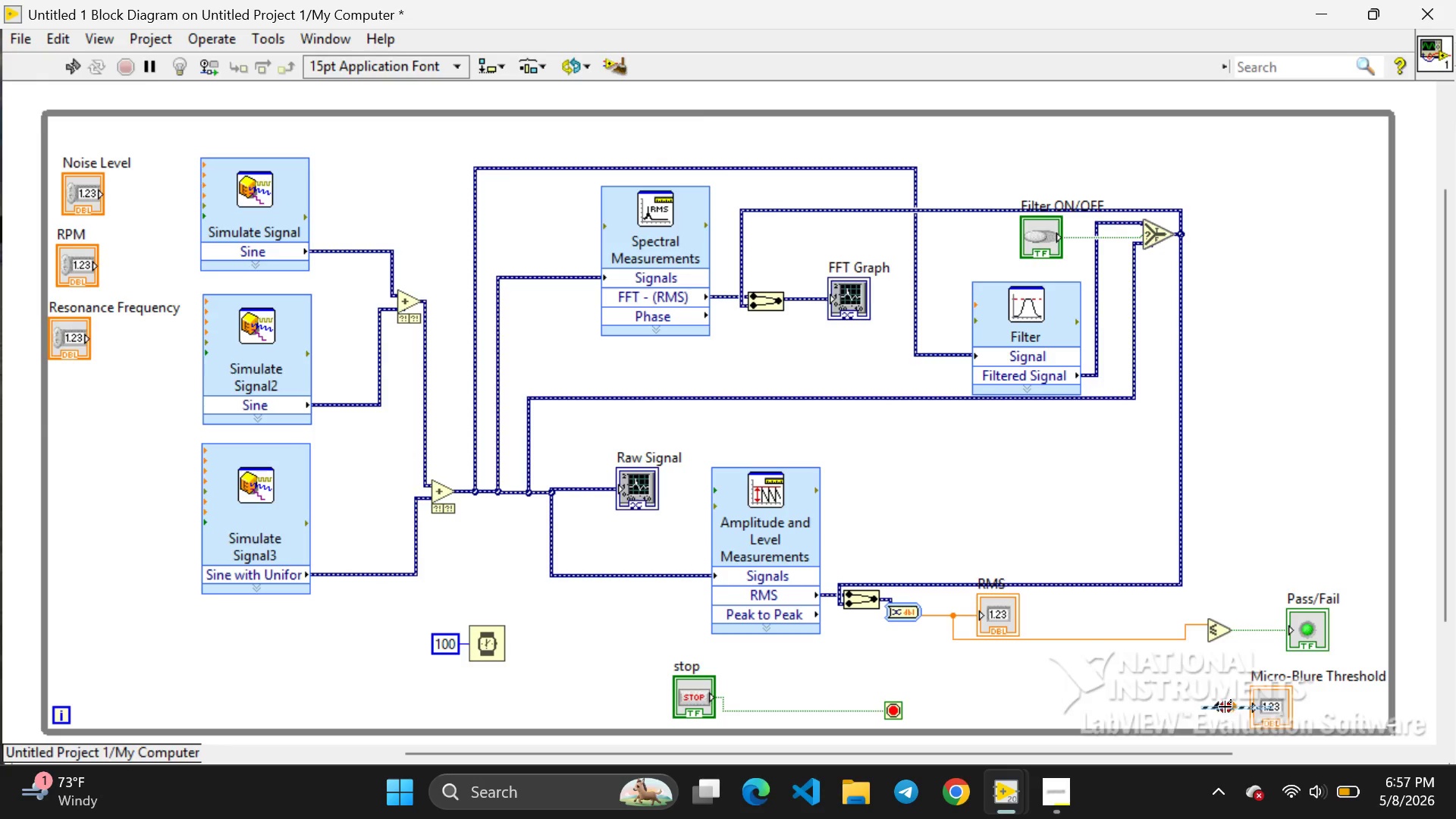 
key(Backspace)
 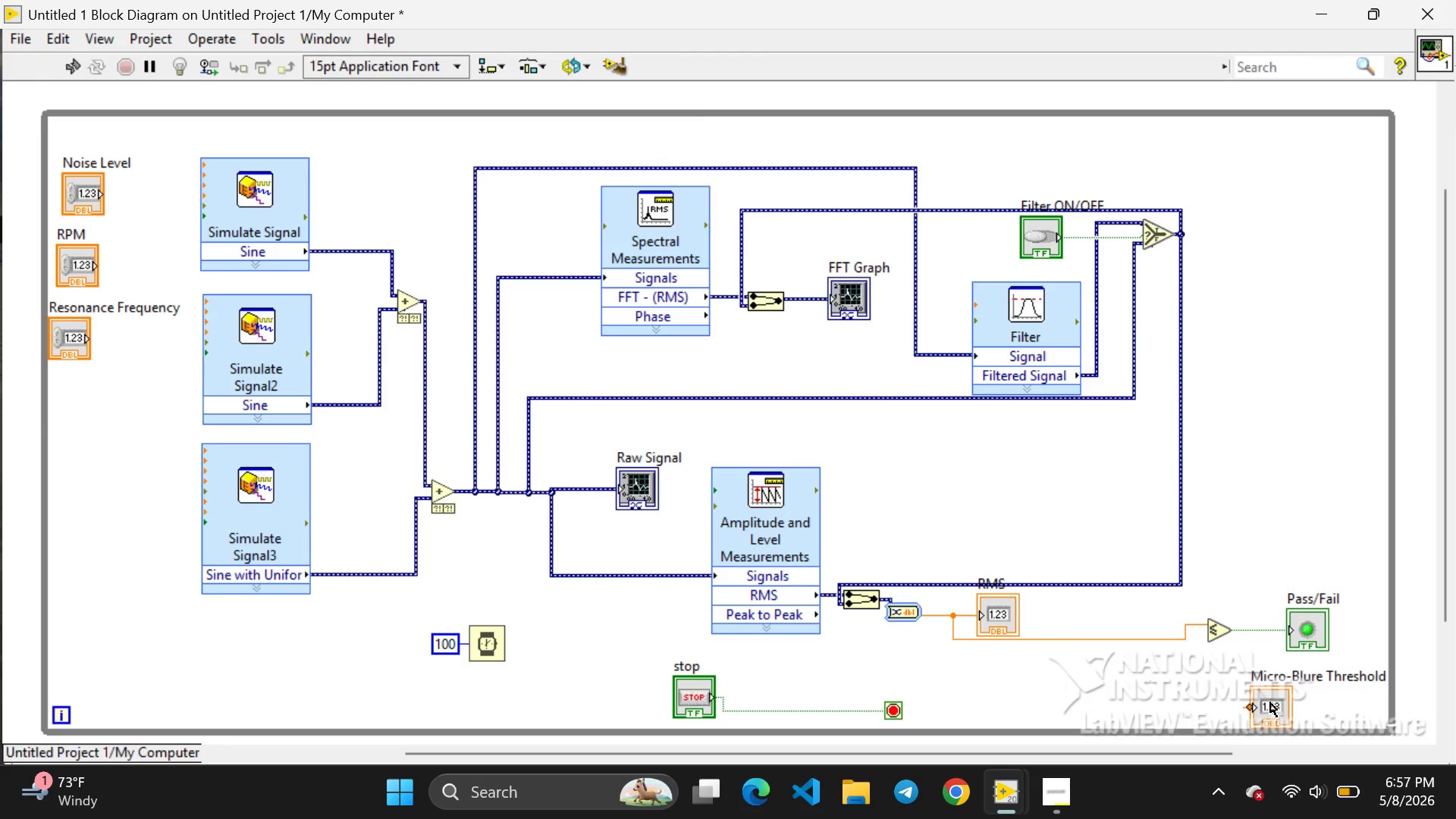 
left_click([1270, 702])
 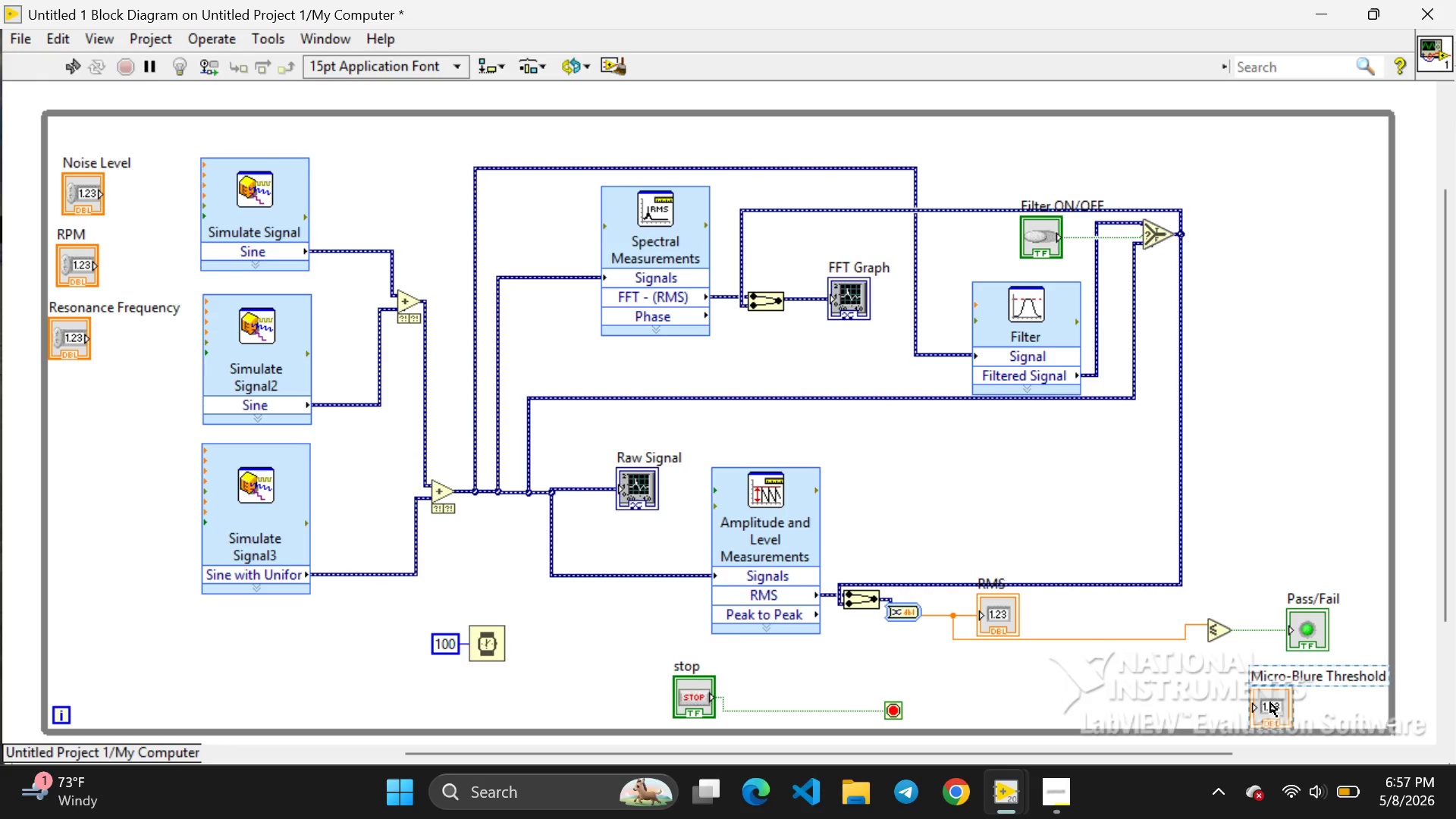 
key(Backspace)
 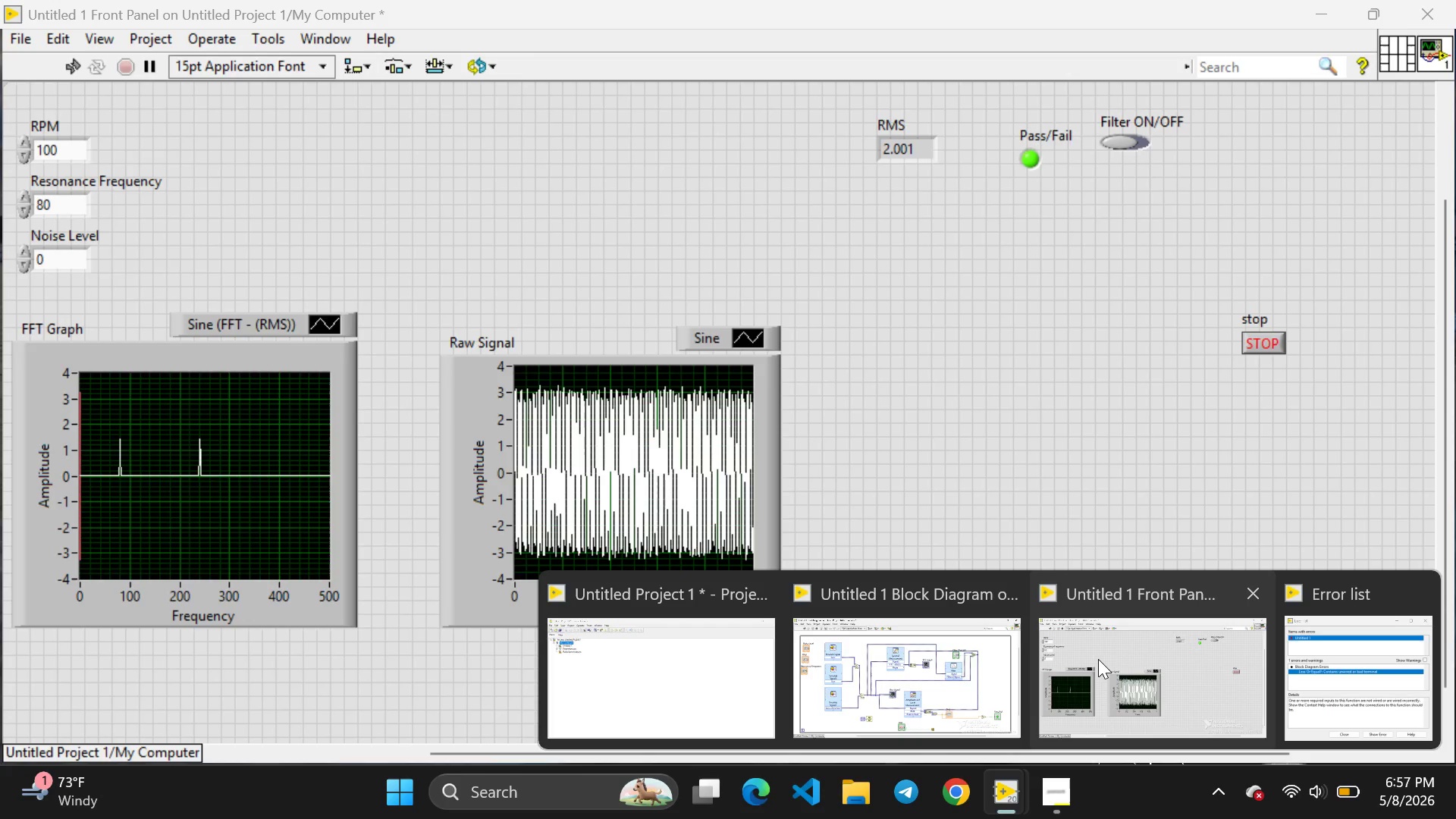 
left_click([1098, 659])
 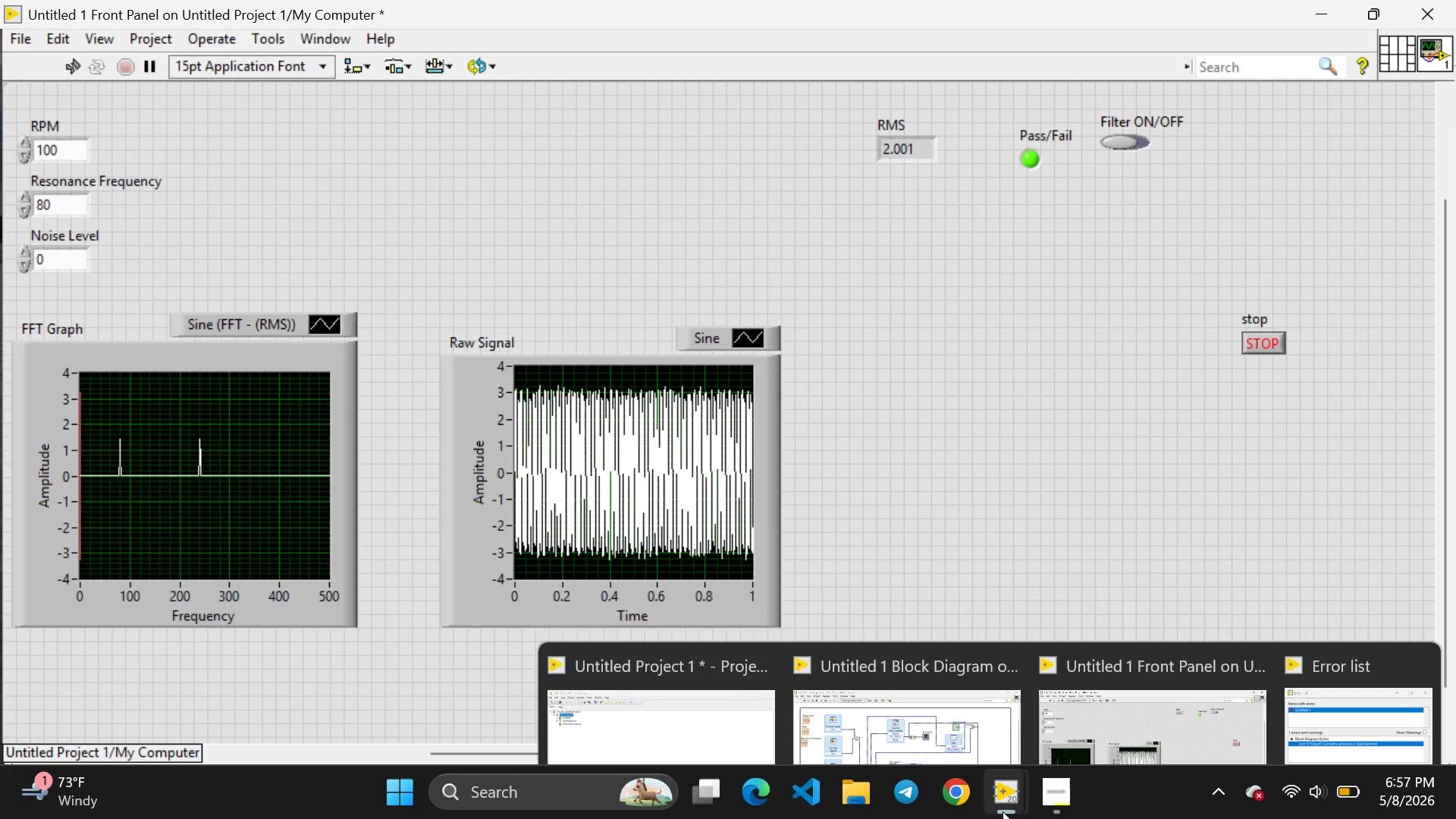 
left_click([1157, 701])
 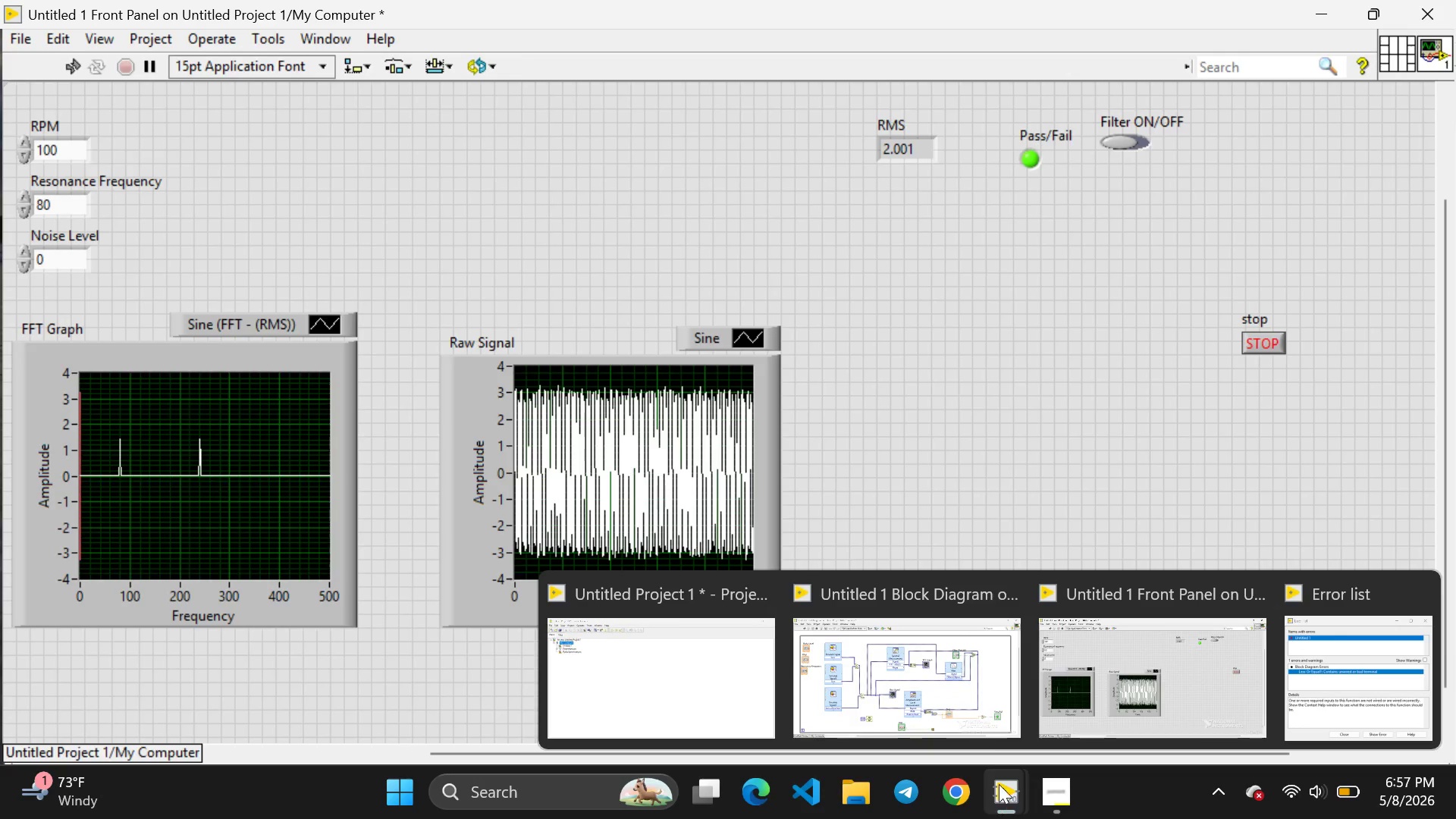 
left_click([946, 691])
 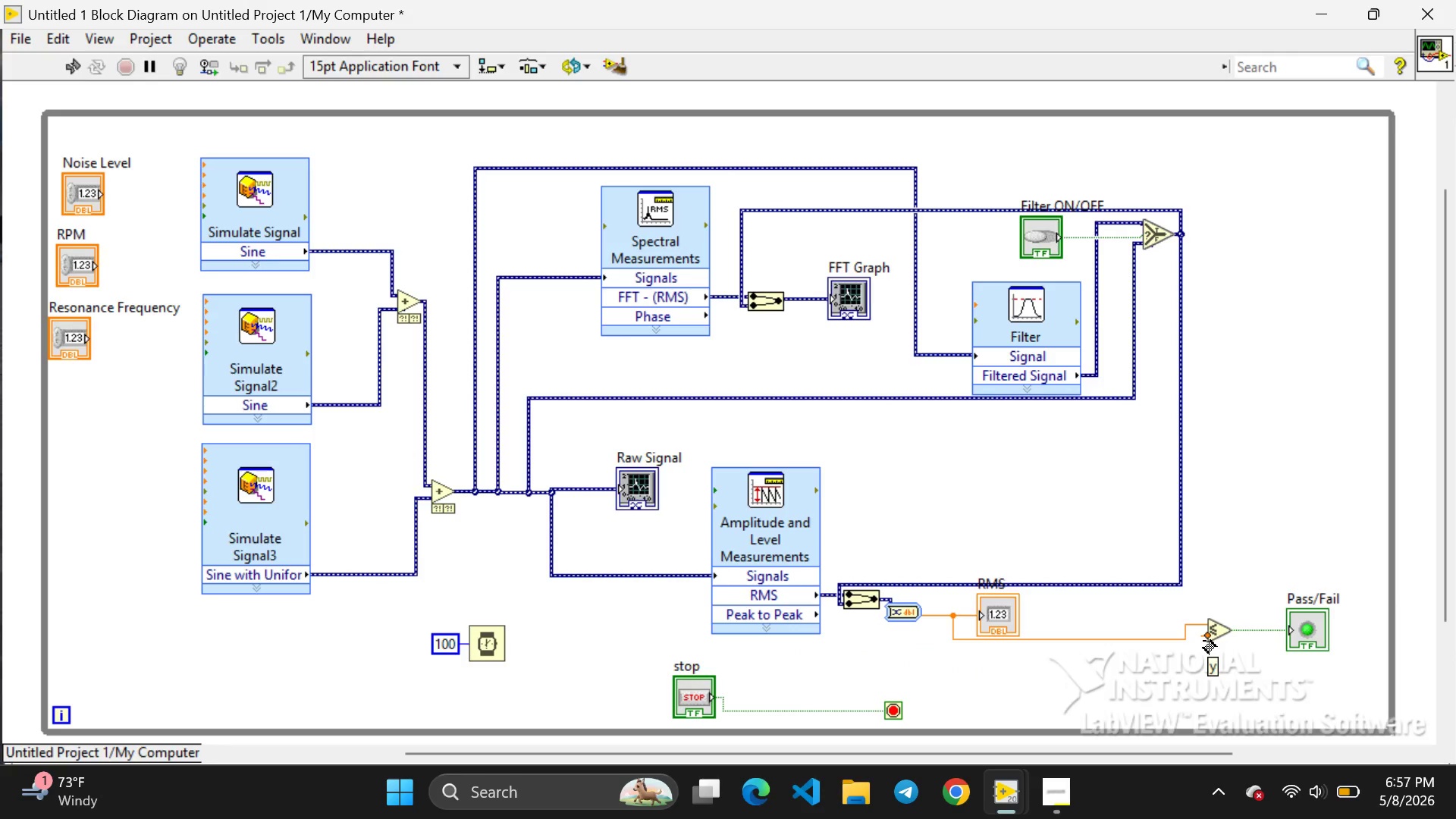 
right_click([1203, 641])
 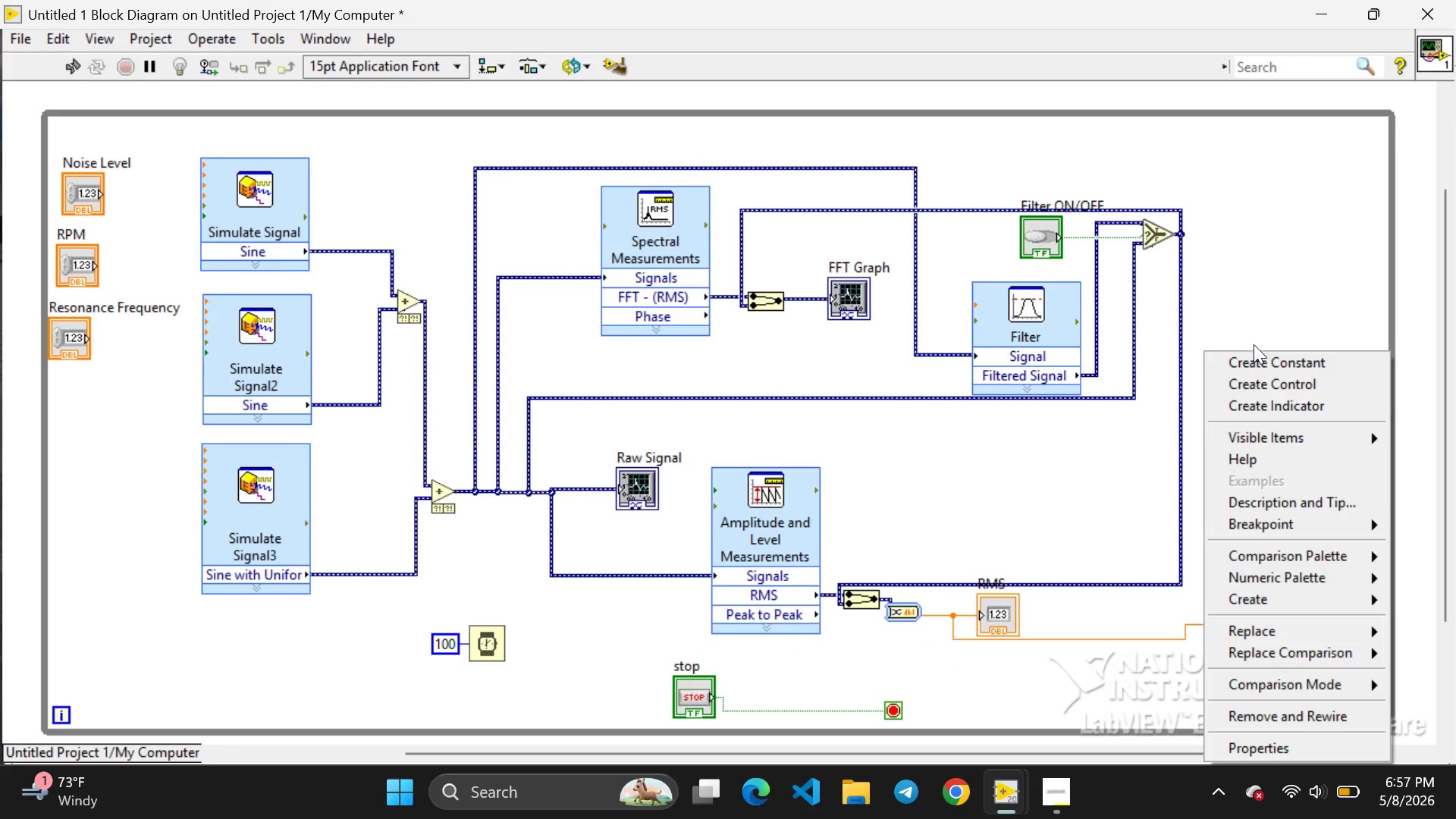 
left_click([1255, 353])
 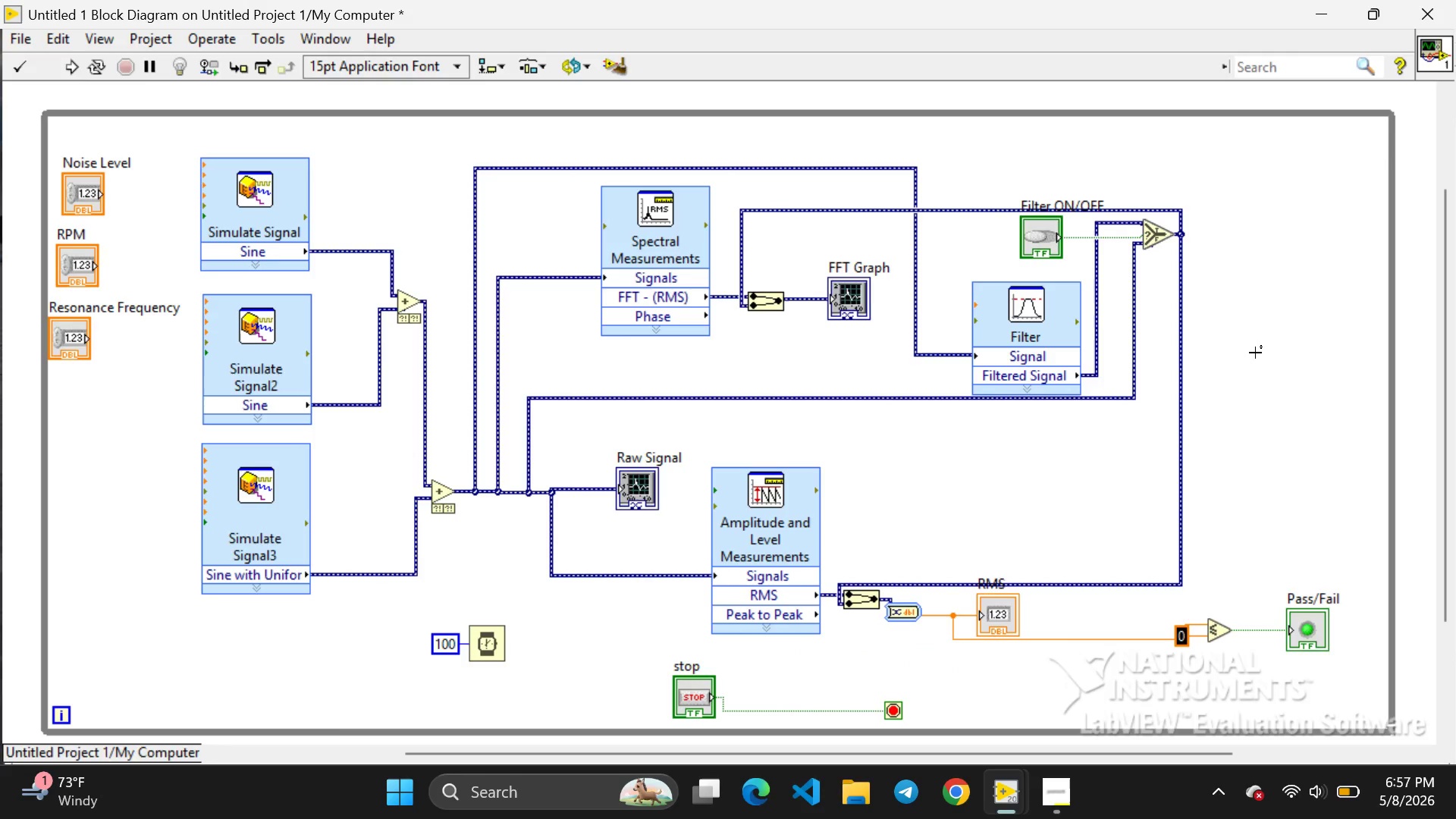 
type(0.05)
 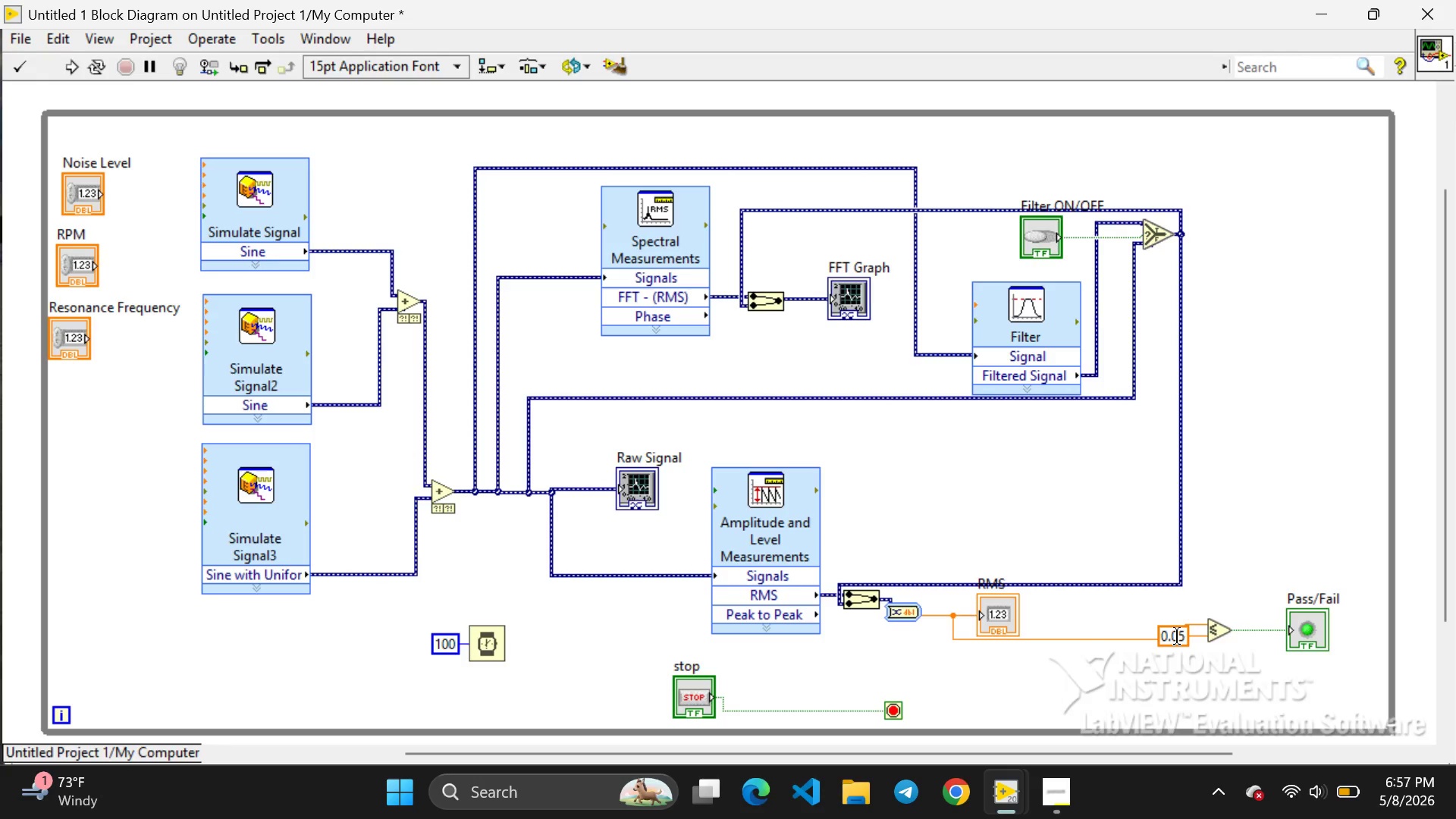 
left_click([1178, 636])
 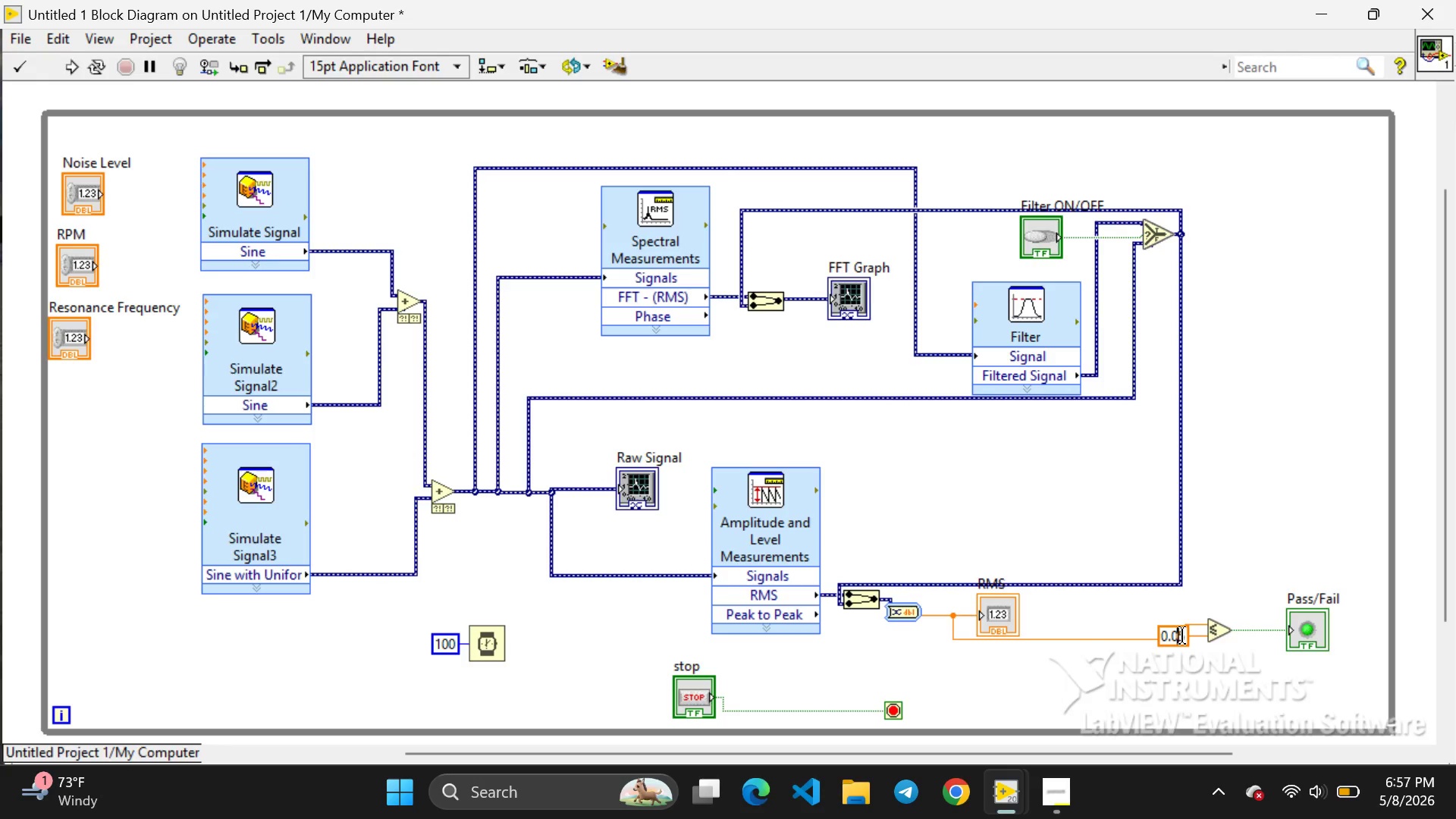 
left_click([1182, 635])
 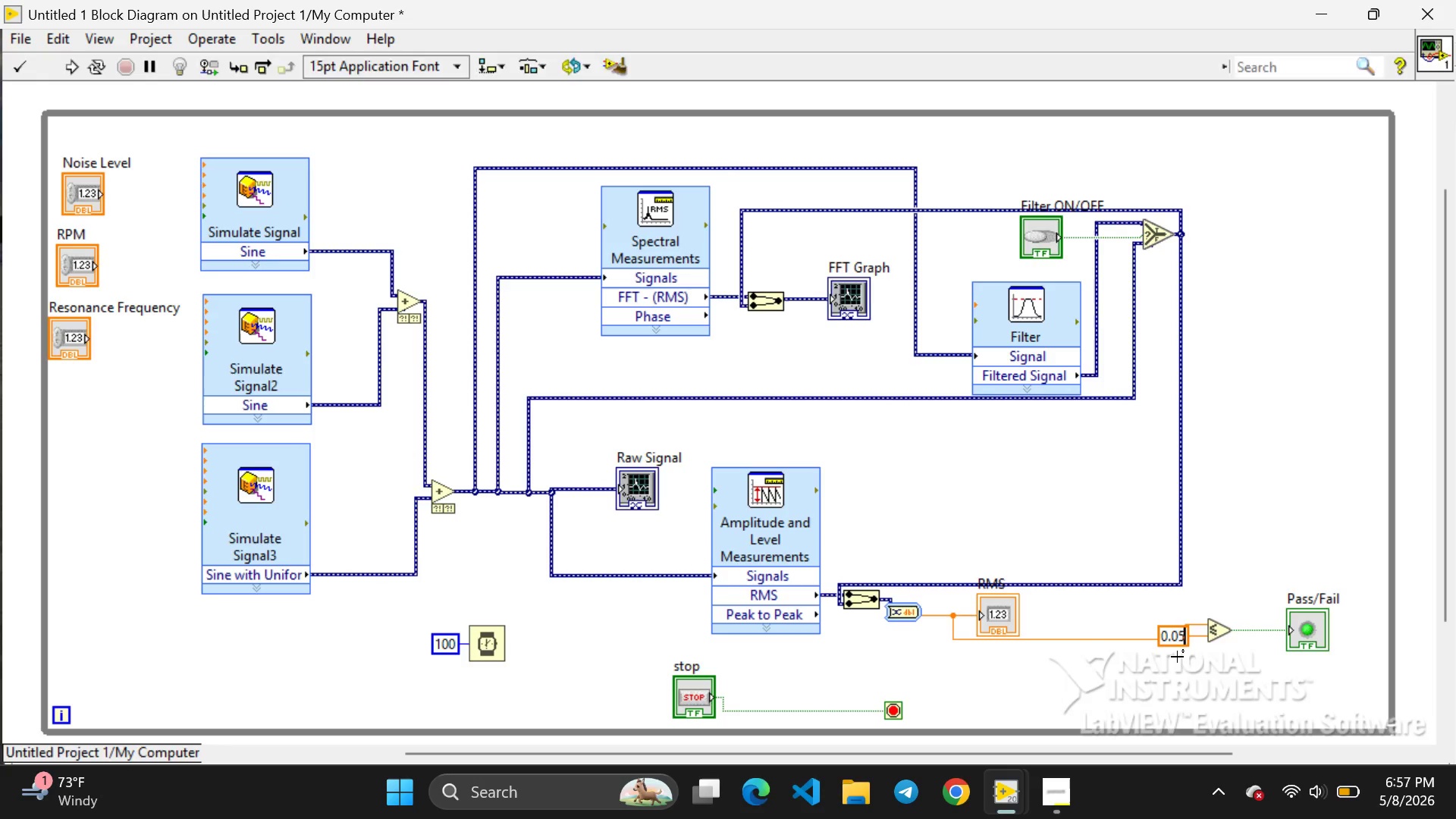 
left_click([1177, 657])
 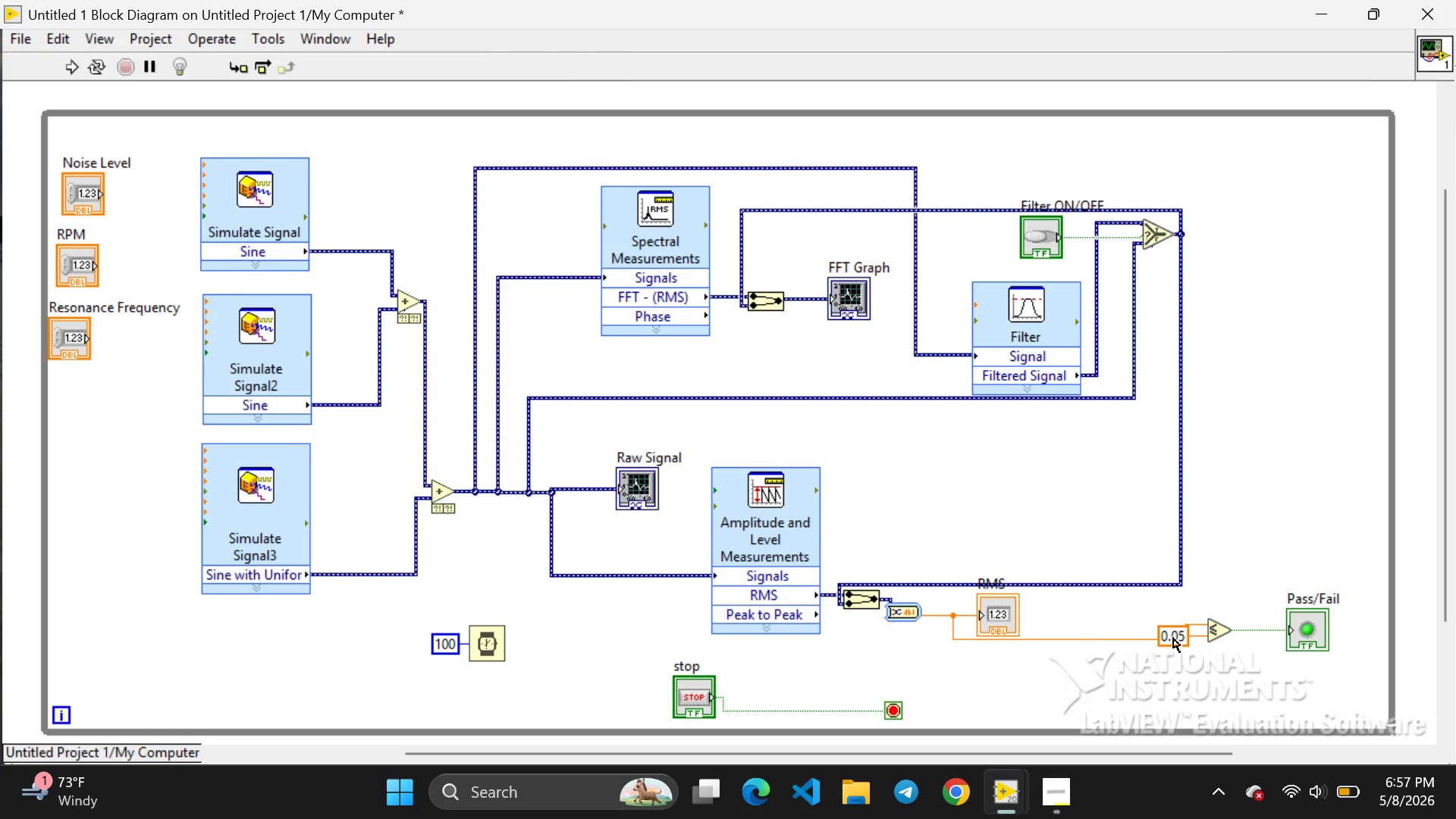 
left_click([1173, 638])
 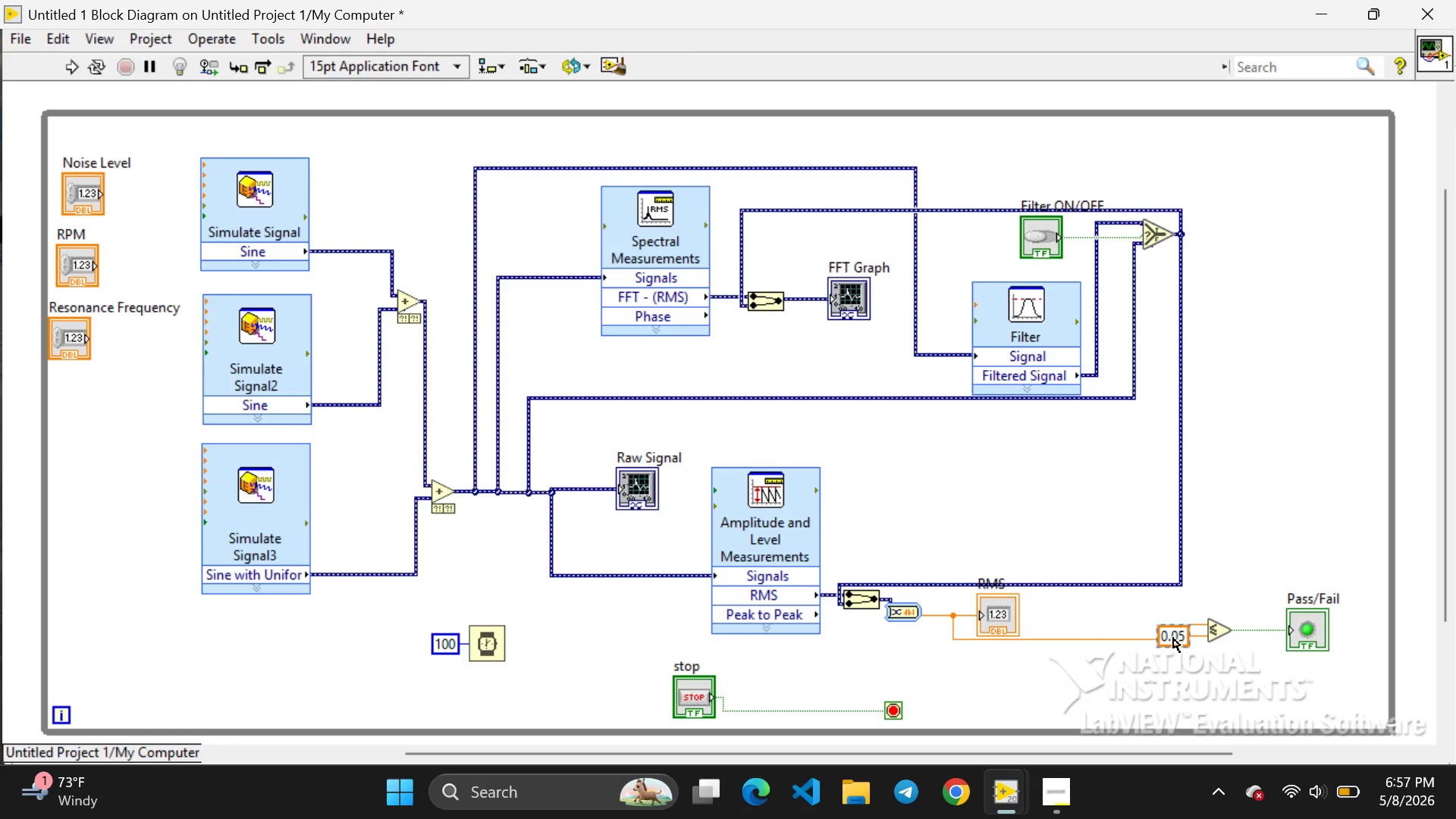 
left_click_drag(start_coordinate=[1173, 638], to_coordinate=[1189, 657])
 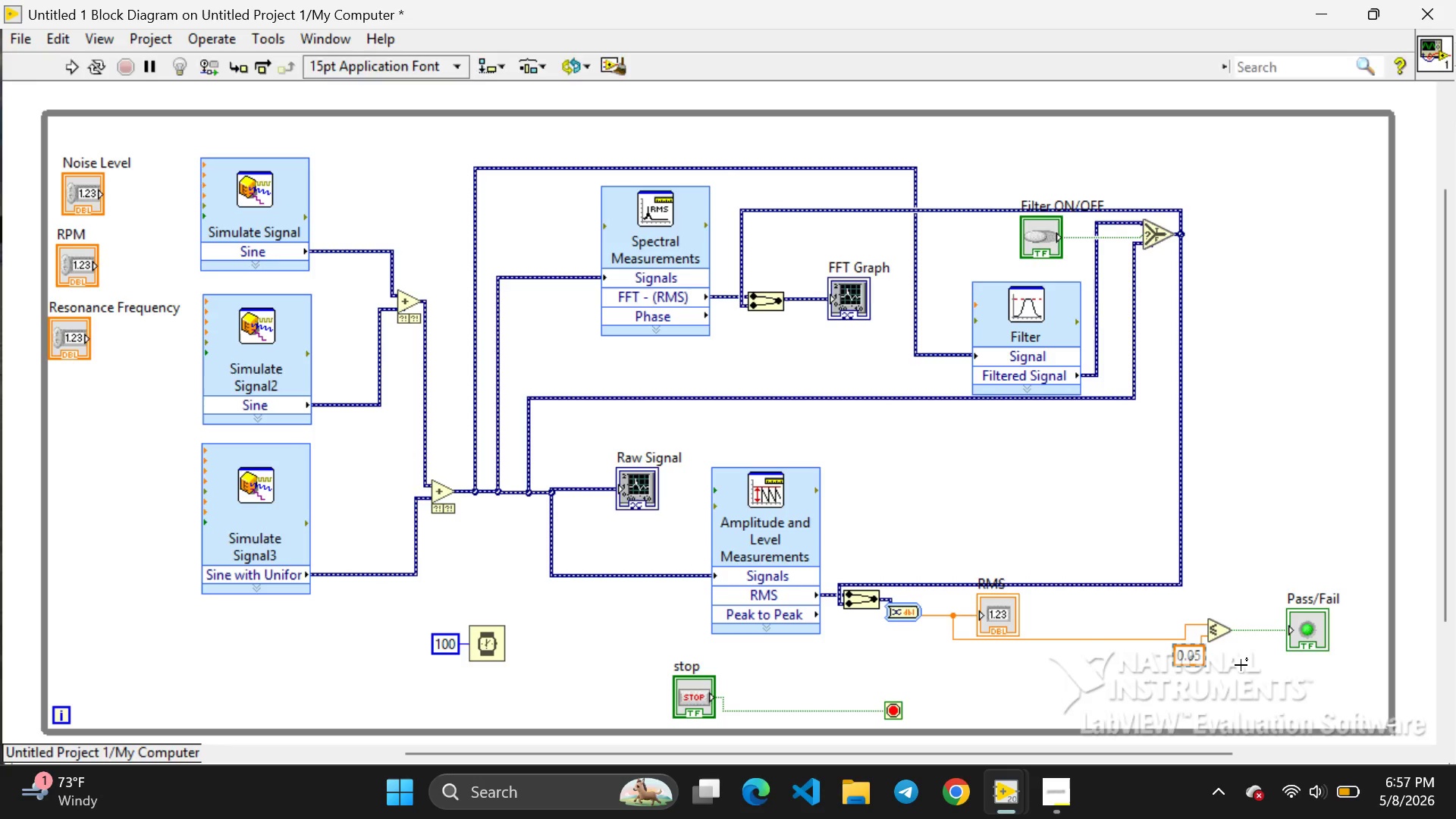 
left_click([1241, 665])
 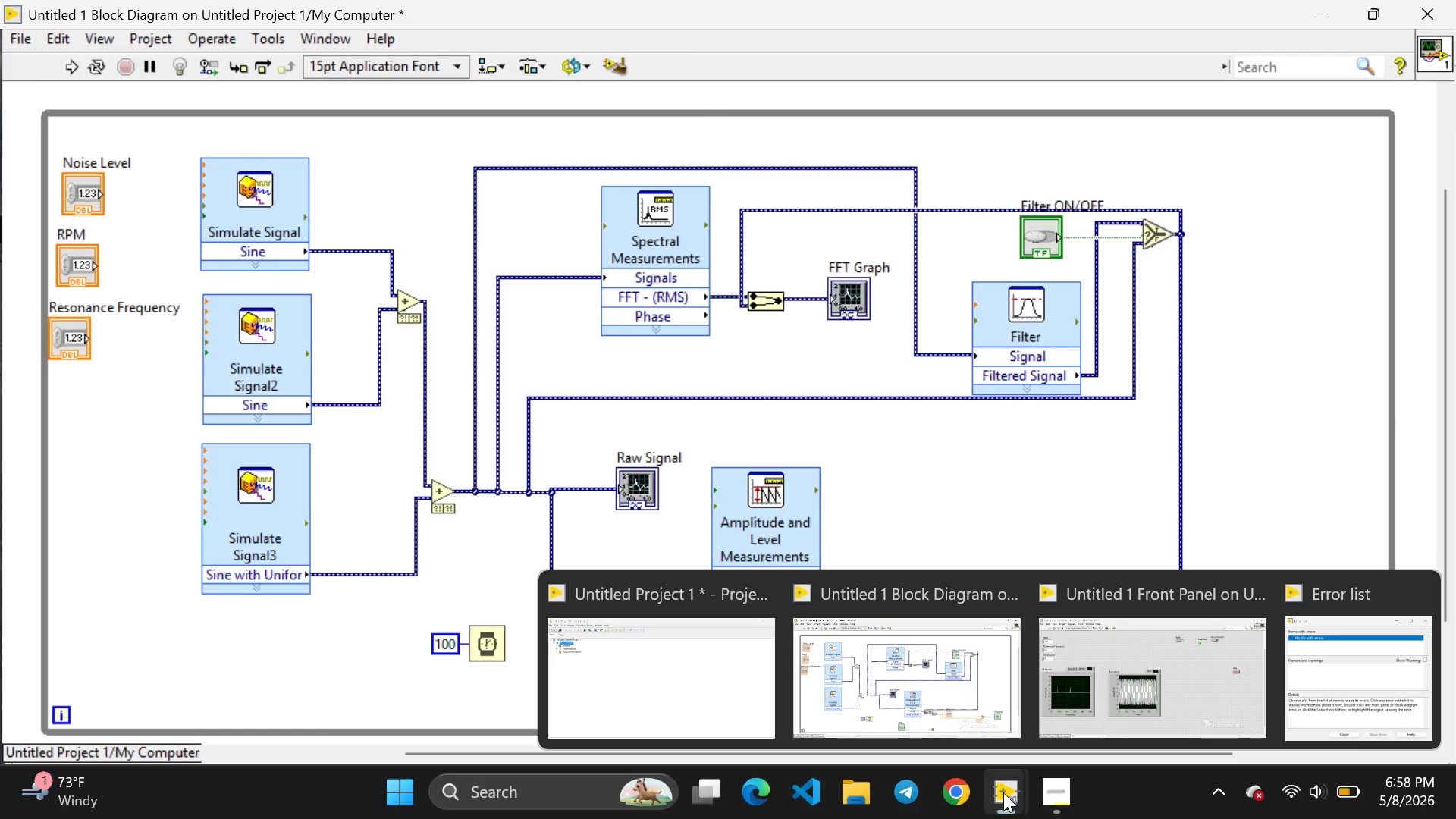 
wait(5.12)
 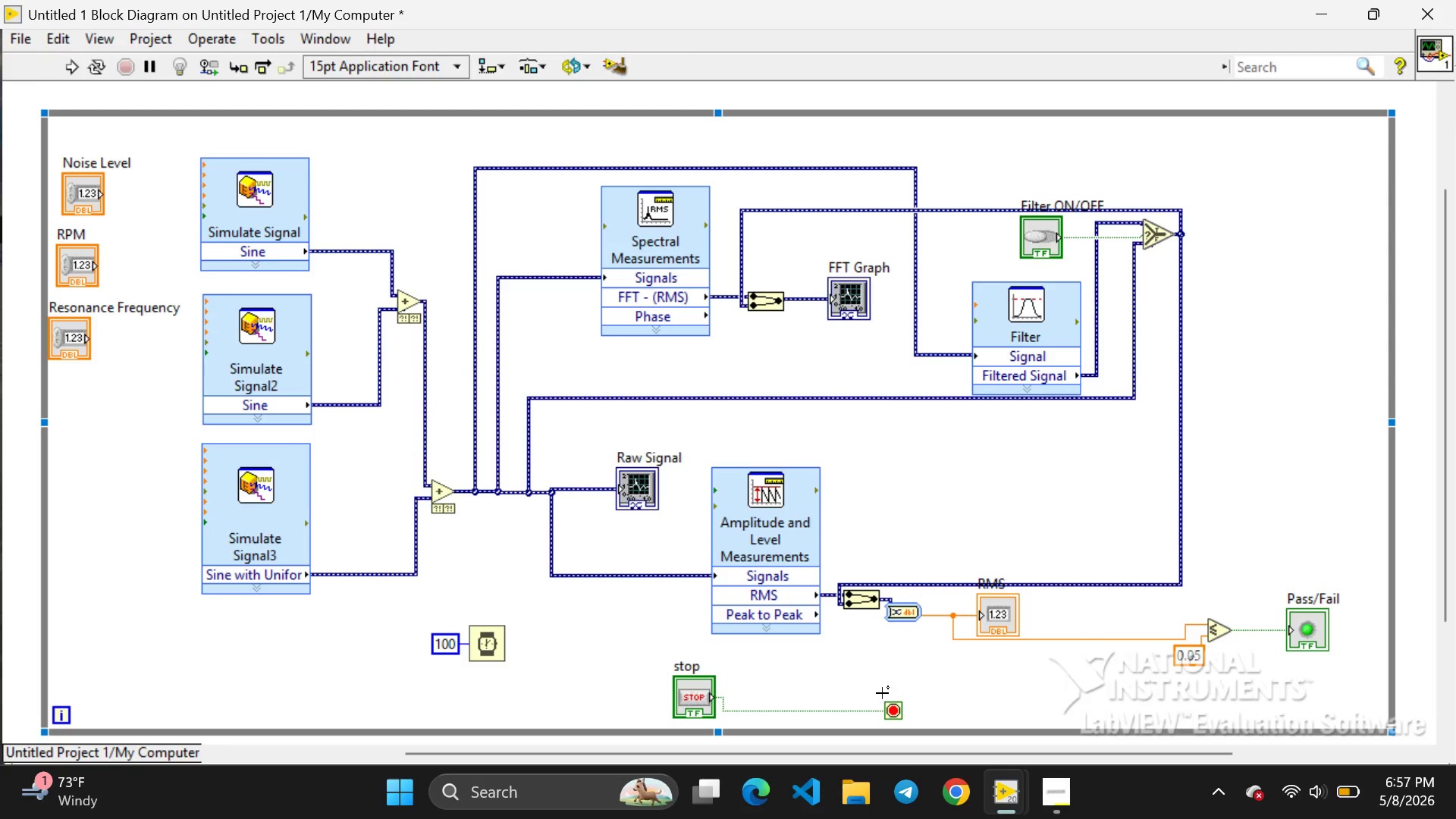 
left_click([1163, 653])
 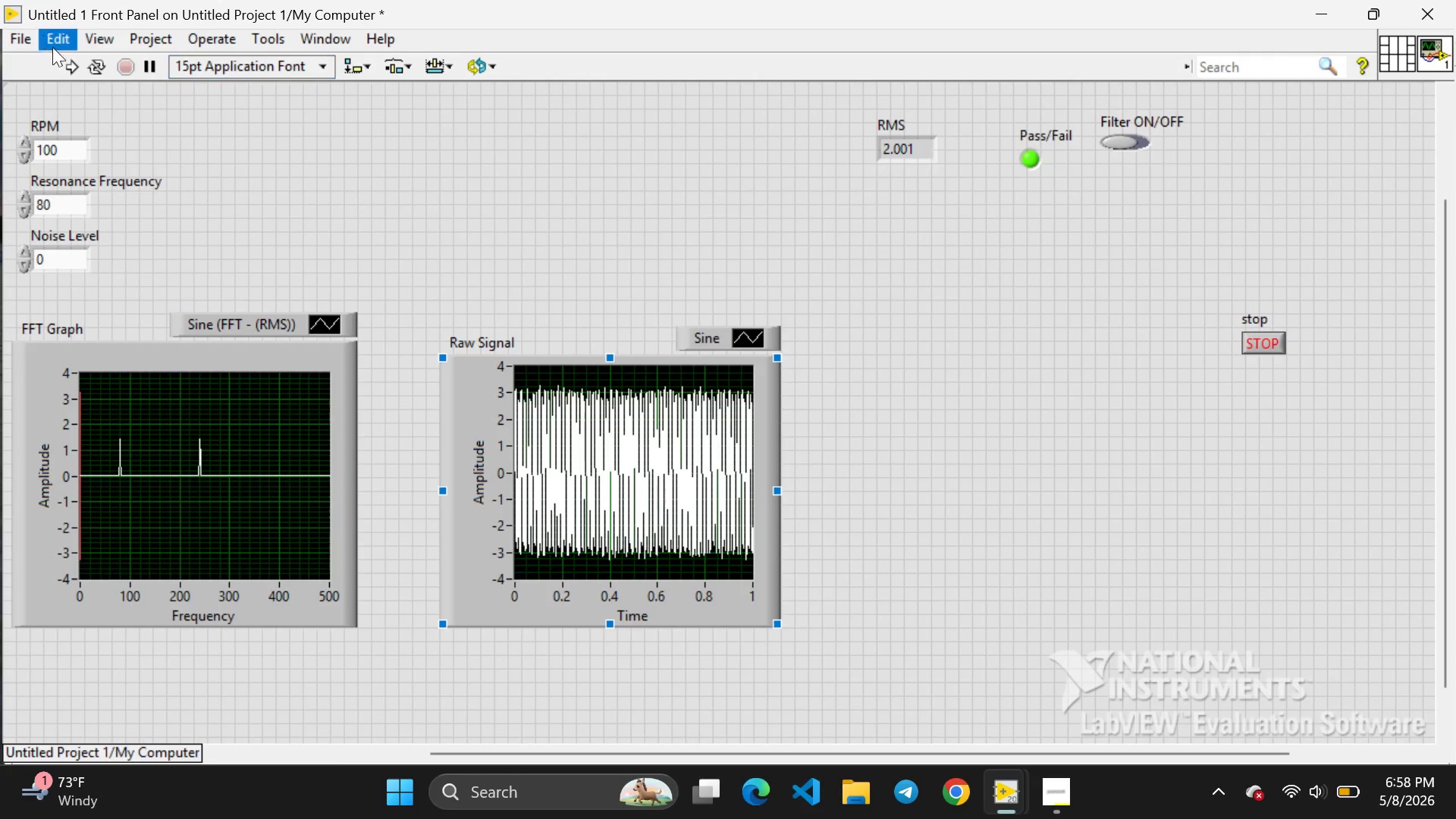 
left_click([65, 59])
 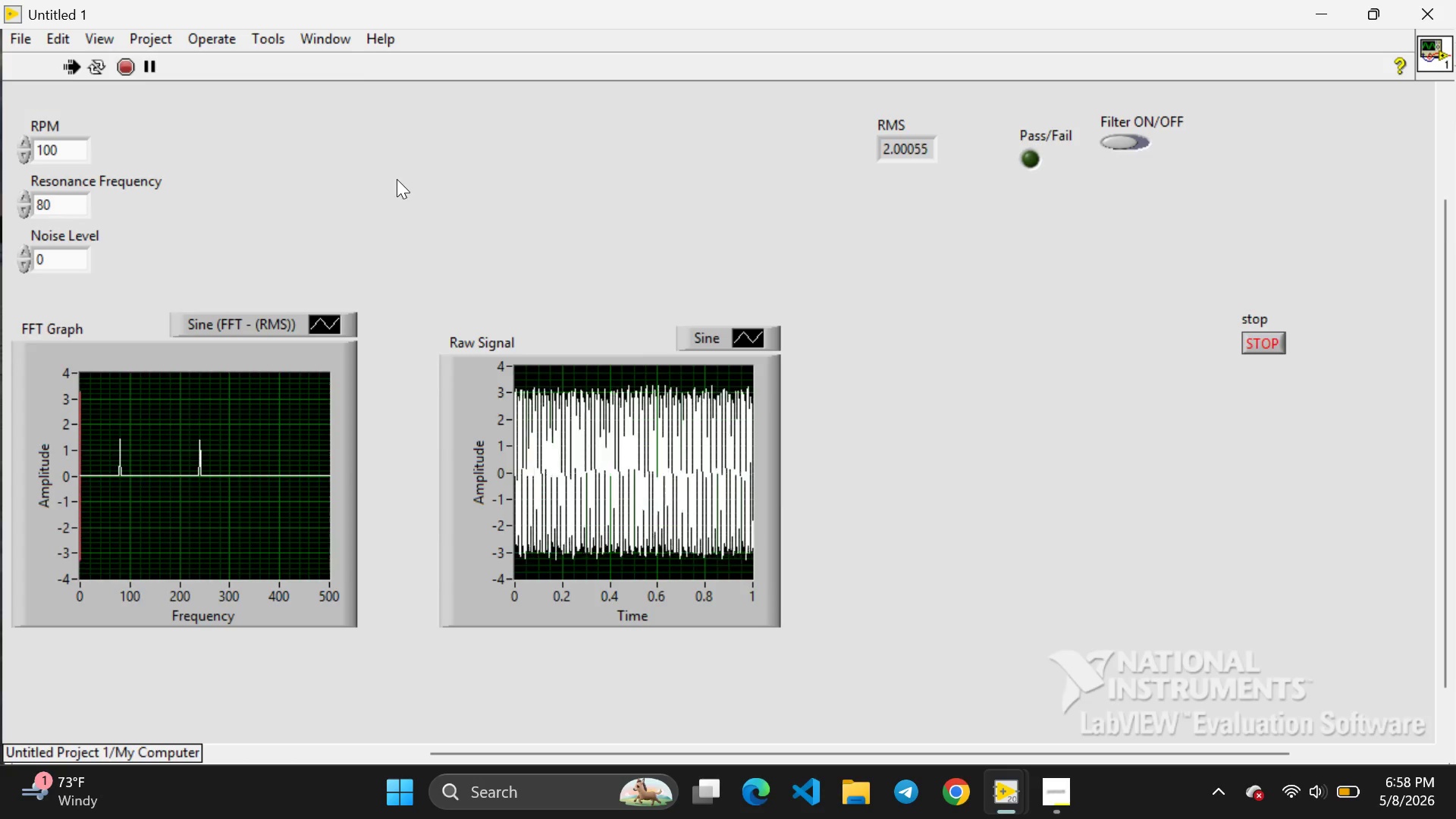 
wait(10.23)
 